 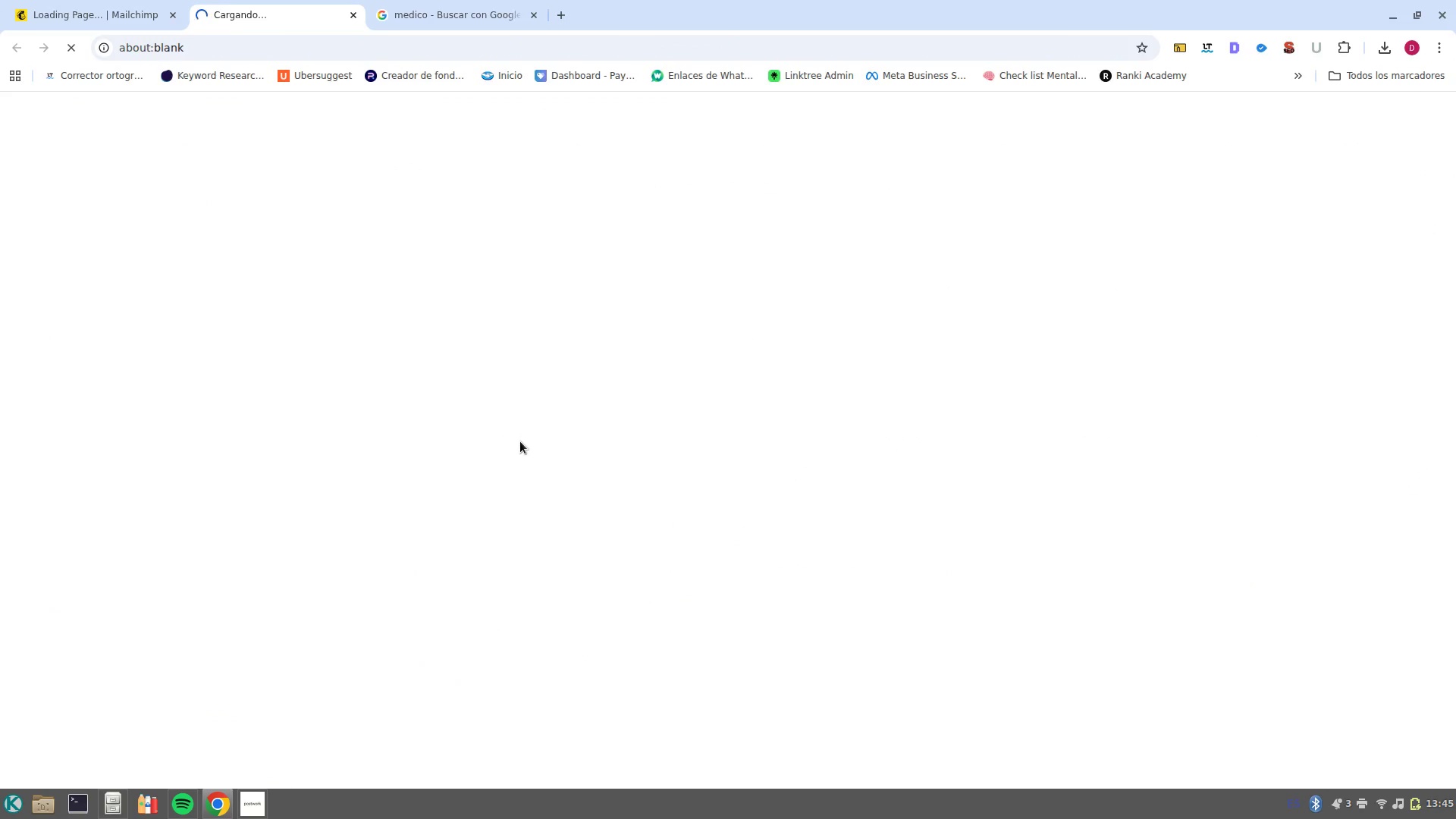 
scroll: coordinate [1191, 469], scroll_direction: none, amount: 0.0
 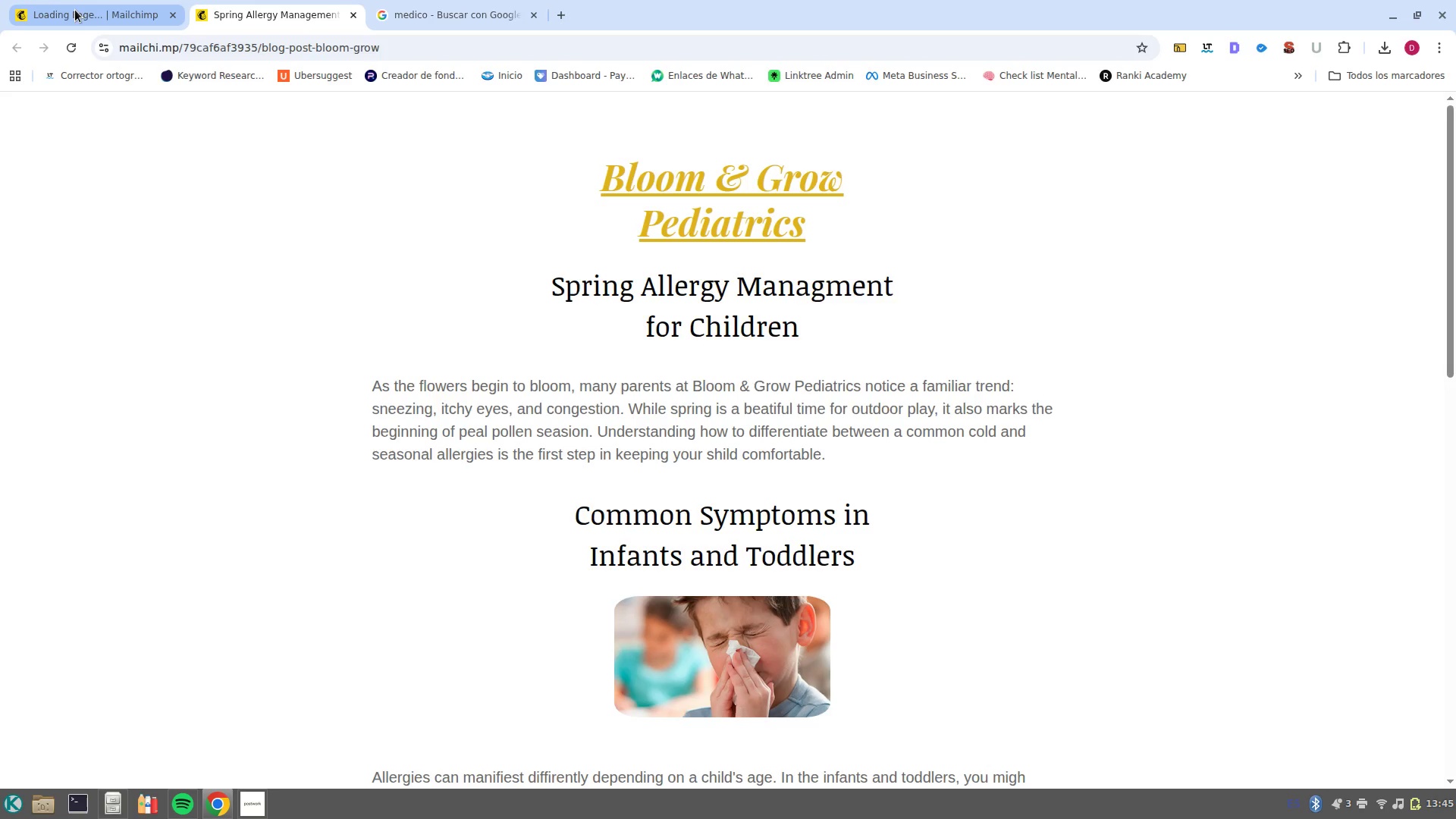 
left_click([75, 10])
 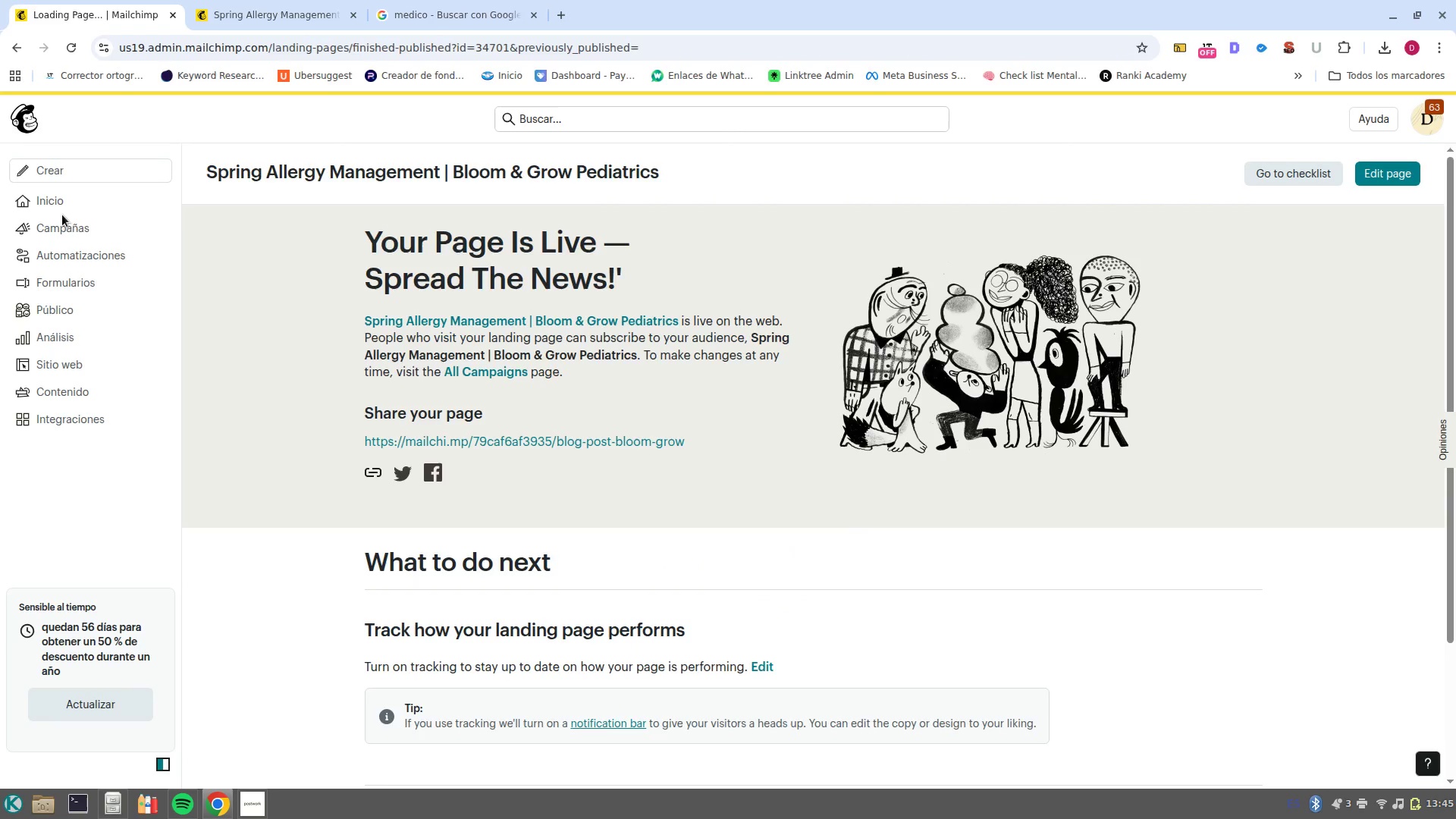 
left_click([95, 176])
 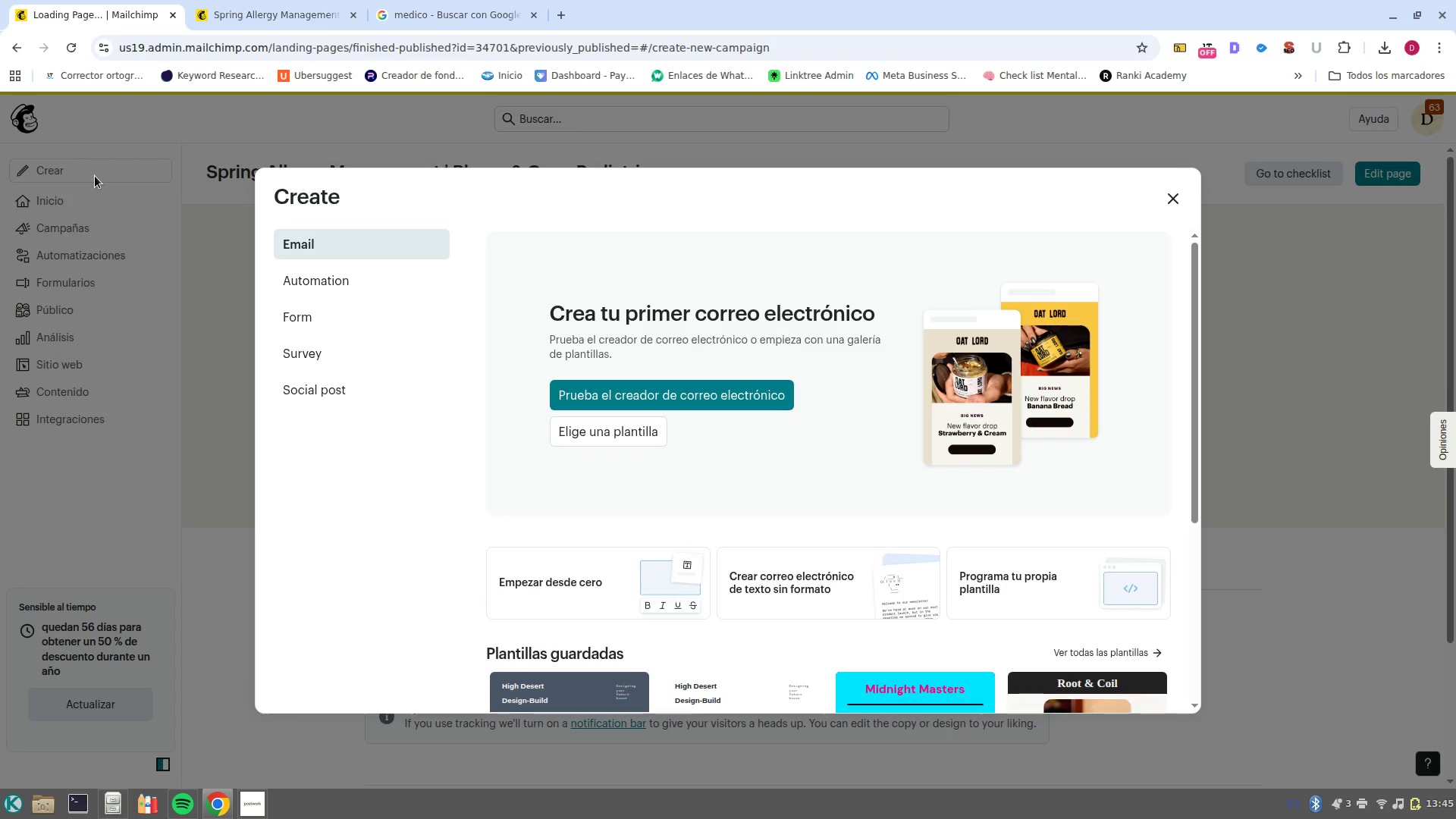 
wait(14.01)
 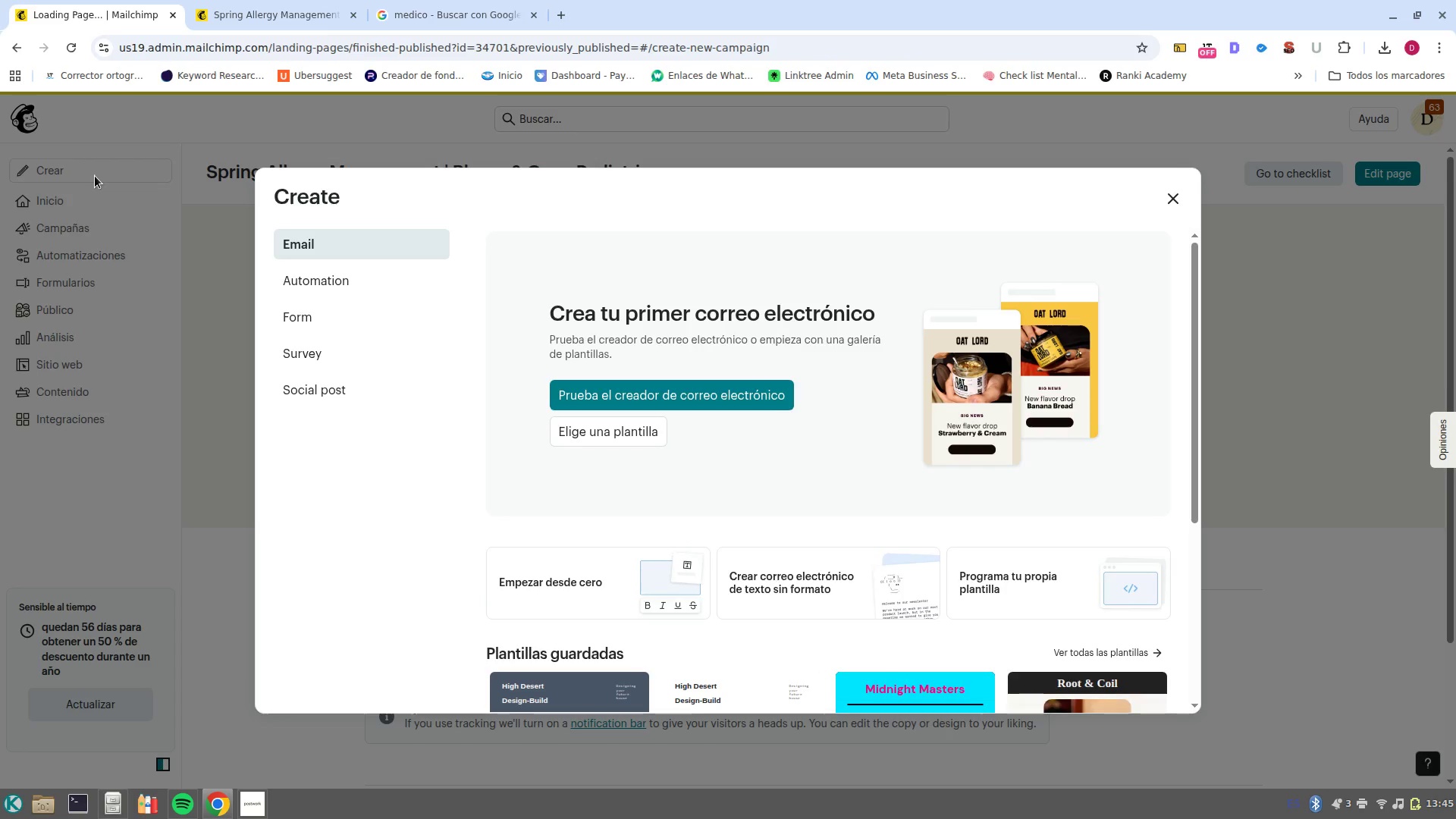 
scroll: coordinate [600, 604], scroll_direction: down, amount: 3.0
 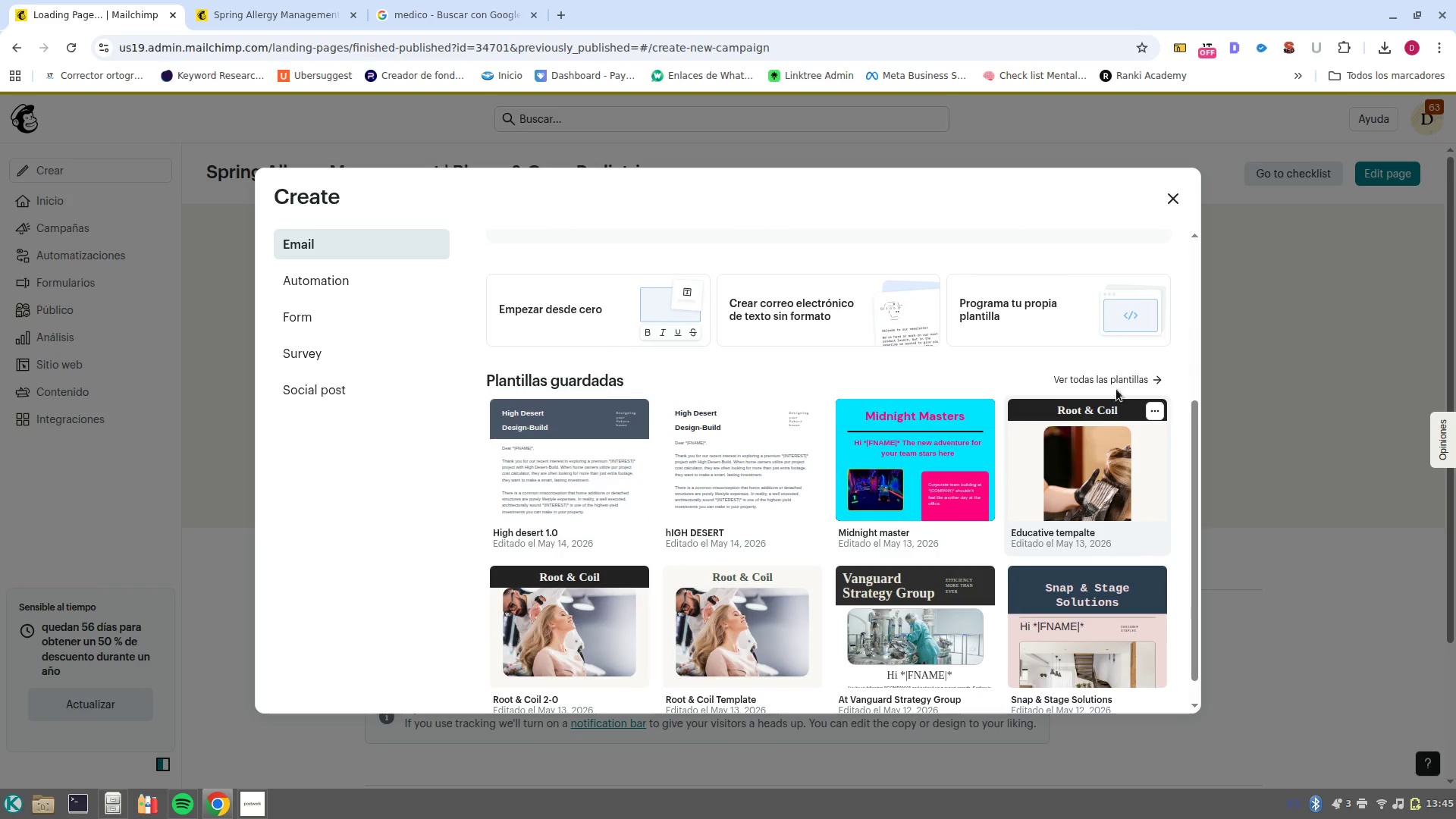 
left_click([1116, 381])
 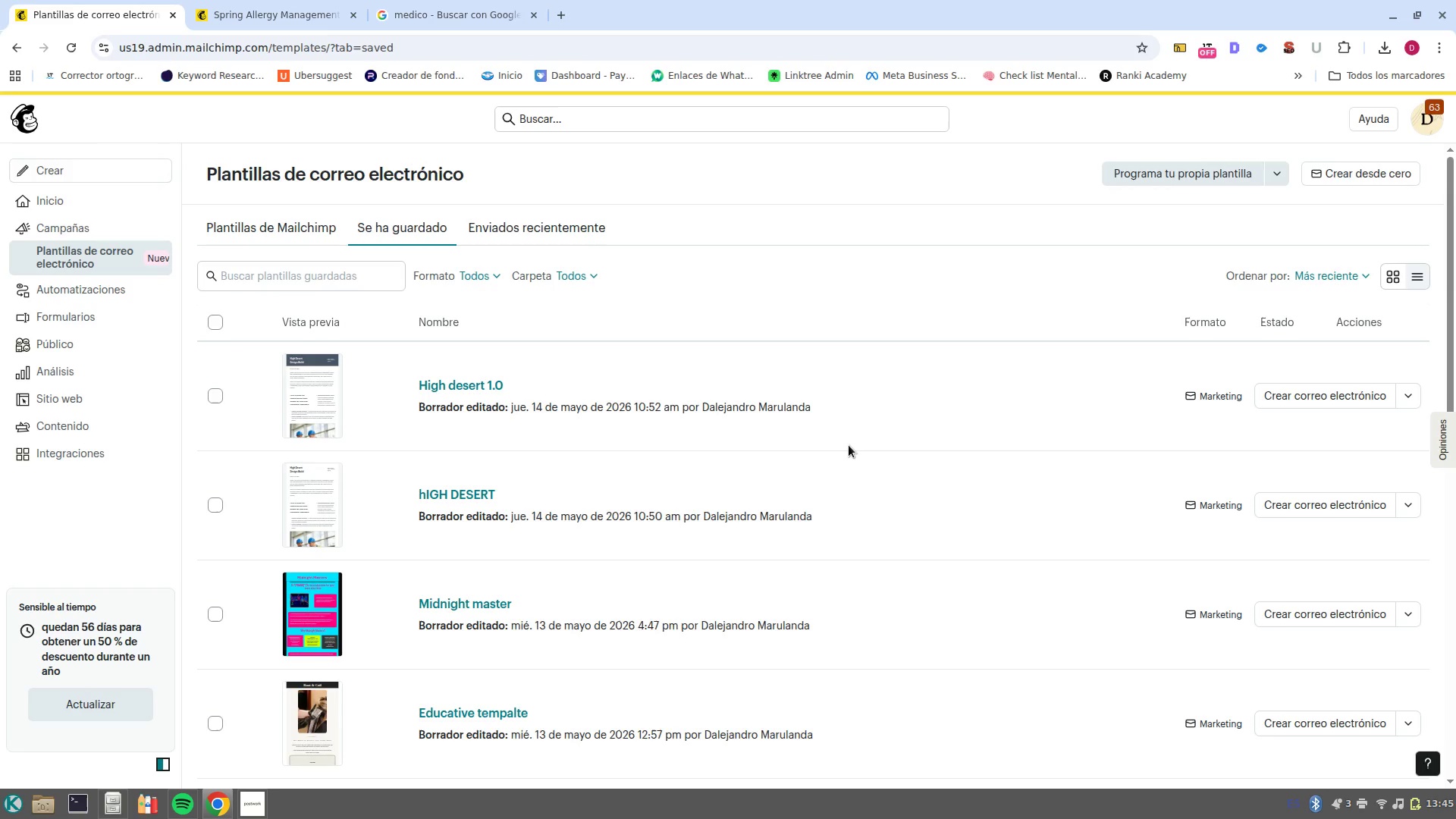 
scroll: coordinate [602, 547], scroll_direction: down, amount: 9.0
 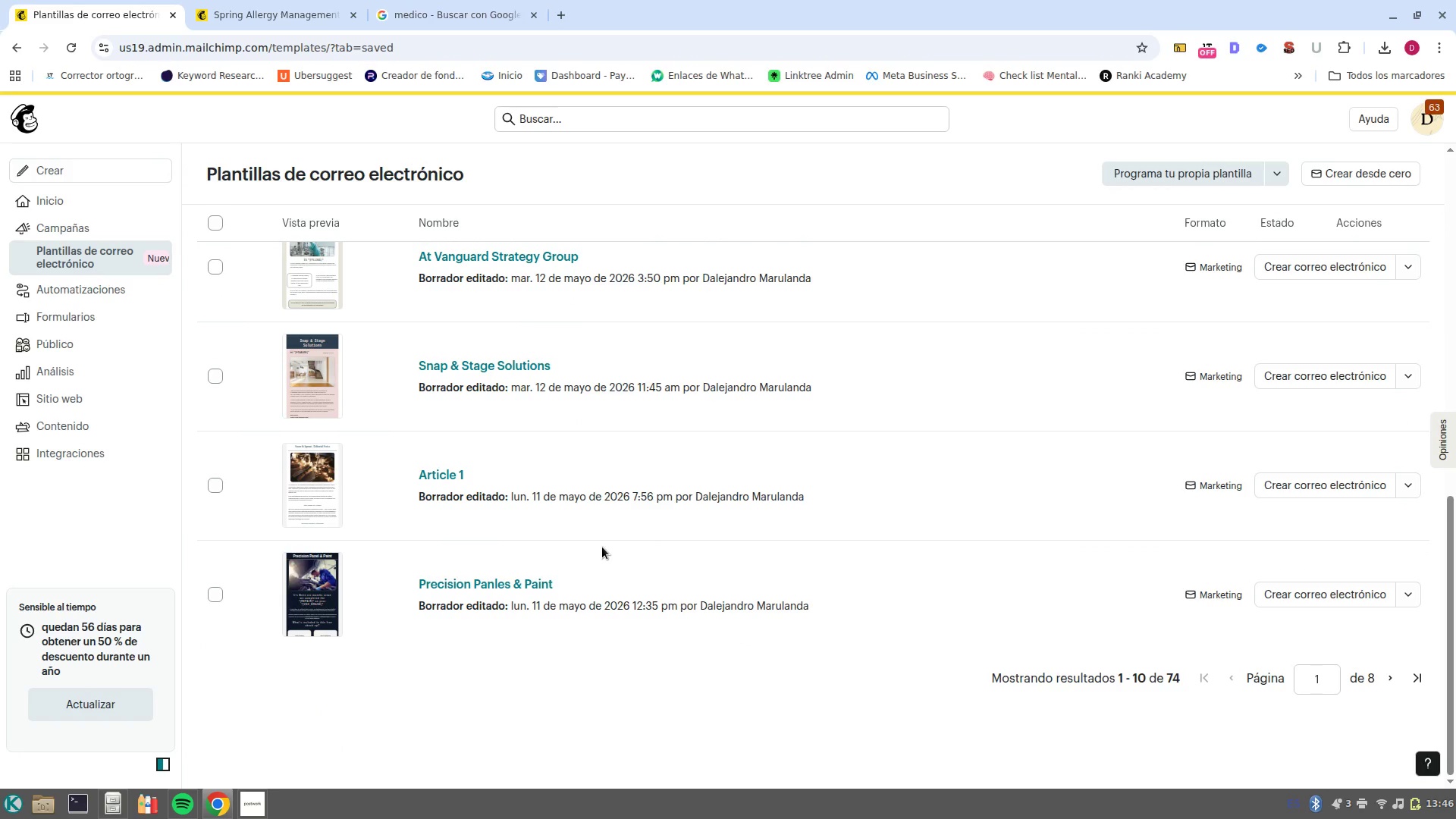 
scroll: coordinate [602, 547], scroll_direction: up, amount: 7.0
 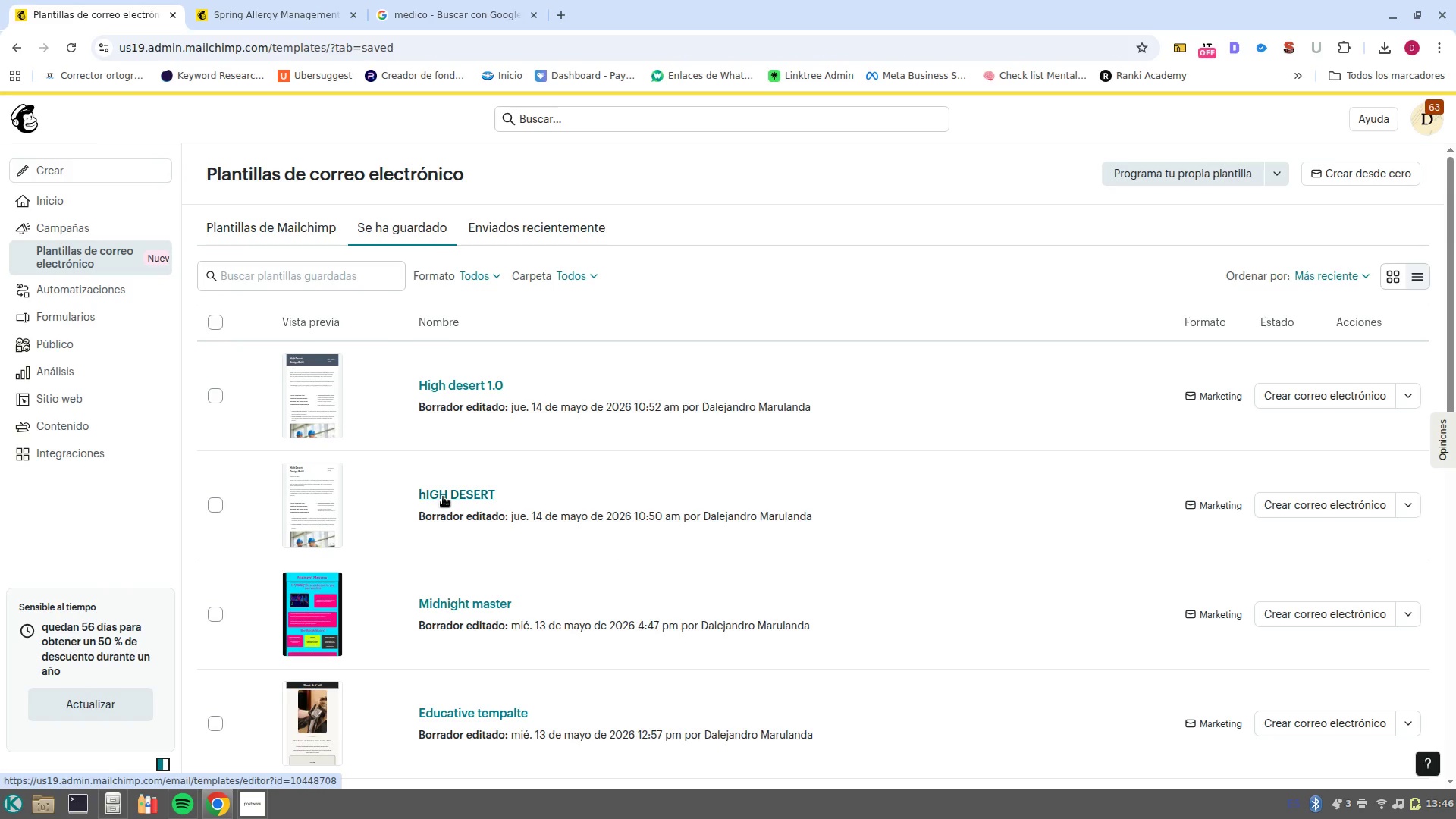 
wait(5.45)
 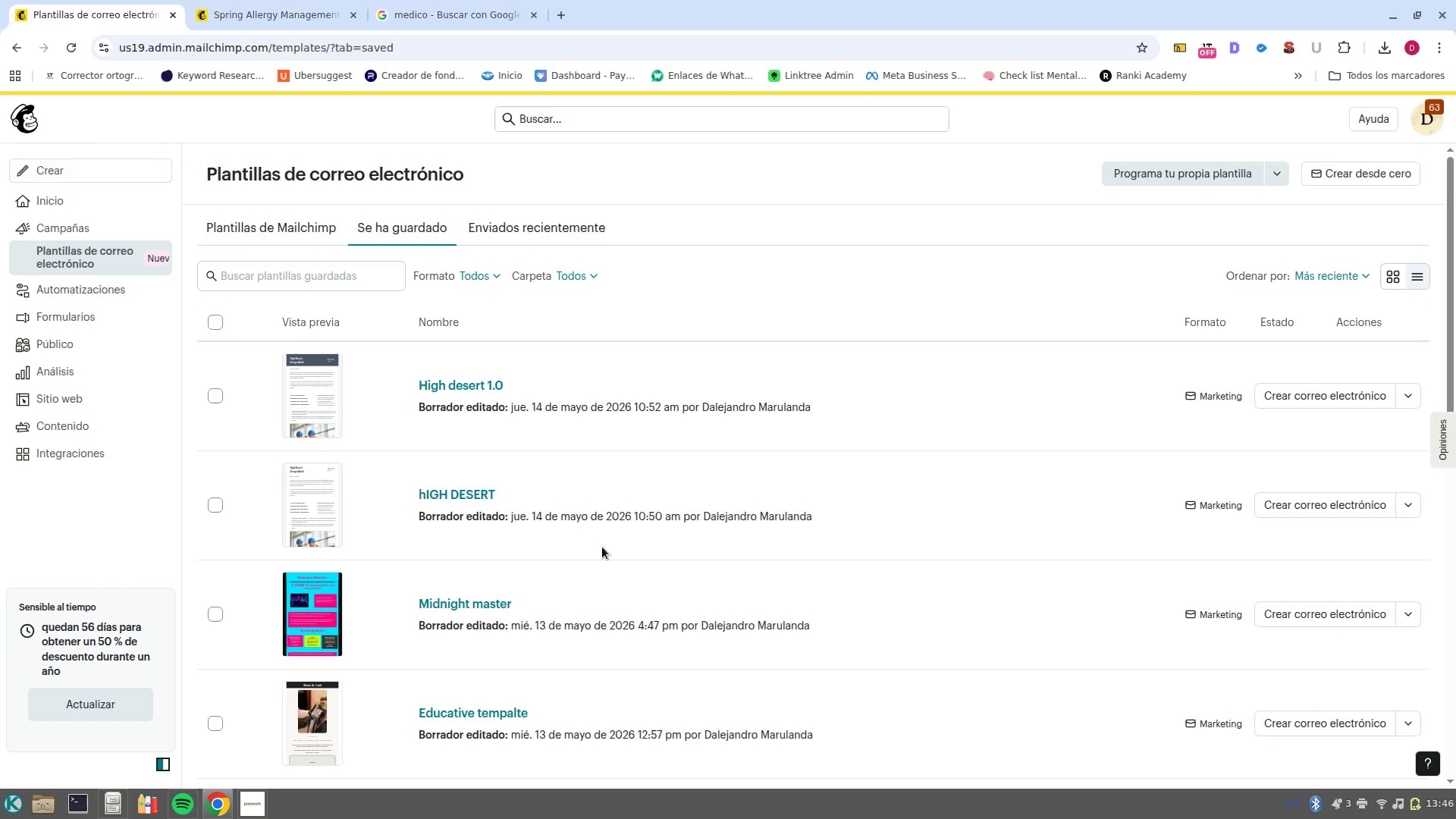 
left_click([443, 497])
 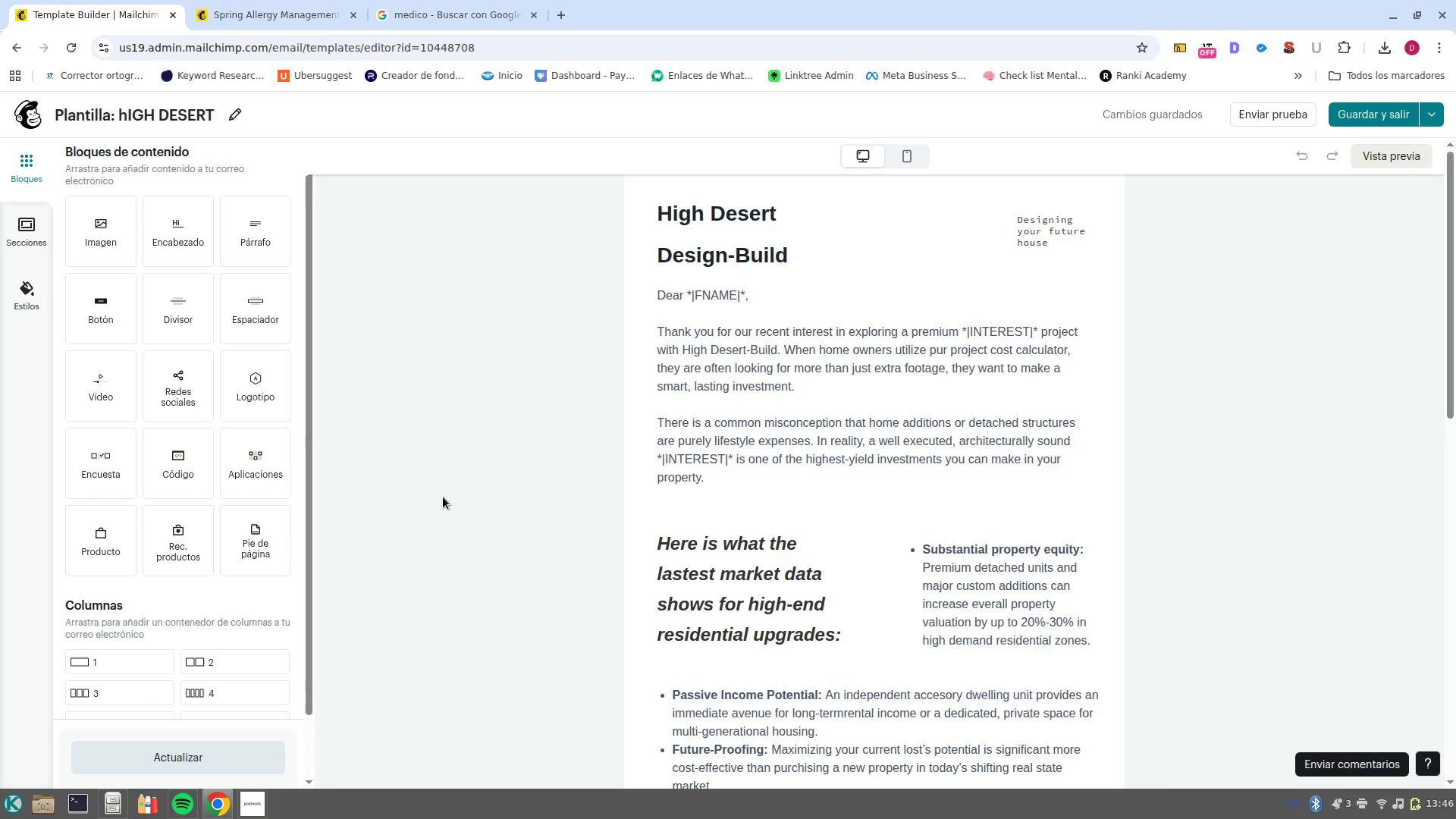 
wait(38.15)
 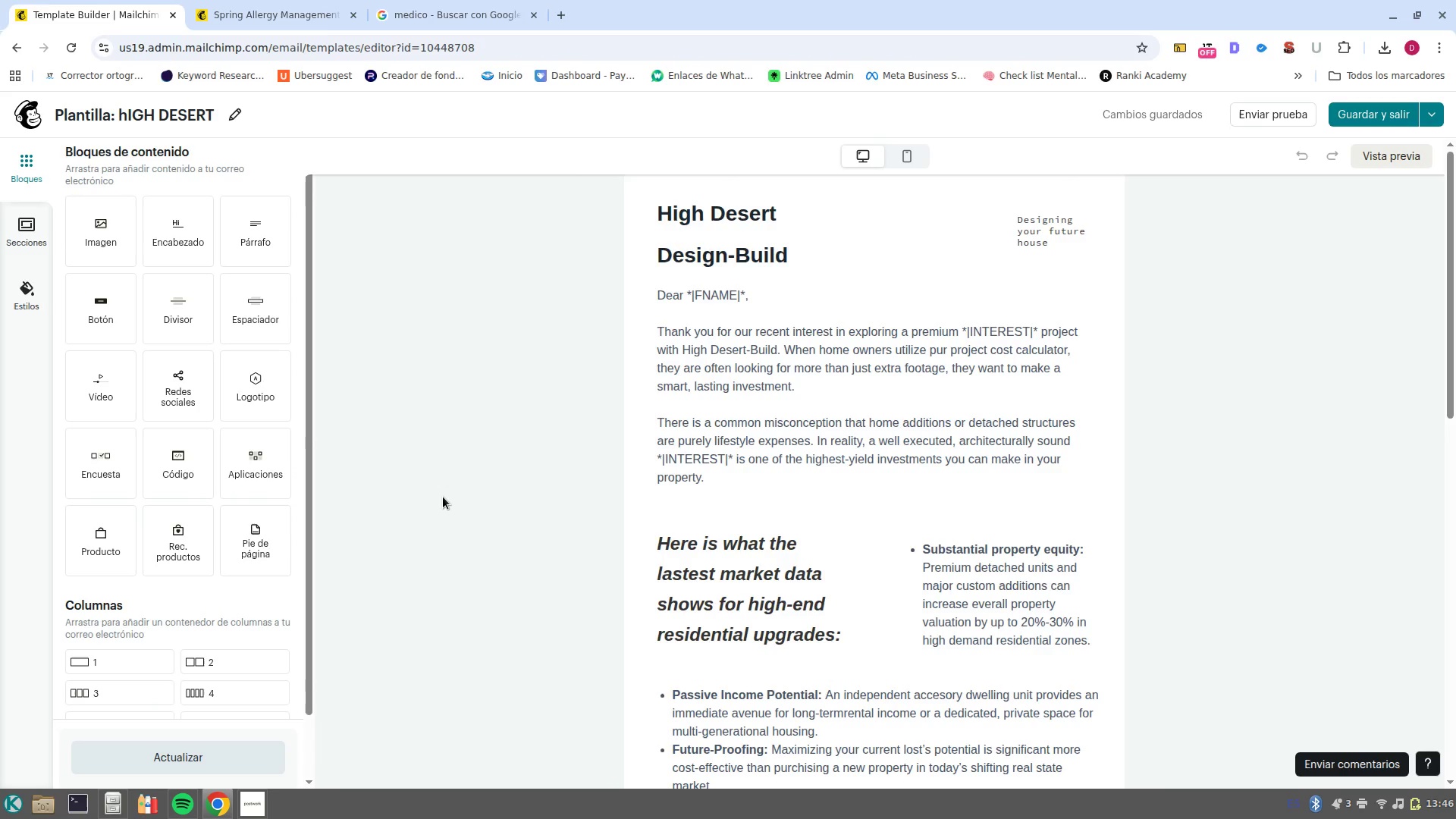 
left_click([12, 297])
 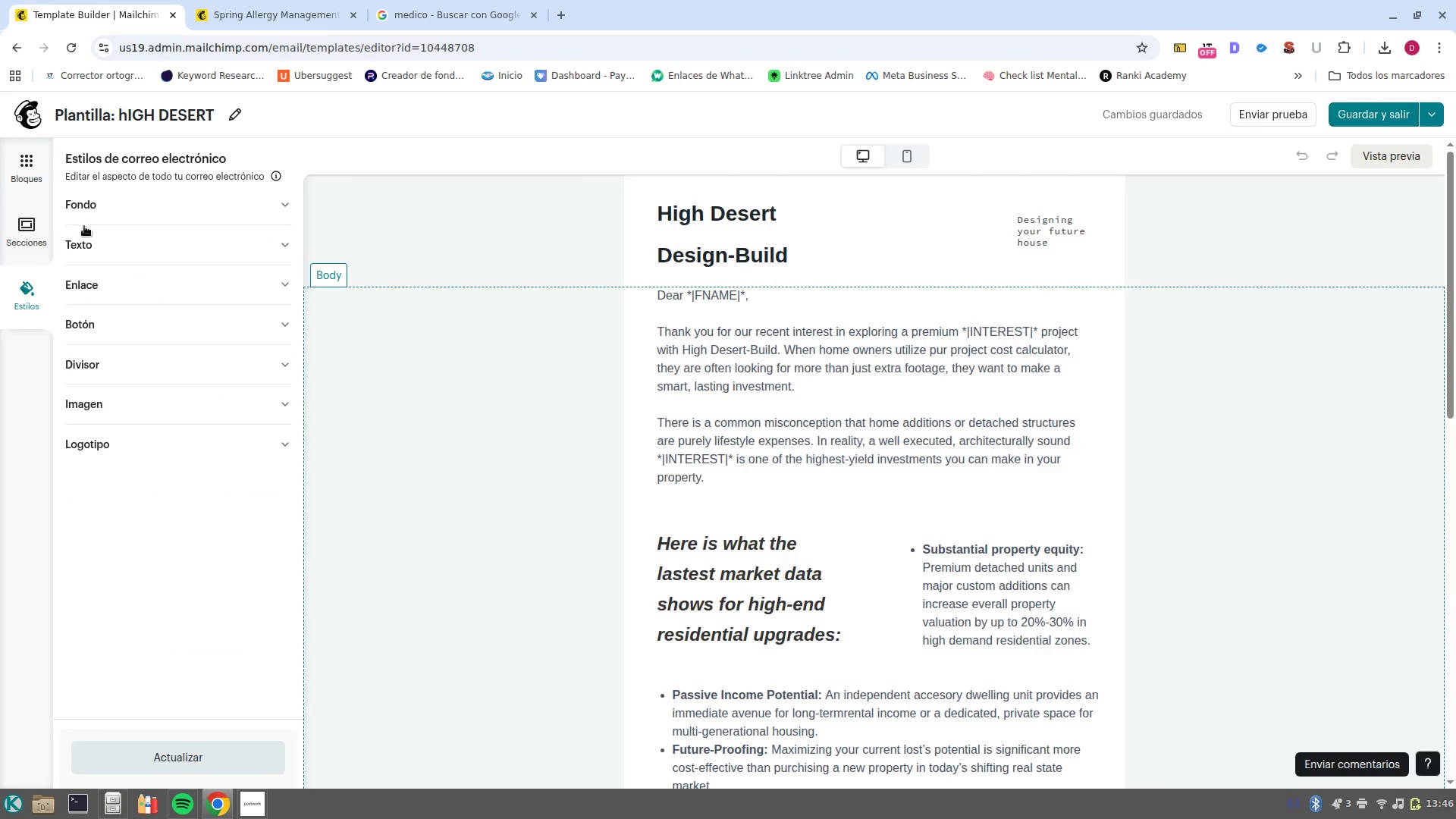 
left_click([128, 249])
 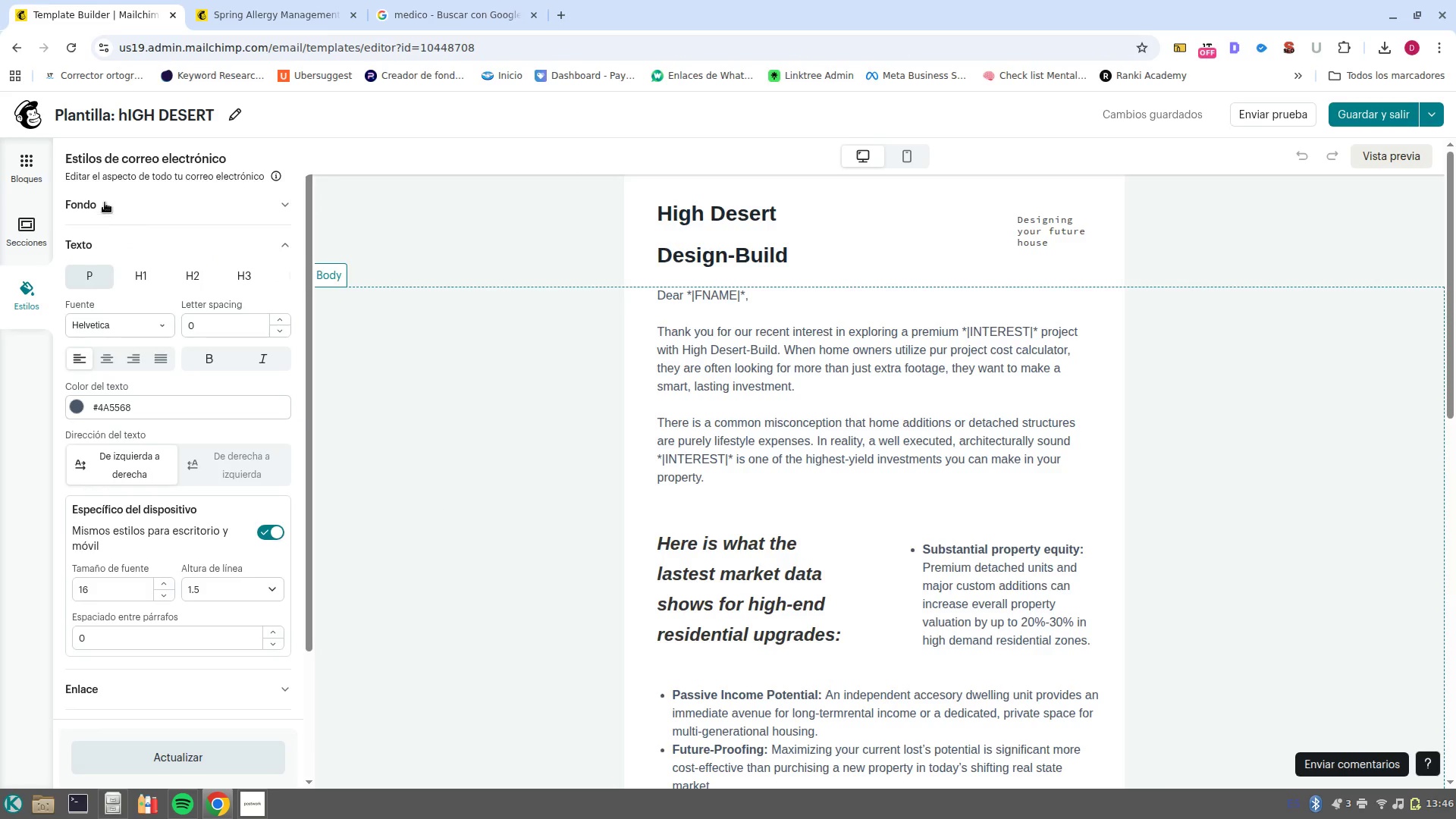 
left_click([100, 199])
 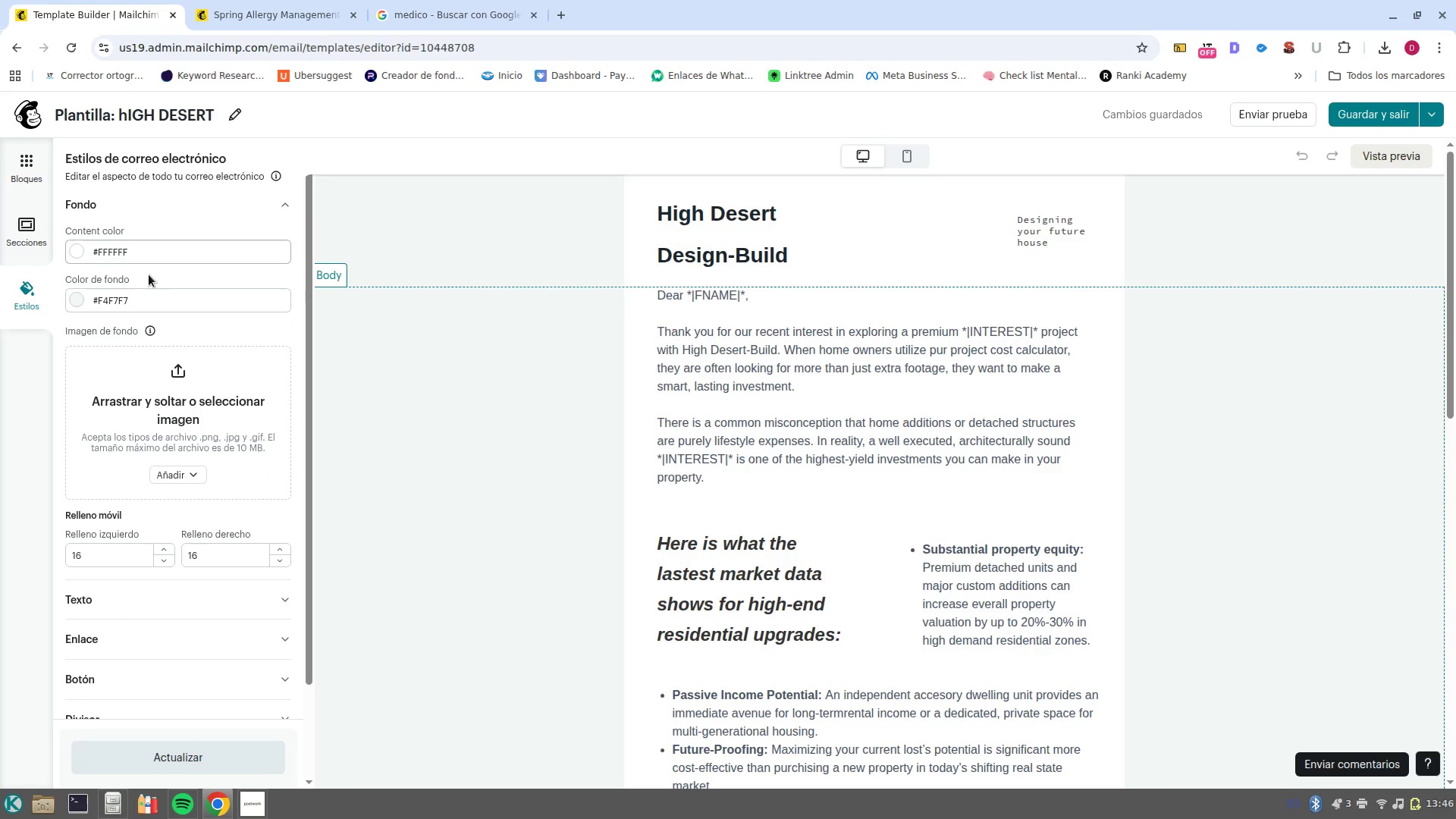 
left_click([164, 260])
 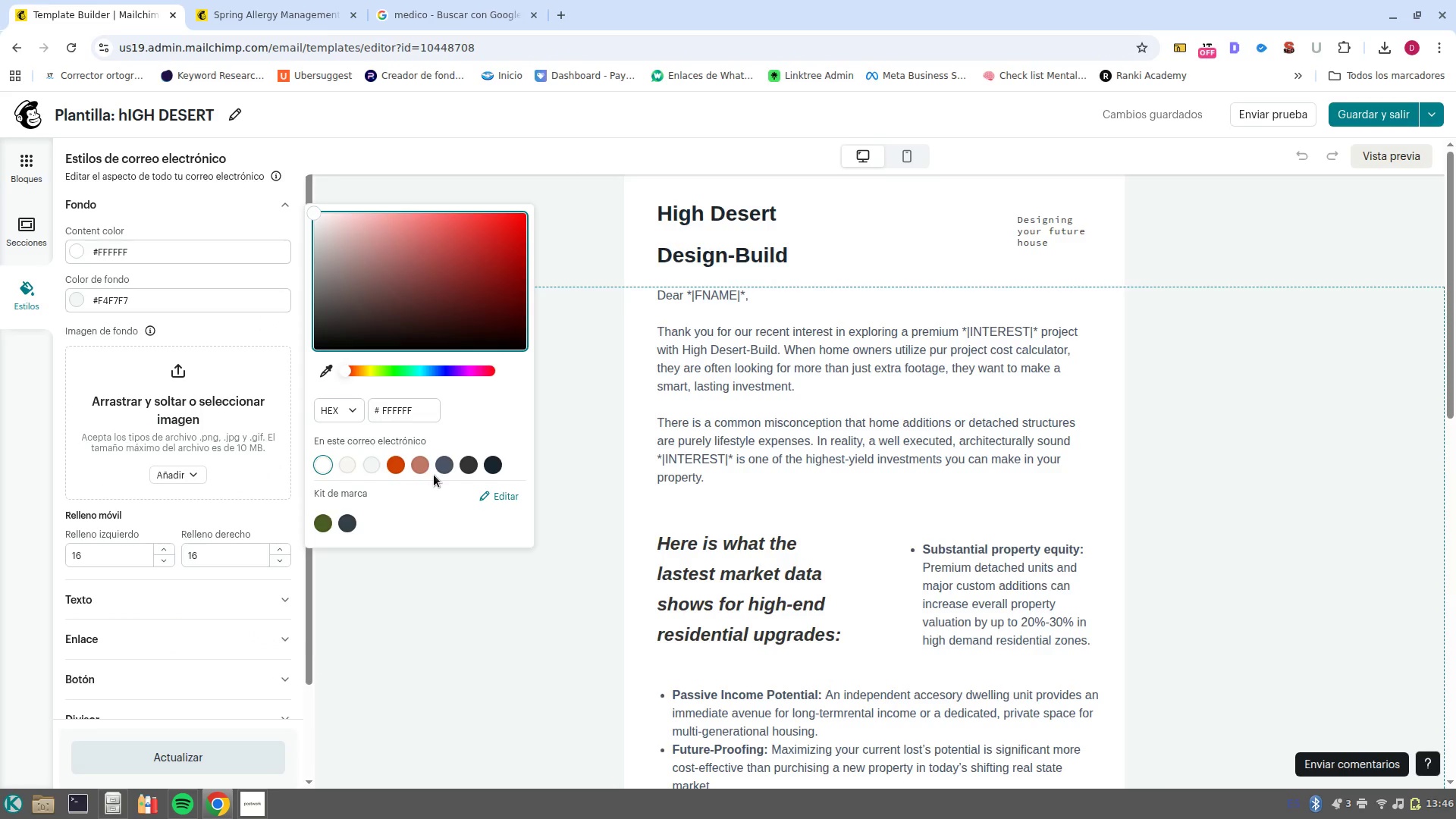 
left_click([440, 469])
 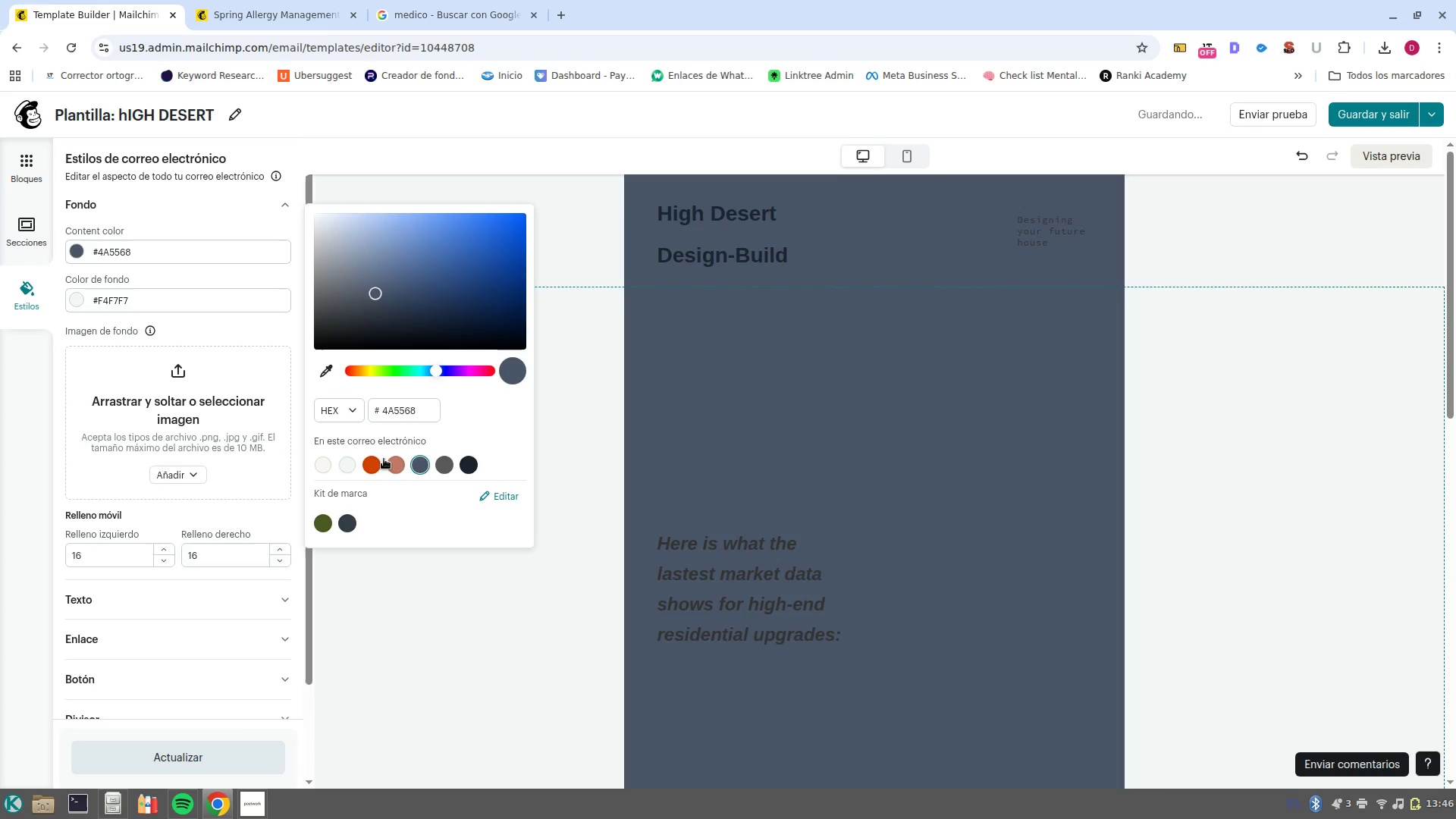 
left_click([322, 458])
 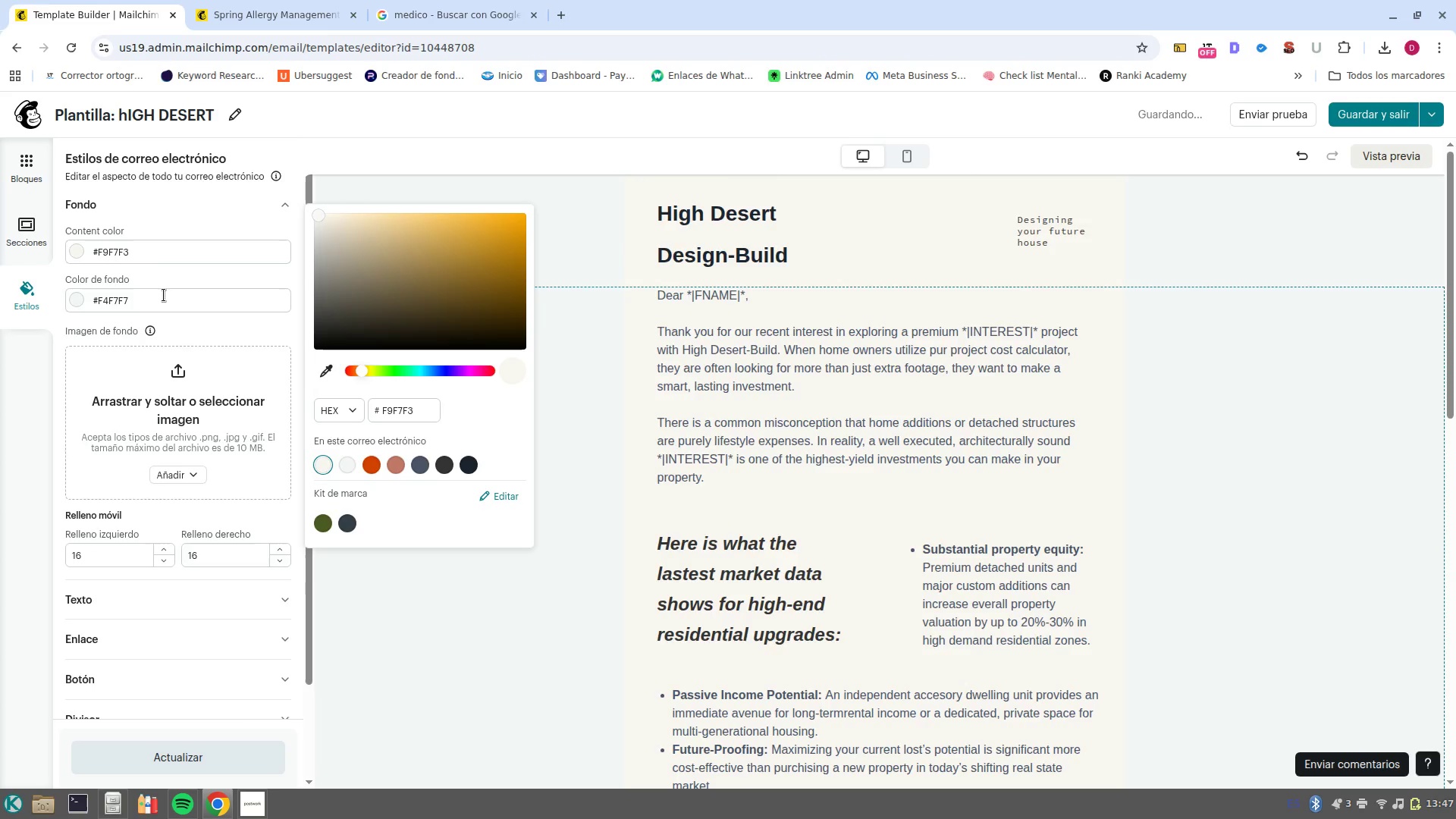 
left_click([154, 291])
 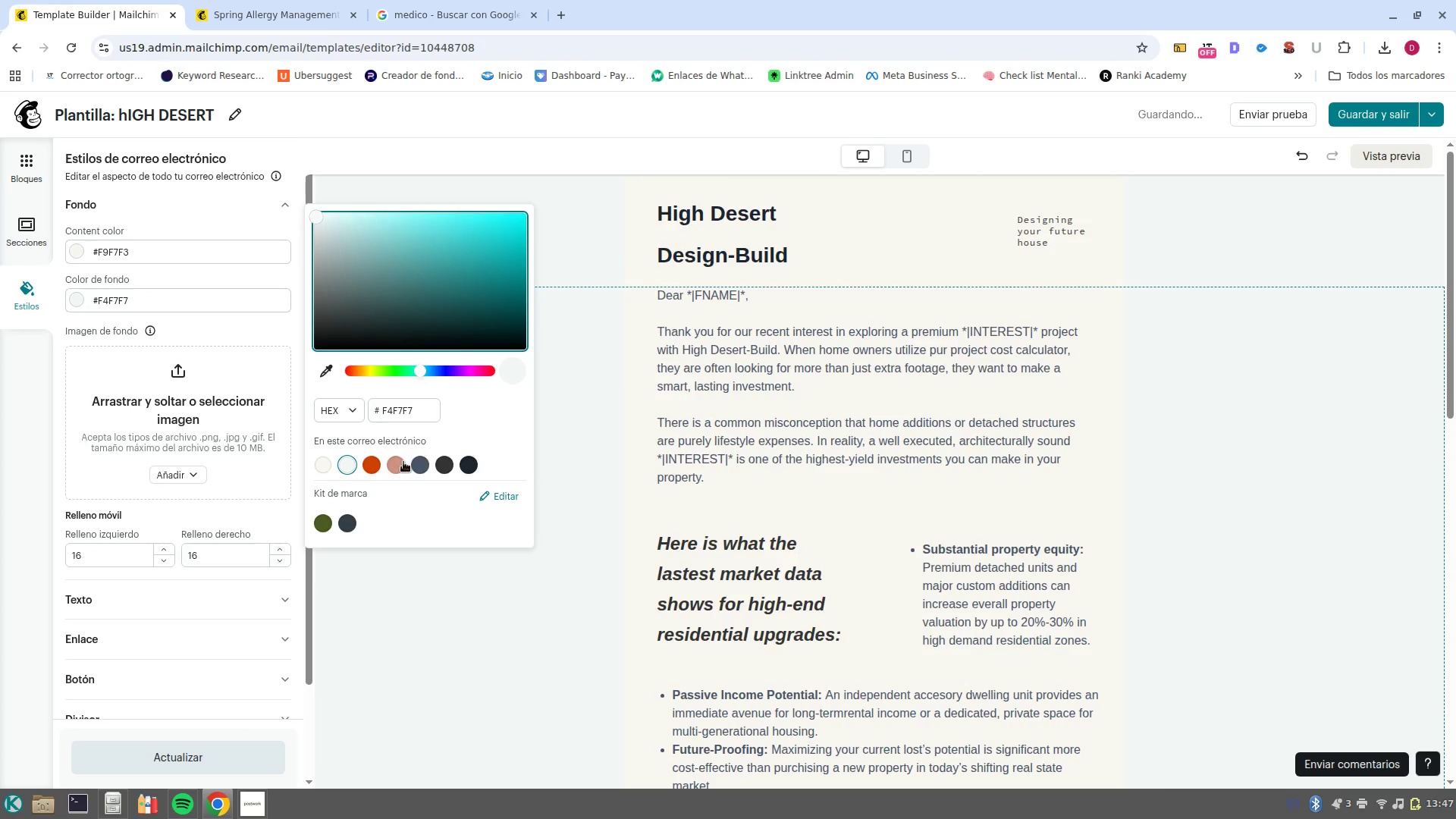 
left_click([418, 468])
 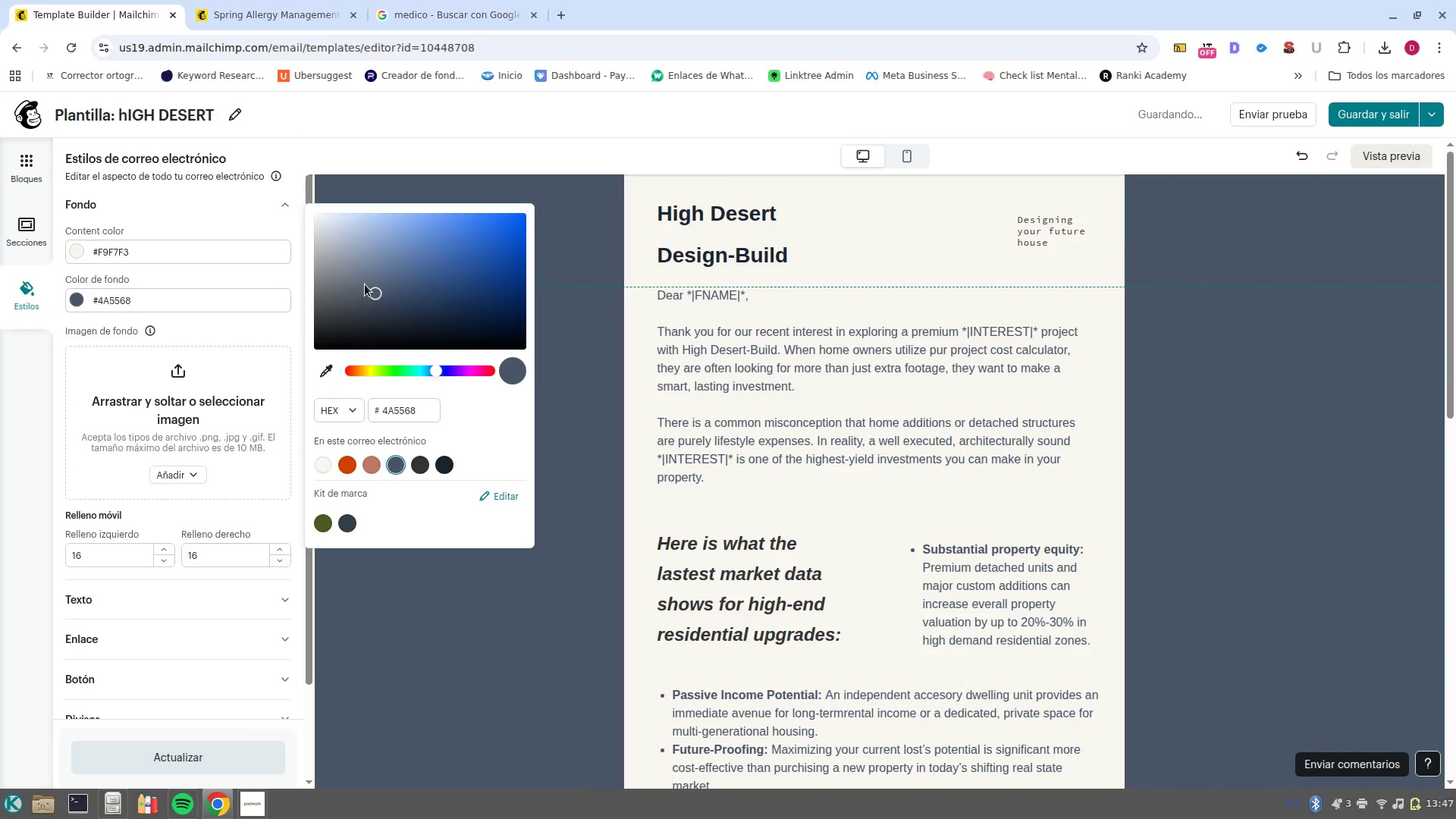 
left_click_drag(start_coordinate=[370, 295], to_coordinate=[316, 273])
 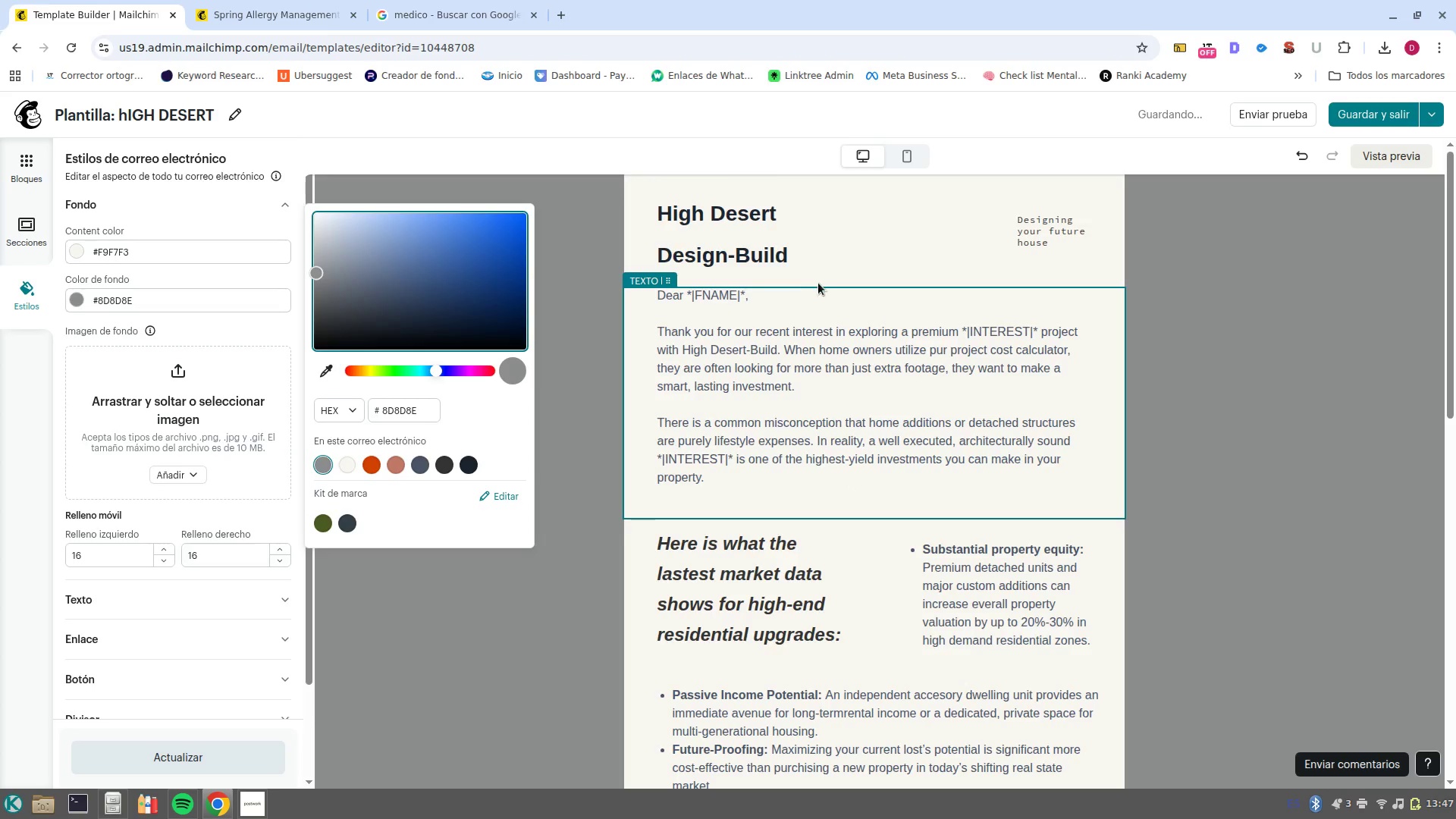 
left_click([823, 259])
 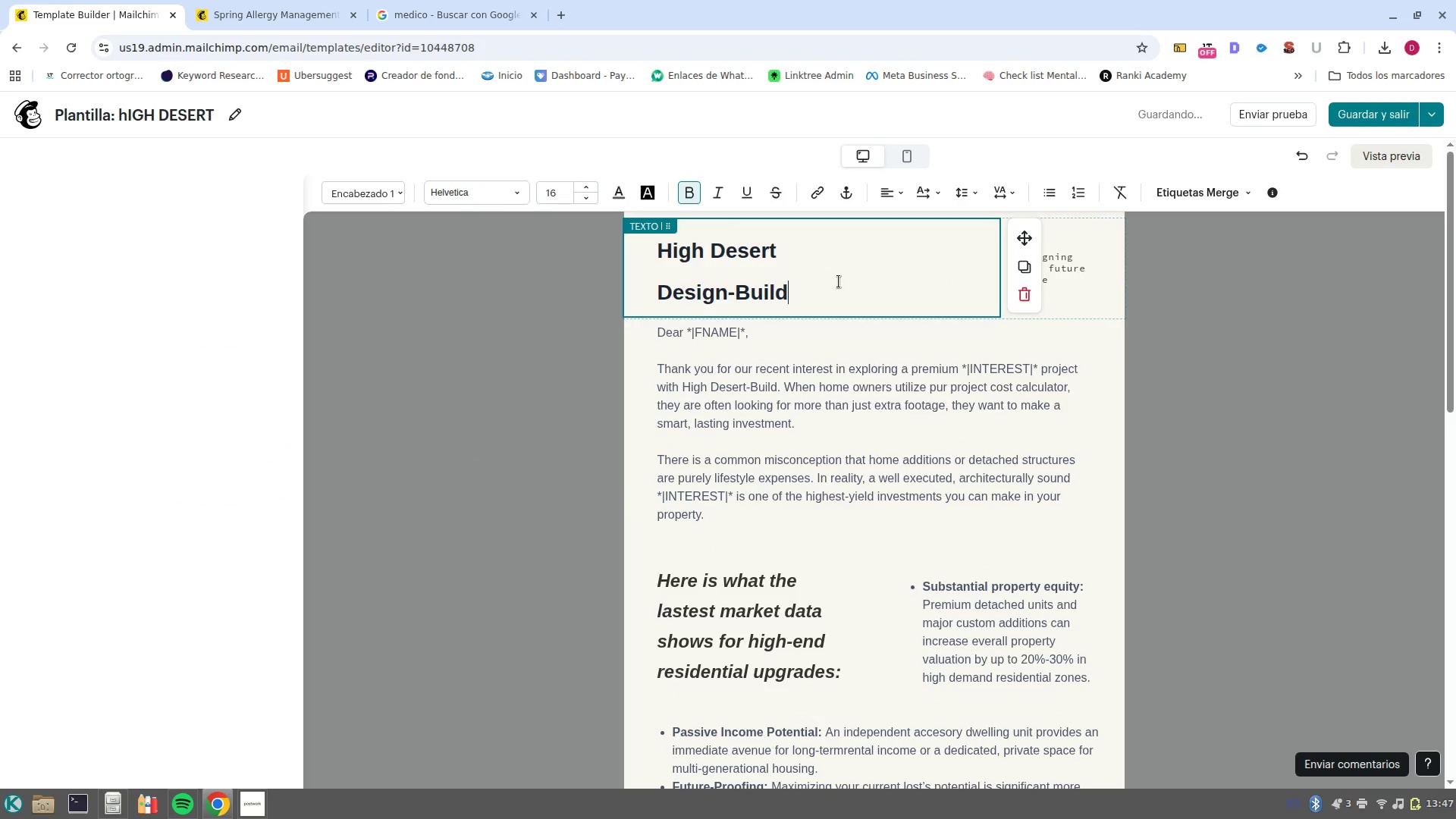 
left_click_drag(start_coordinate=[831, 297], to_coordinate=[641, 246])
 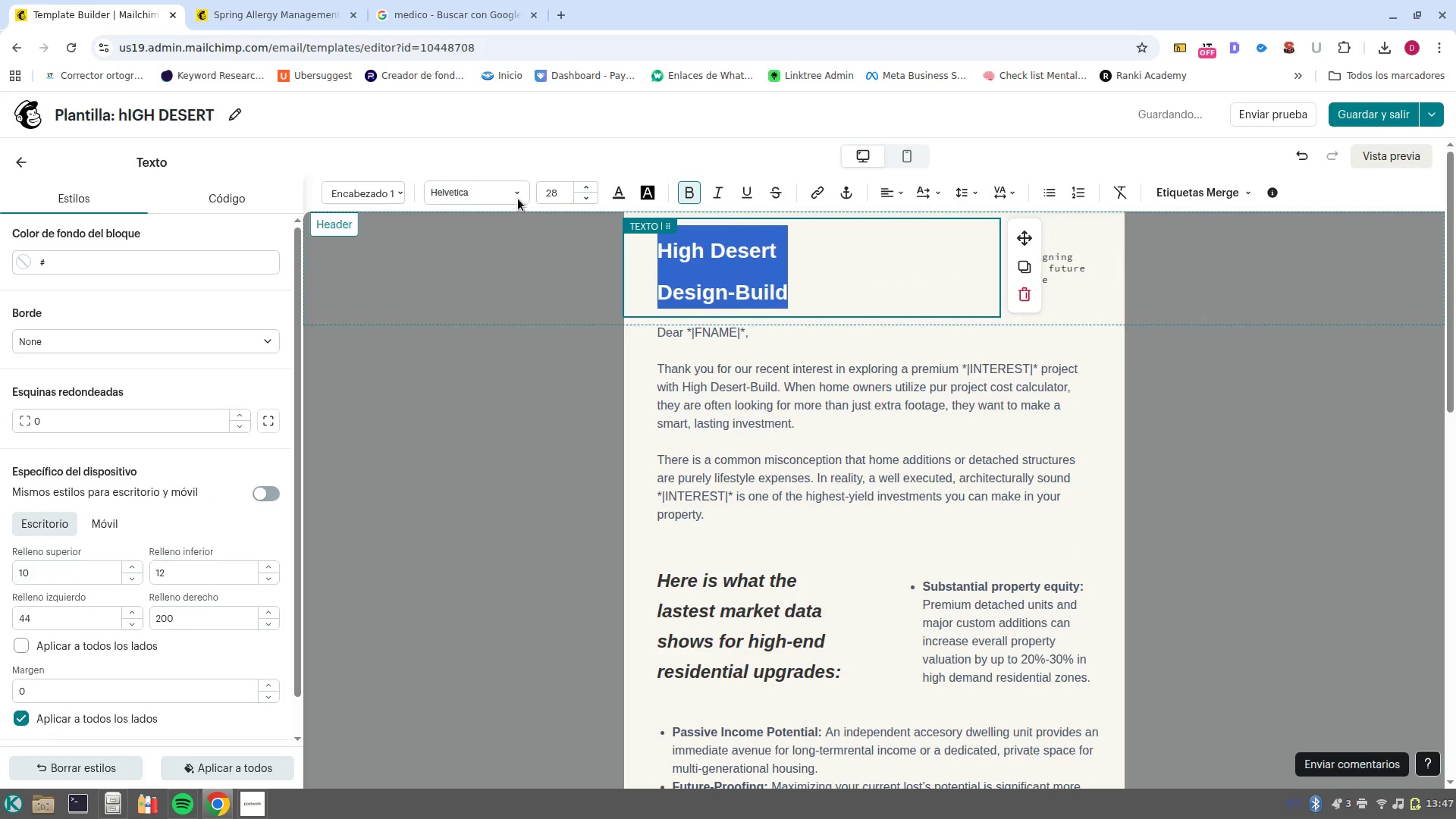 
left_click([519, 198])
 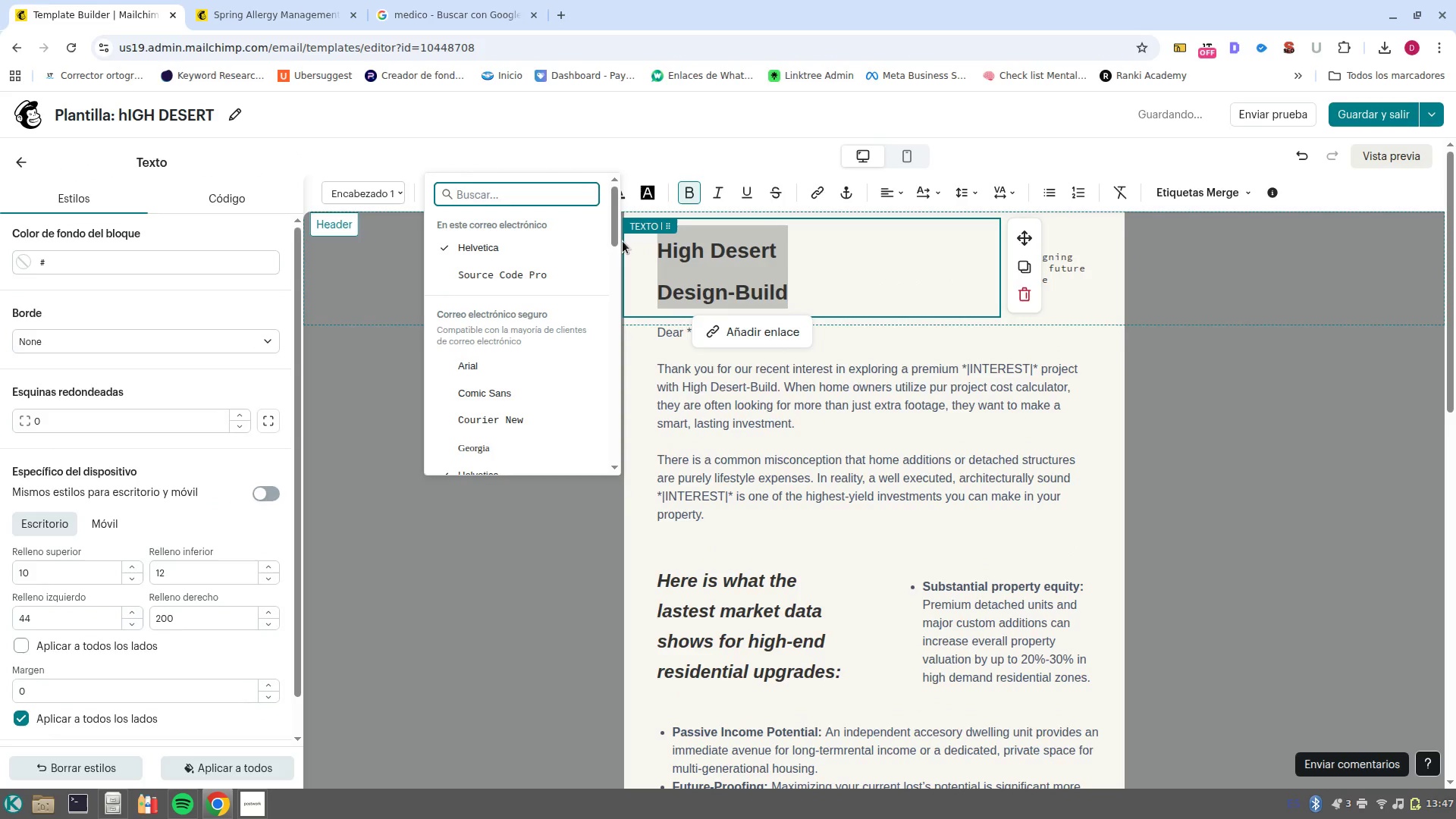 
left_click_drag(start_coordinate=[618, 236], to_coordinate=[625, 261])
 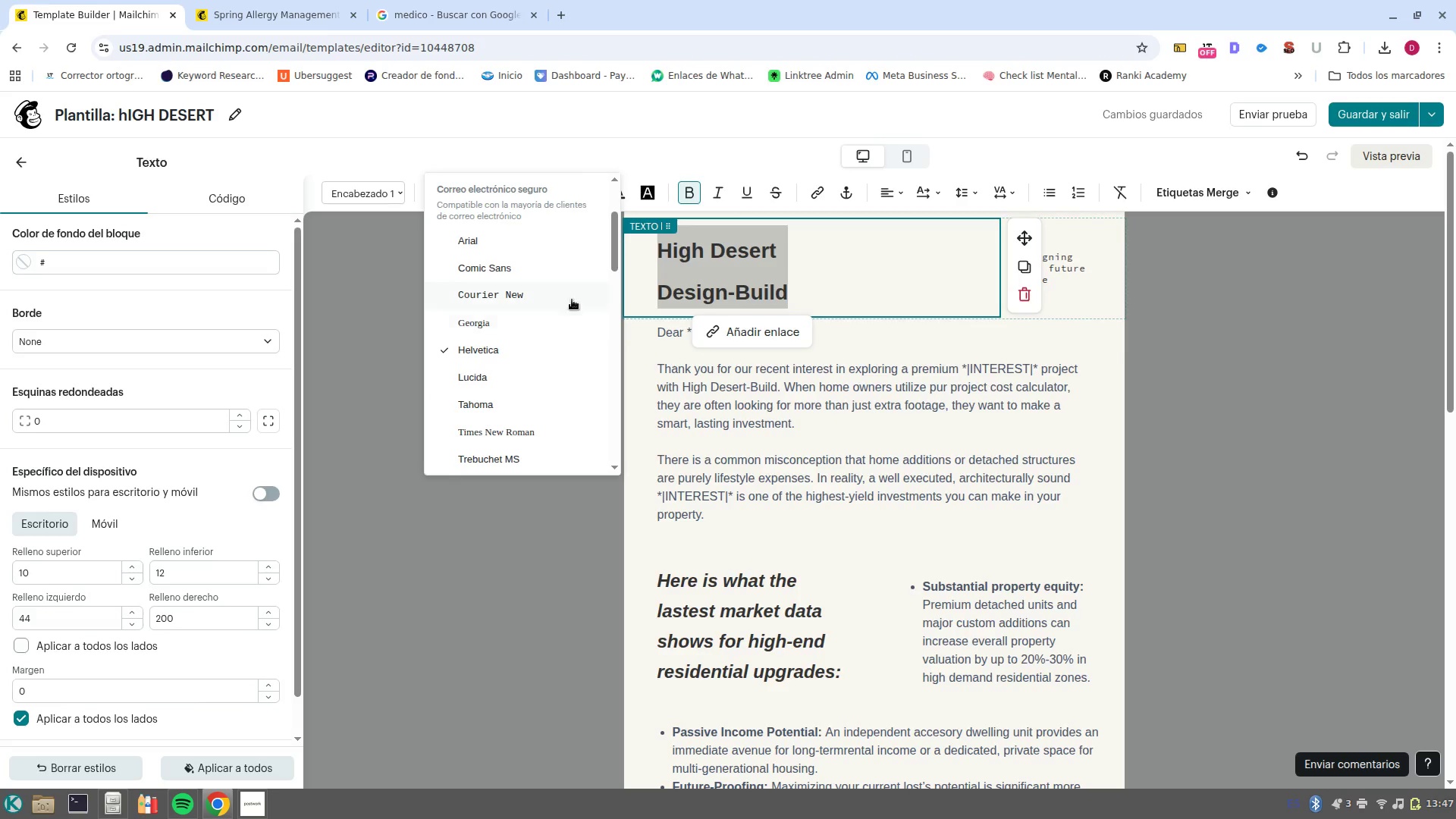 
scroll: coordinate [552, 338], scroll_direction: down, amount: 12.0
 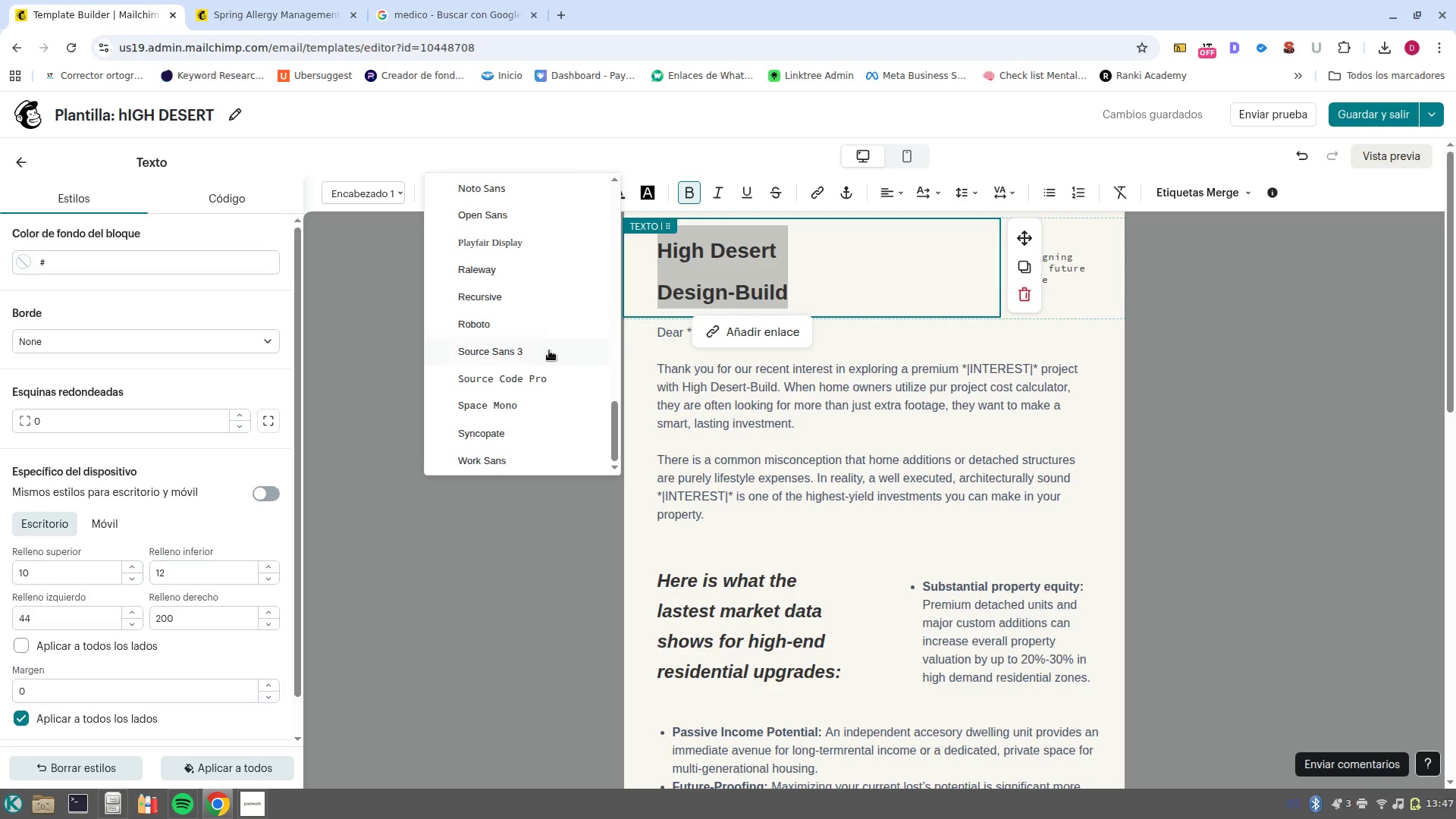 
scroll: coordinate [548, 372], scroll_direction: up, amount: 3.0
 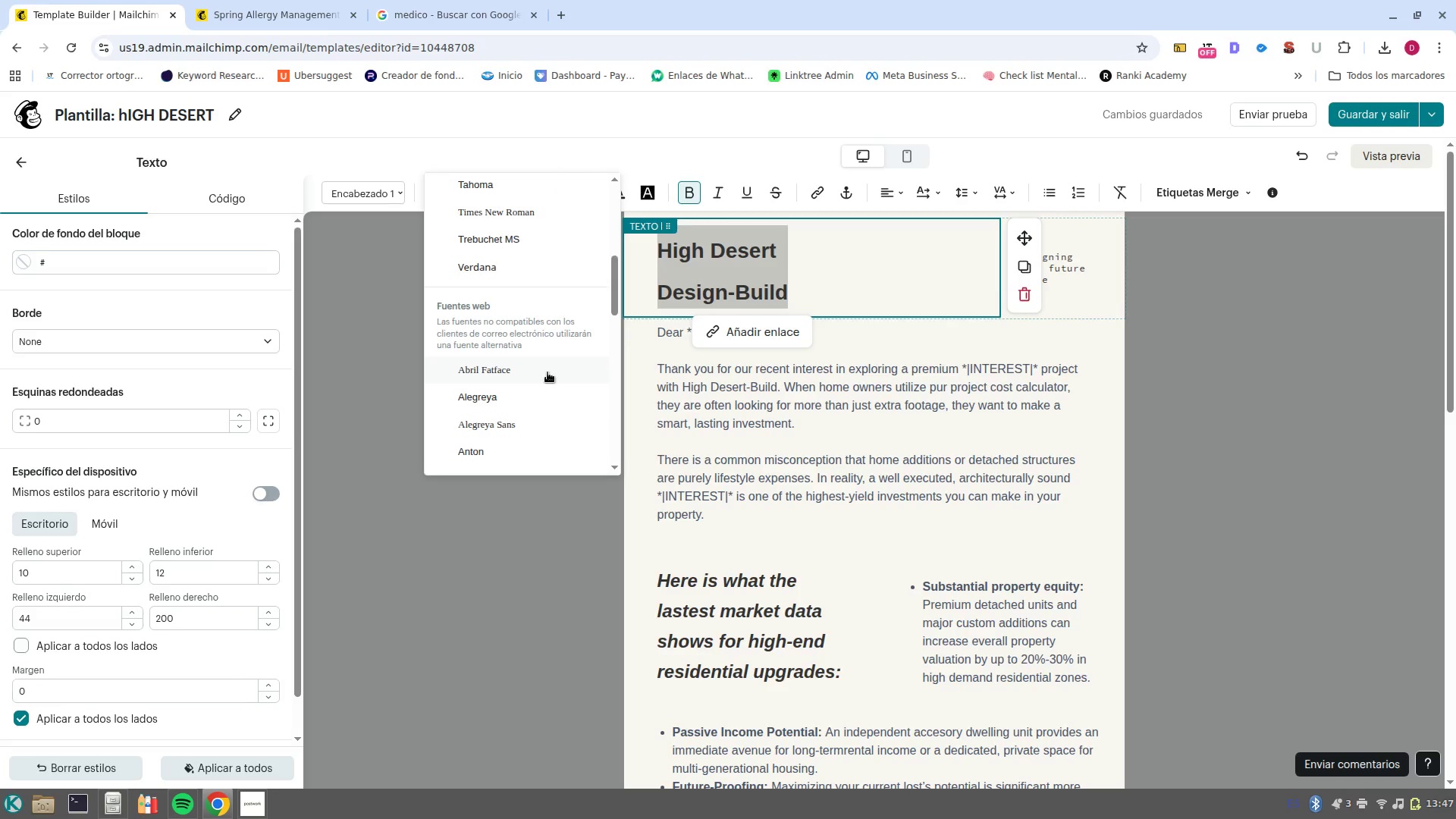 
left_click([559, 429])
 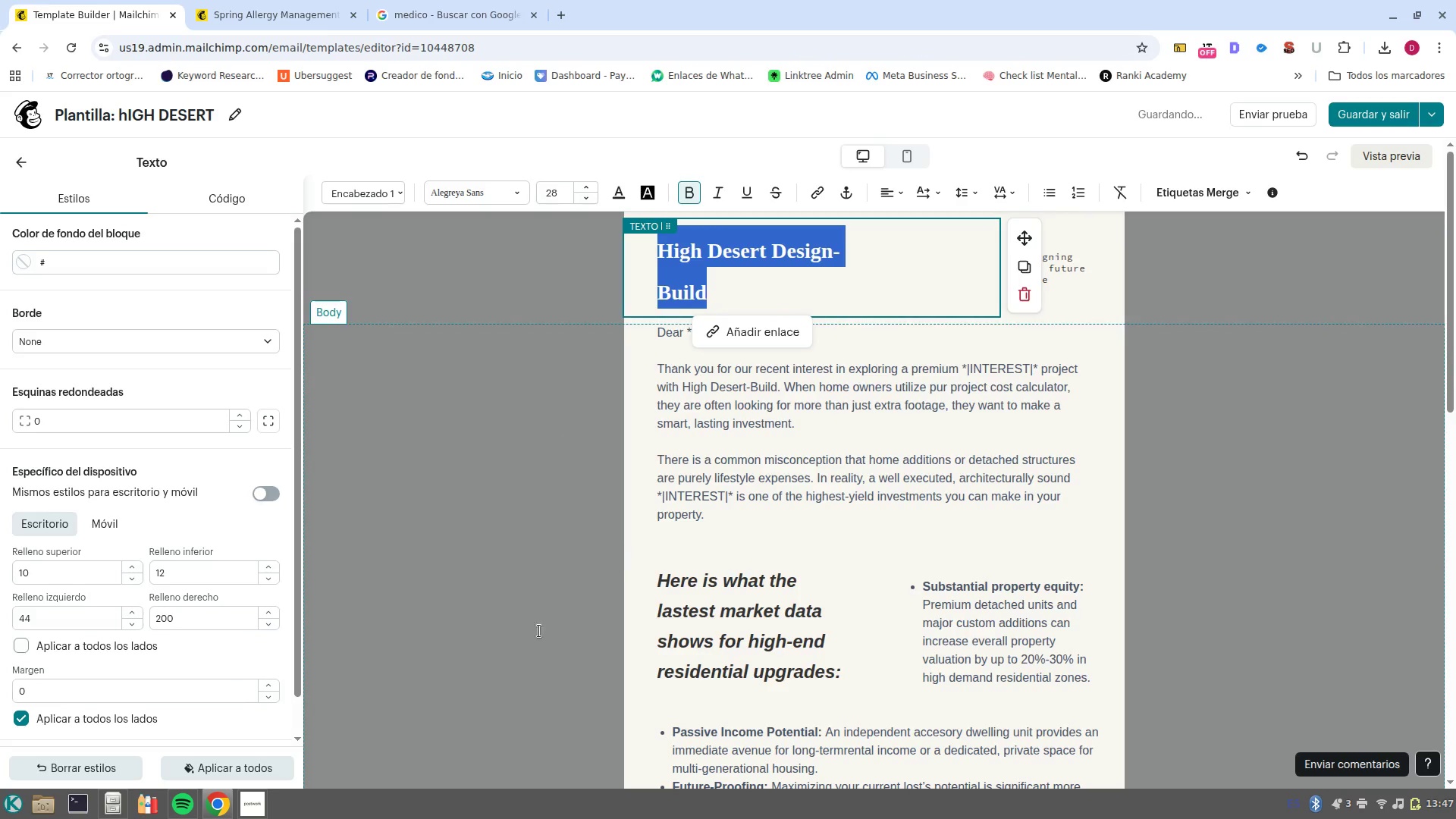 
key(Control+Shift+V)
 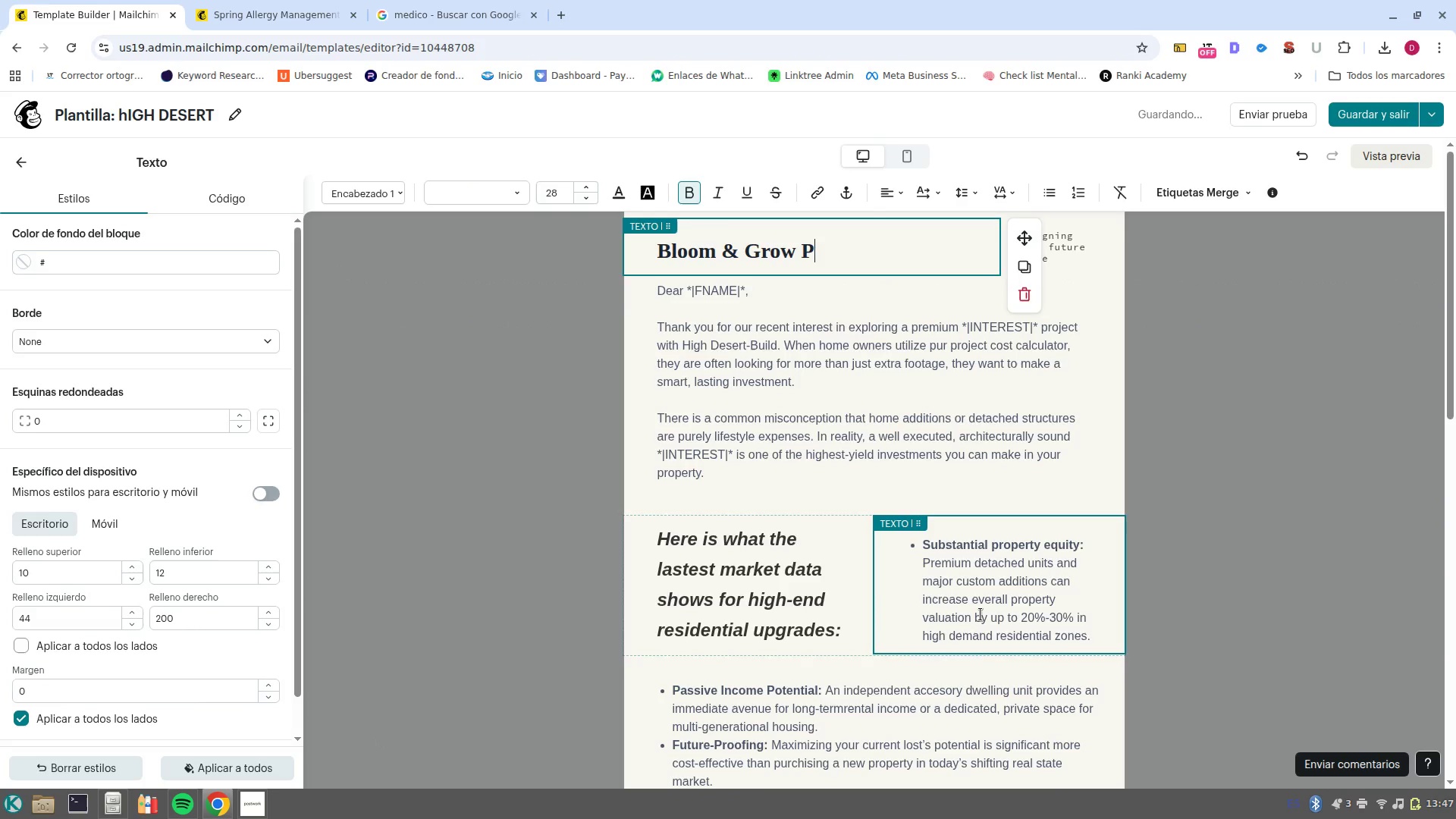 
type(ediatrics)
 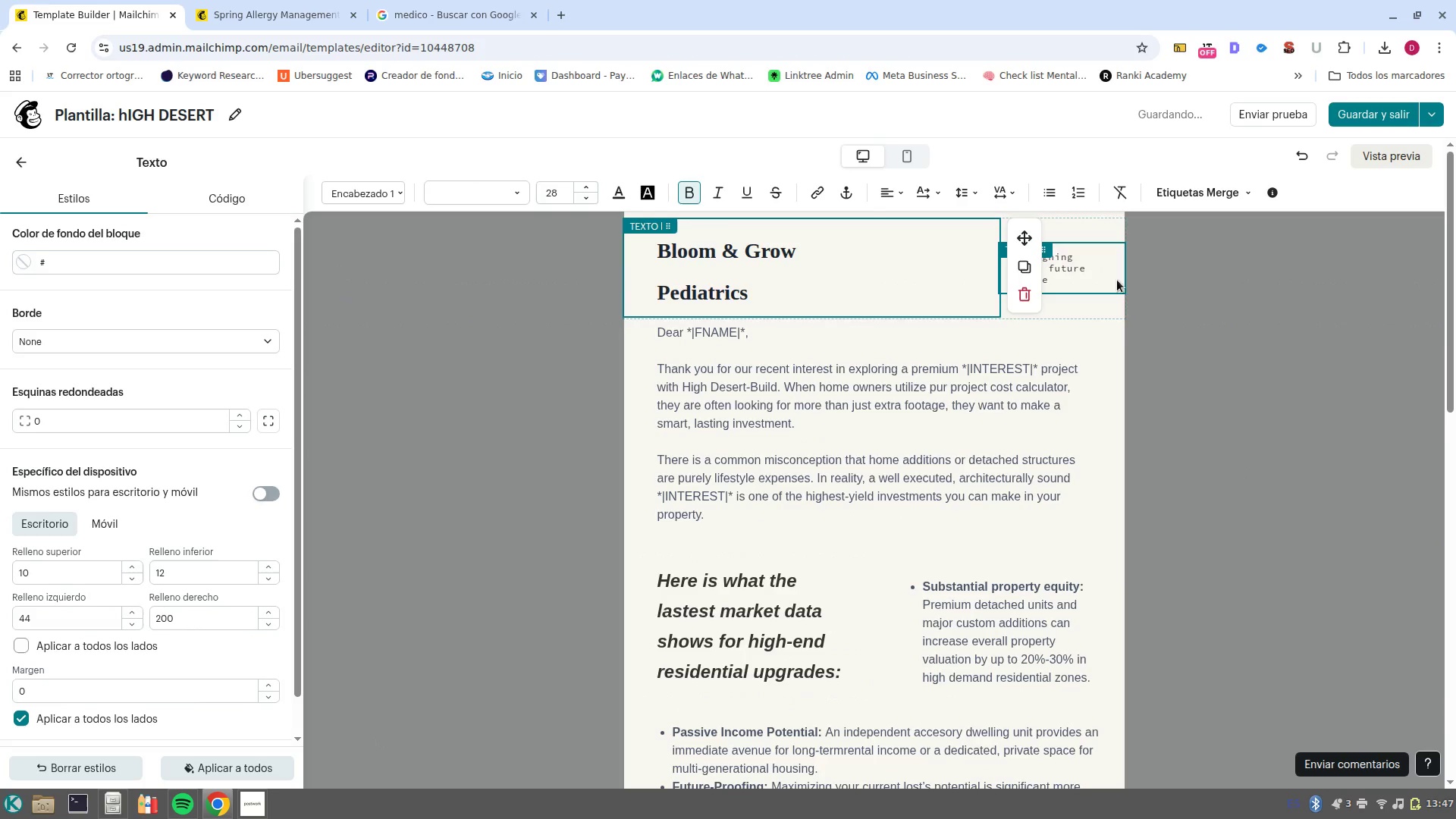 
left_click([1106, 280])
 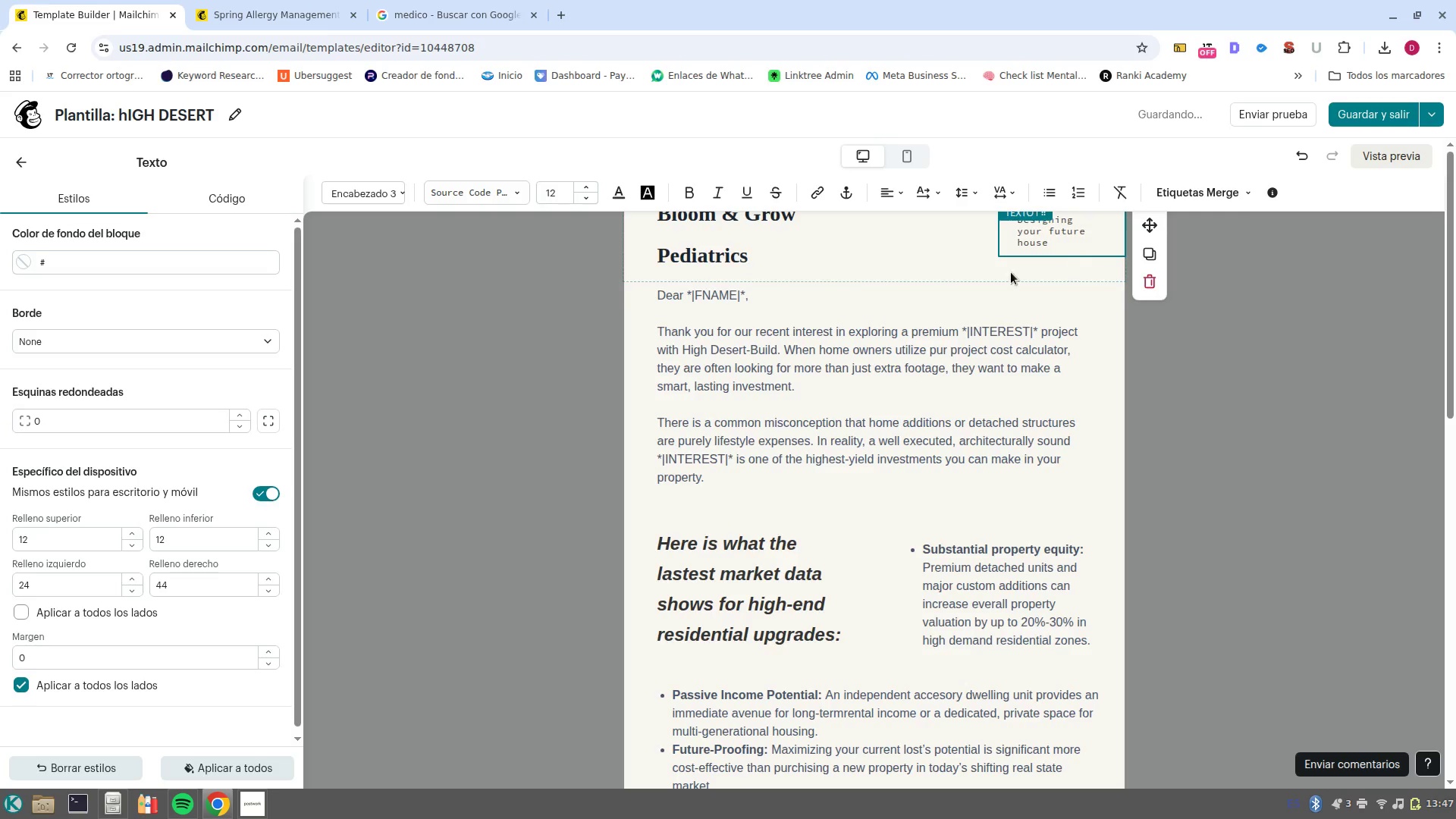 
left_click_drag(start_coordinate=[1065, 240], to_coordinate=[1009, 221])
 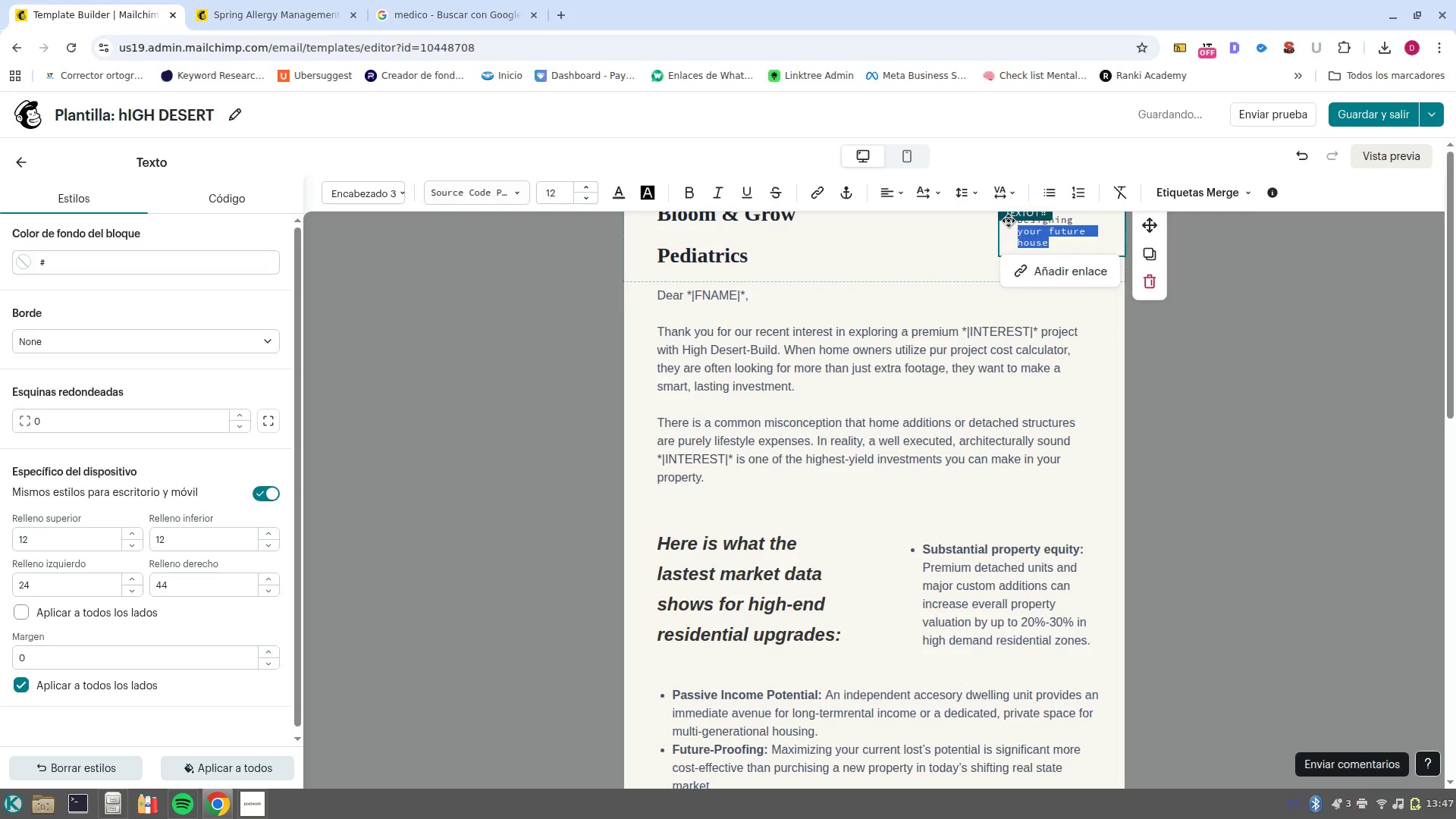 
type(Our mi)
key(Backspace)
key(Backspace)
key(Backspace)
key(Backspace)
key(Backspace)
key(Backspace)
key(Backspace)
key(Backspace)
key(Backspace)
key(Backspace)
type(Our mission, )
 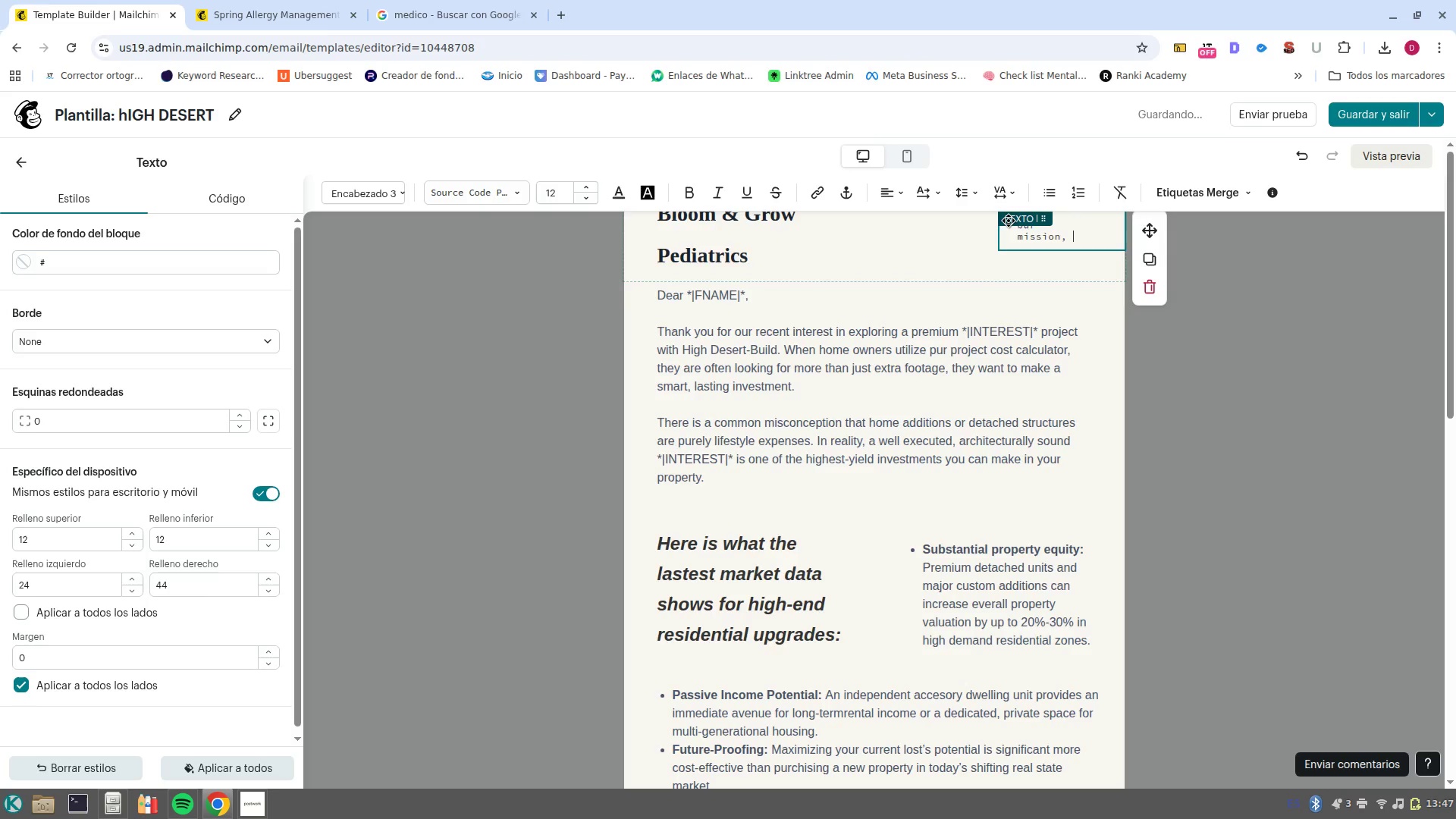 
wait(13.36)
 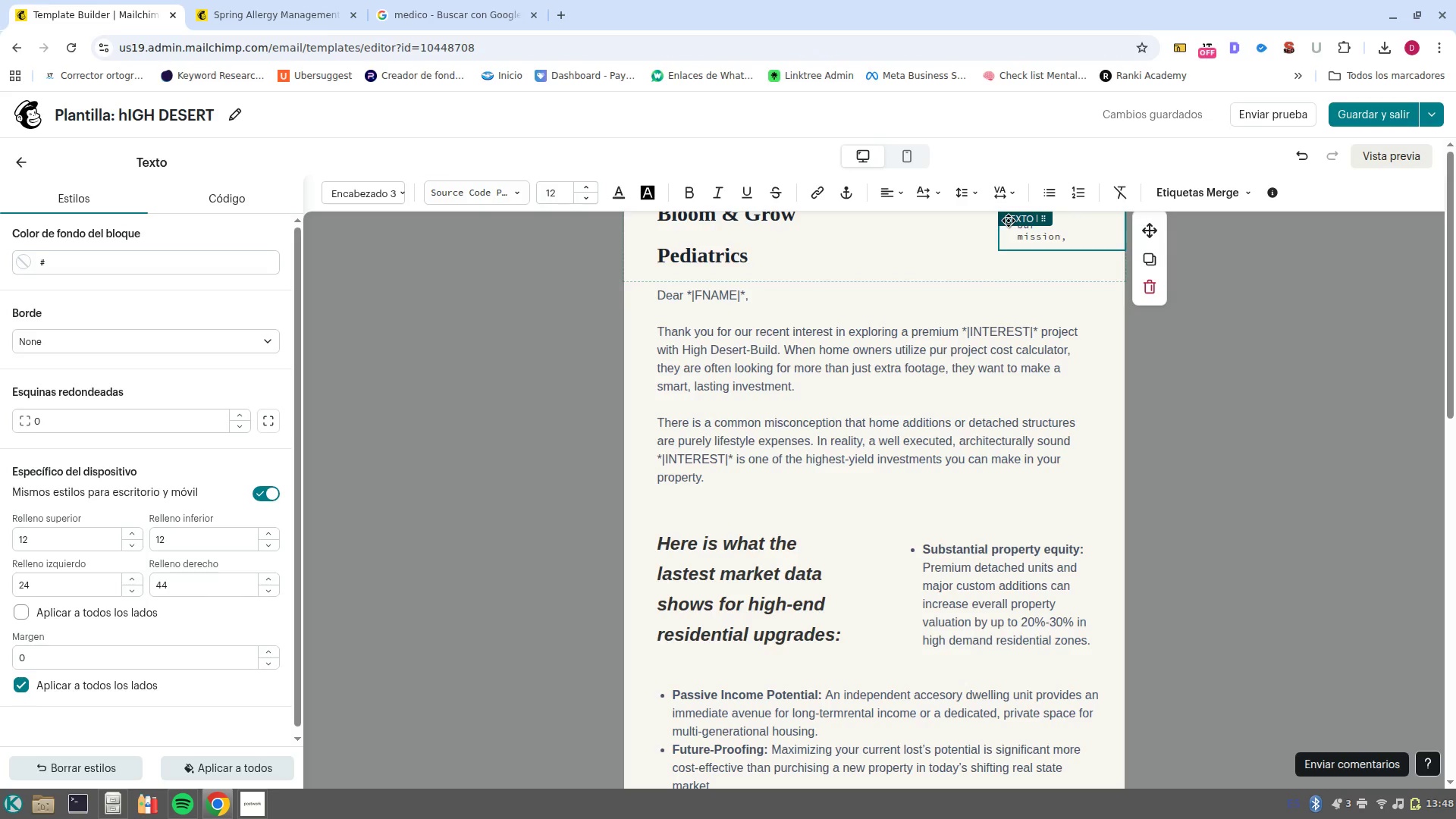 
mouse_move([238, 724])
 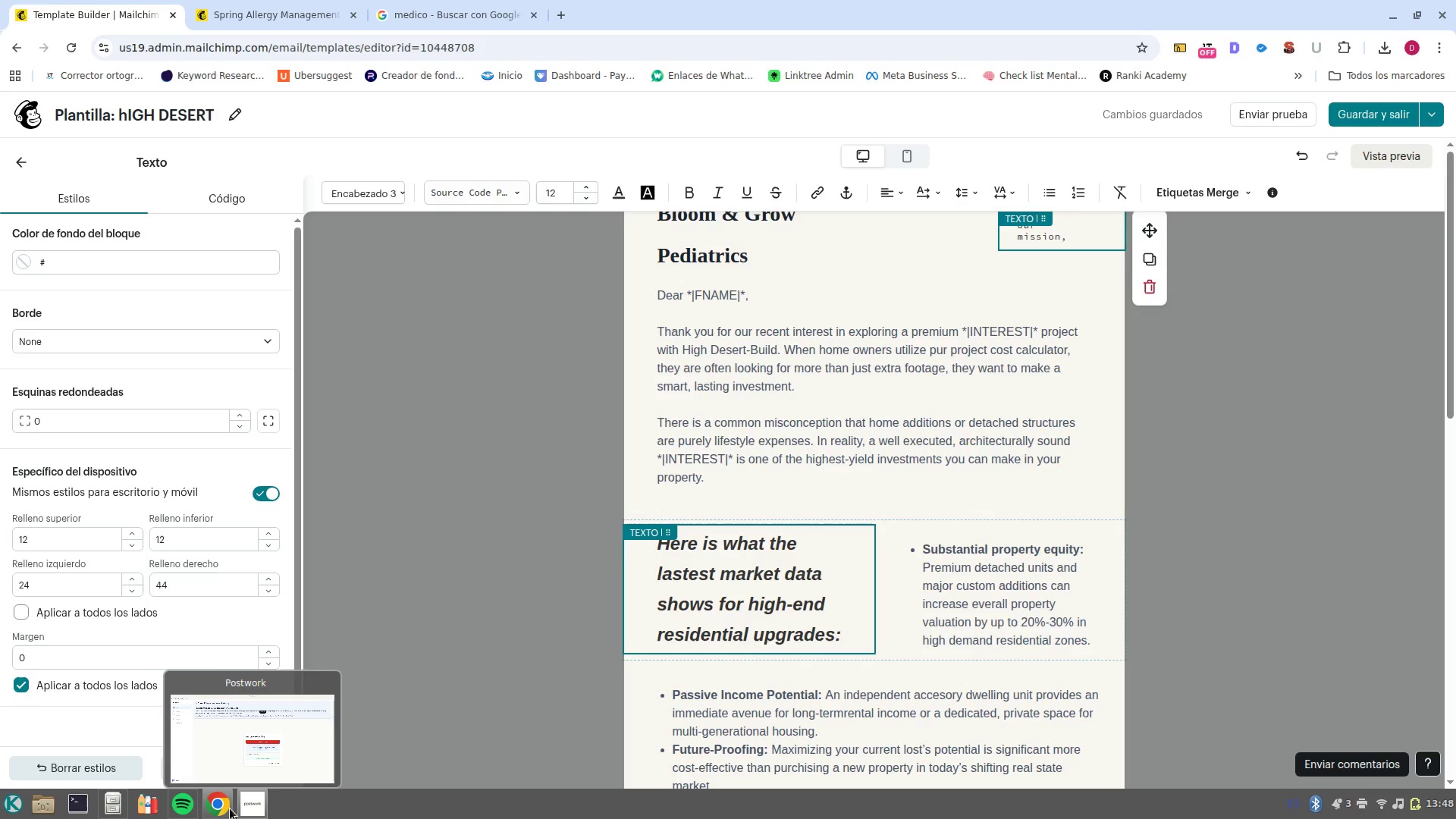 
left_click([228, 739])
 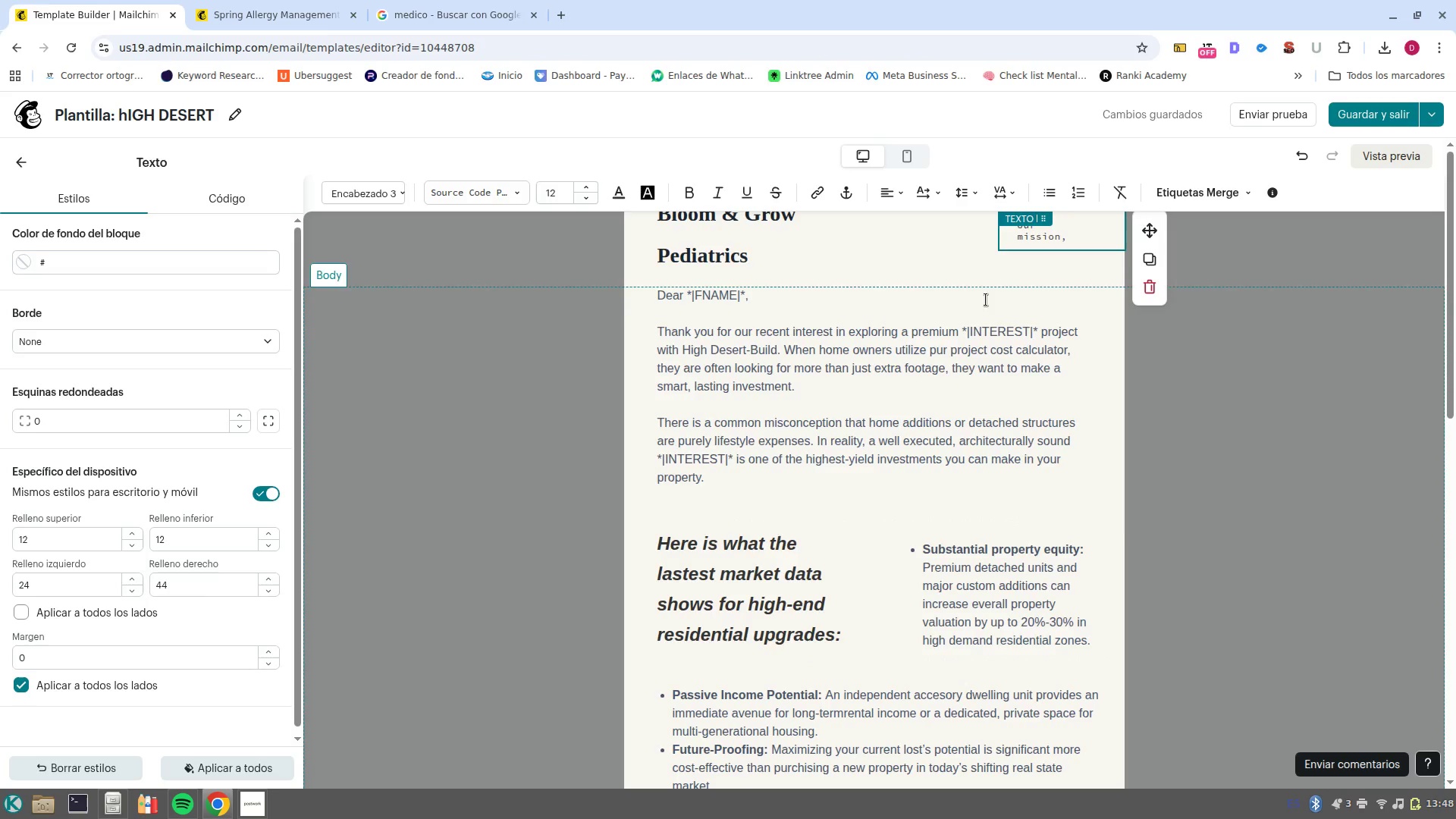 
left_click([1269, 371])
 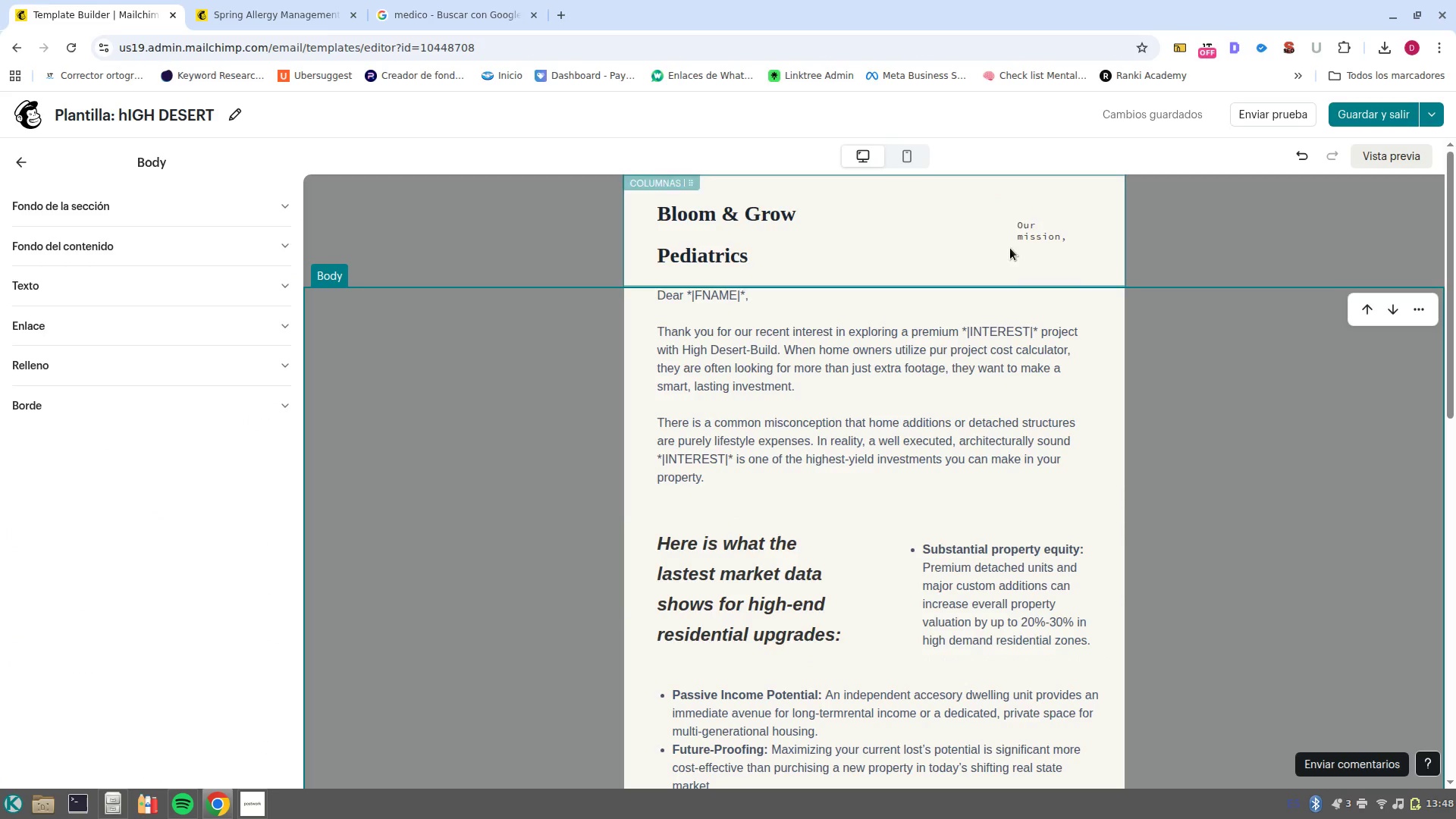 
scroll: coordinate [1025, 361], scroll_direction: up, amount: 3.0
 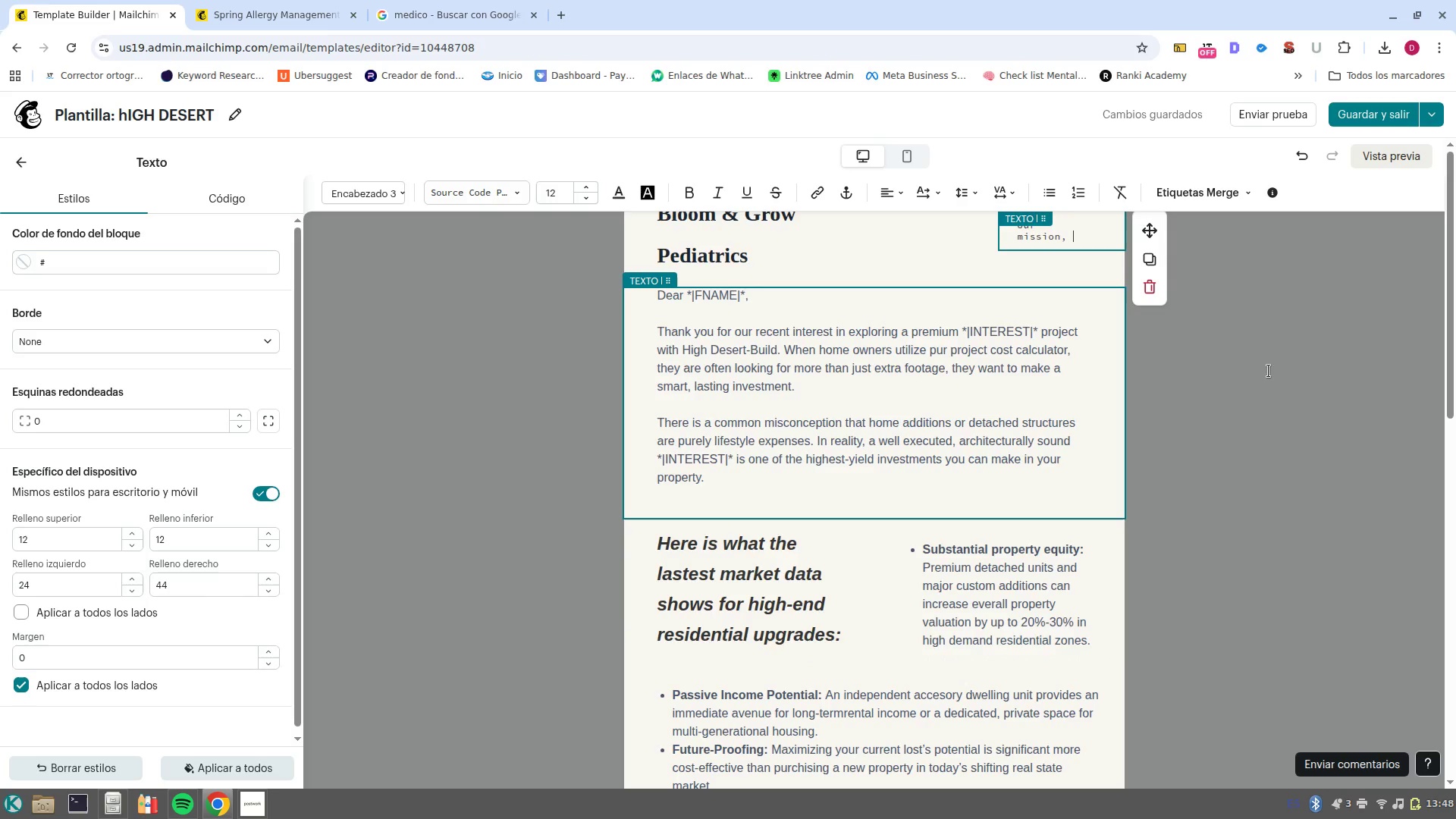 
left_click([1014, 238])
 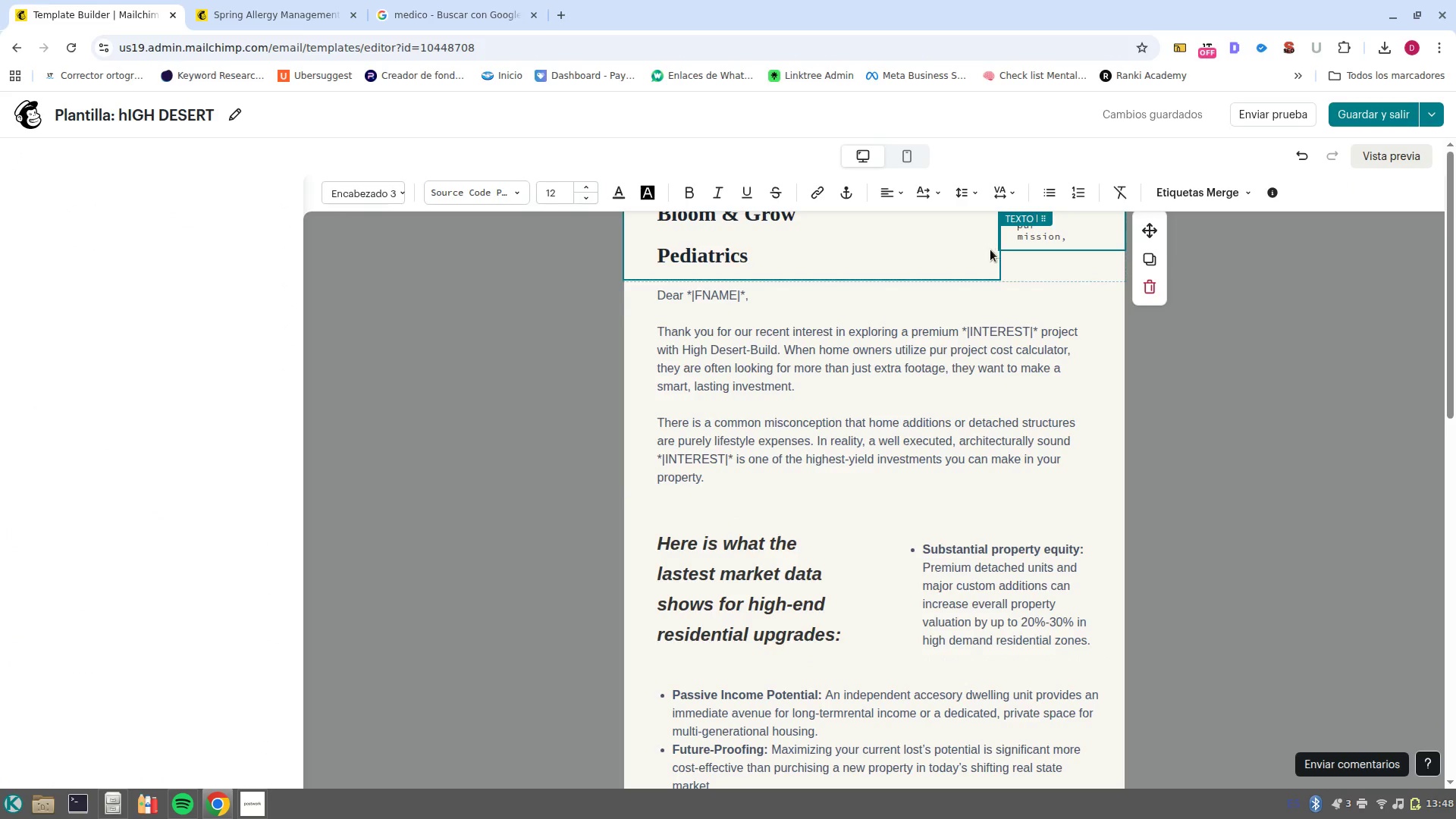 
left_click([999, 264])
 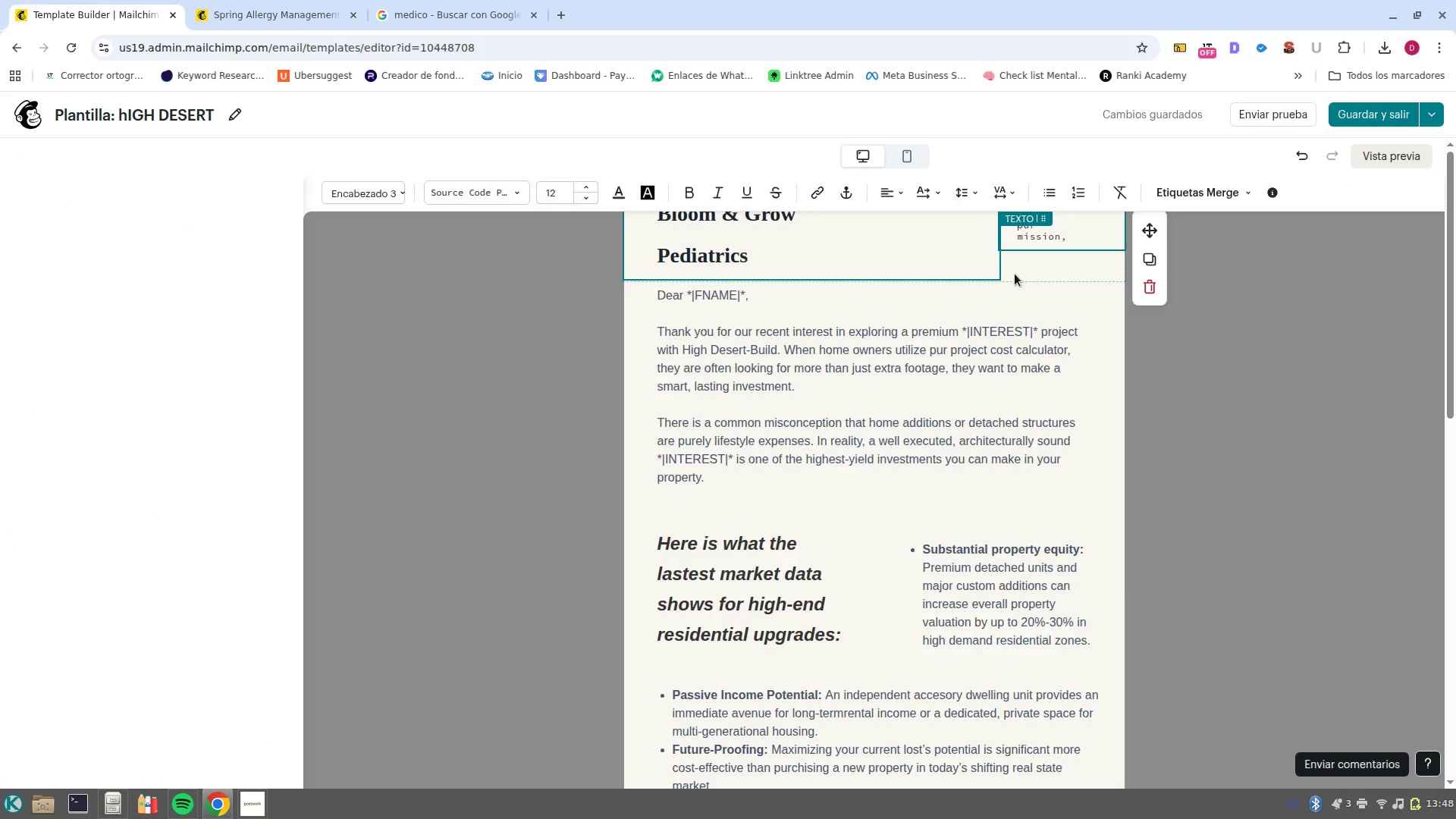 
left_click([1015, 274])
 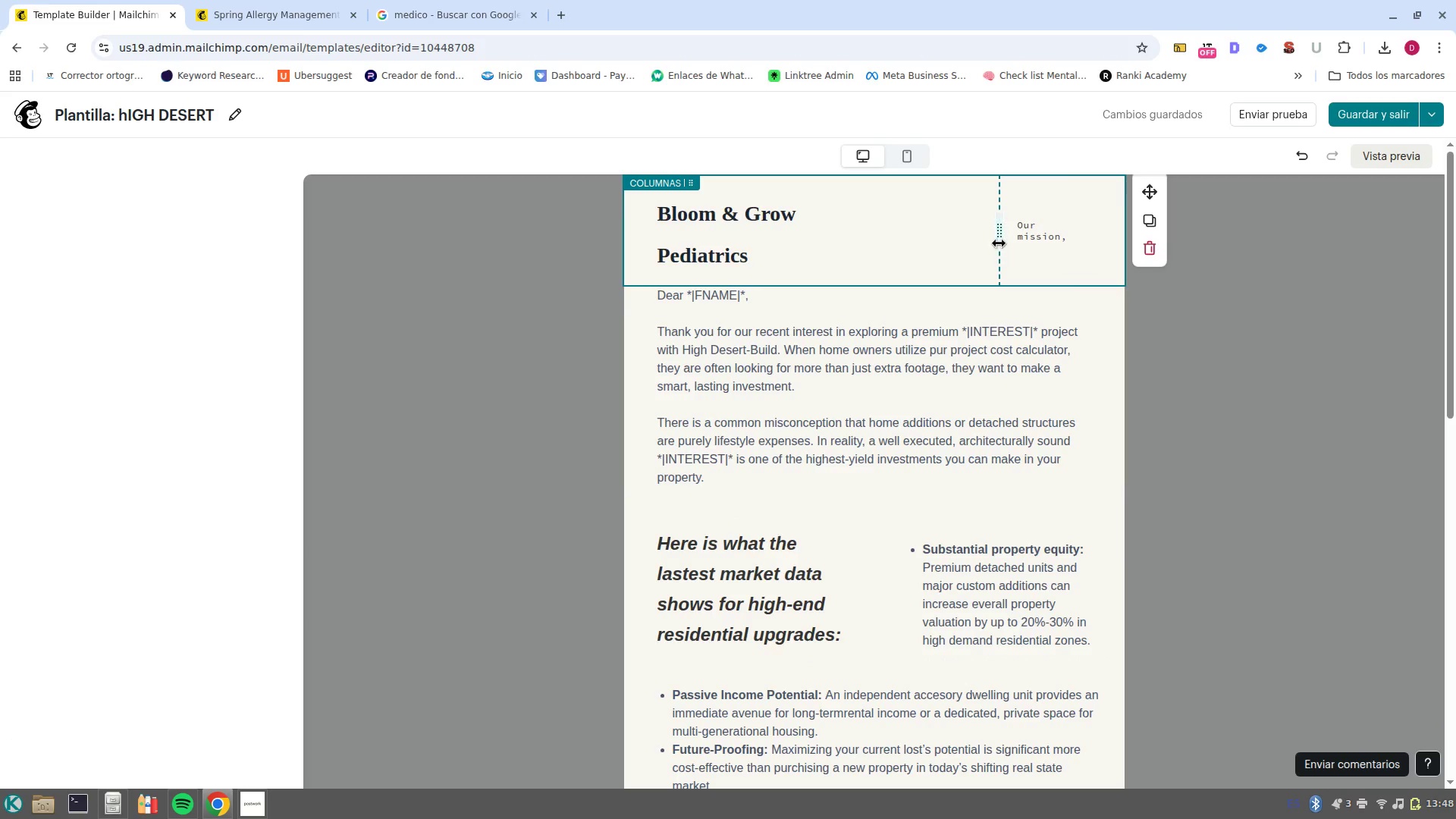 
left_click_drag(start_coordinate=[999, 243], to_coordinate=[901, 249])
 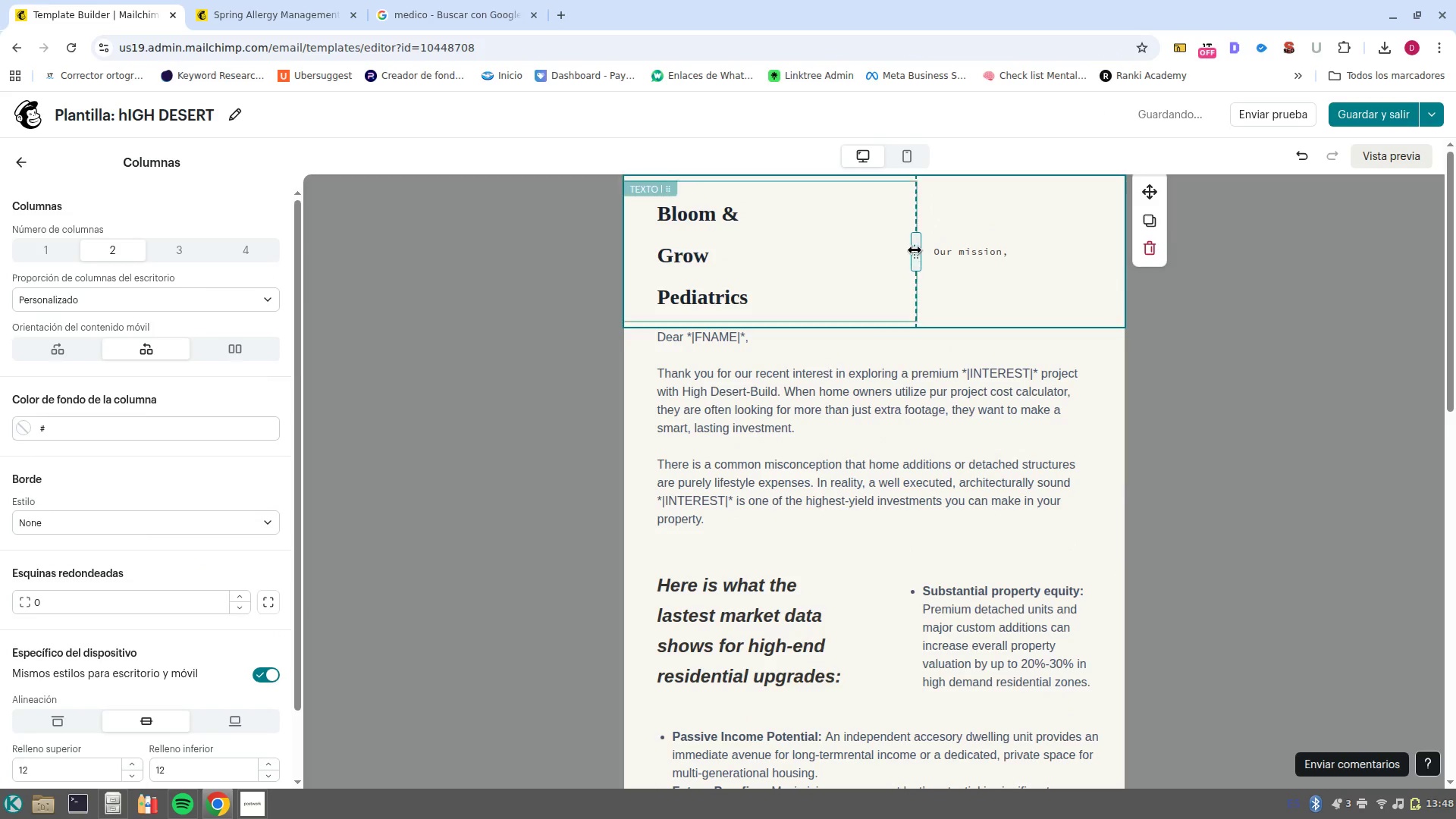 
left_click_drag(start_coordinate=[915, 250], to_coordinate=[948, 253])
 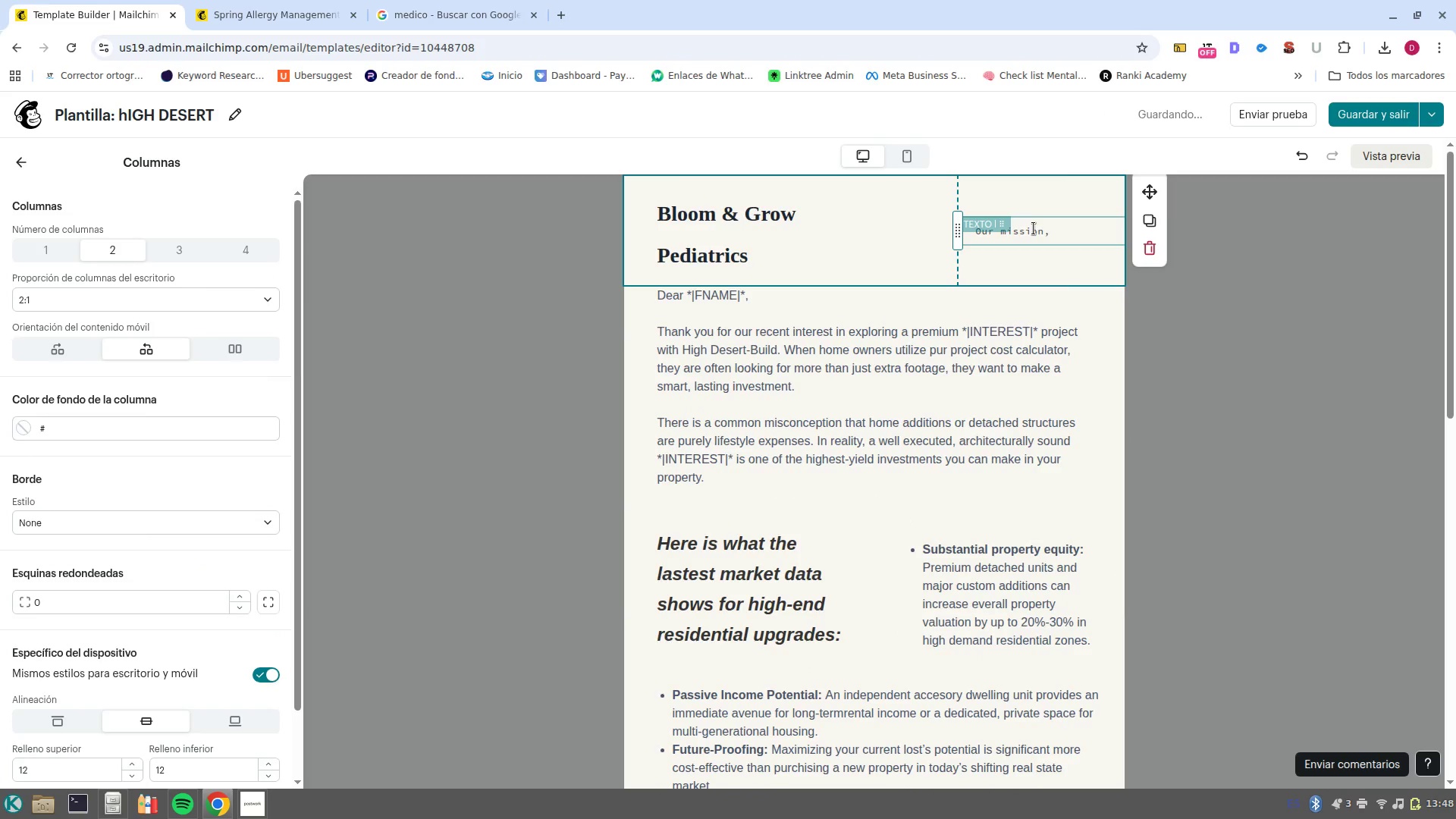 
left_click([1065, 229])
 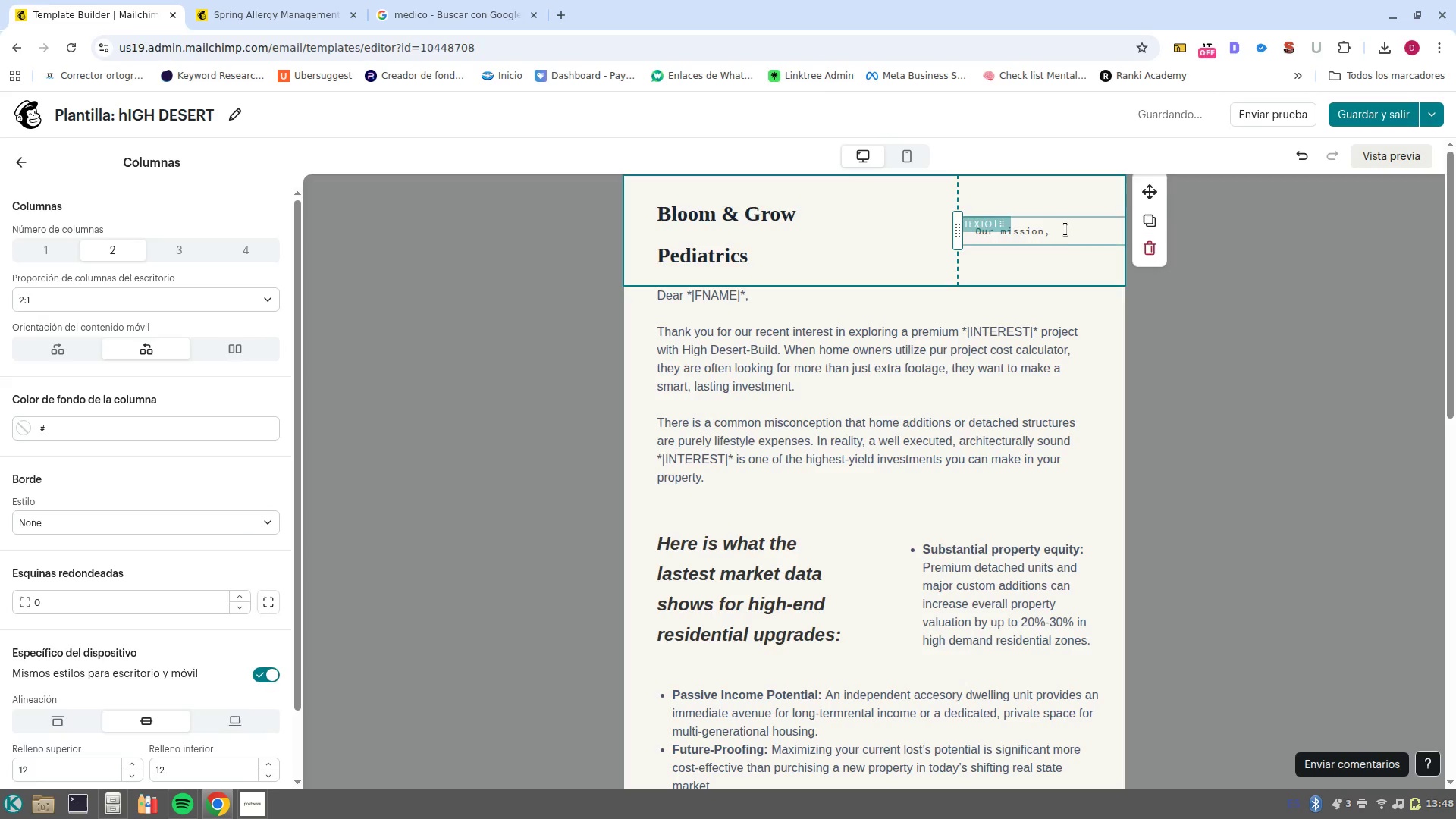 
left_click([1065, 229])
 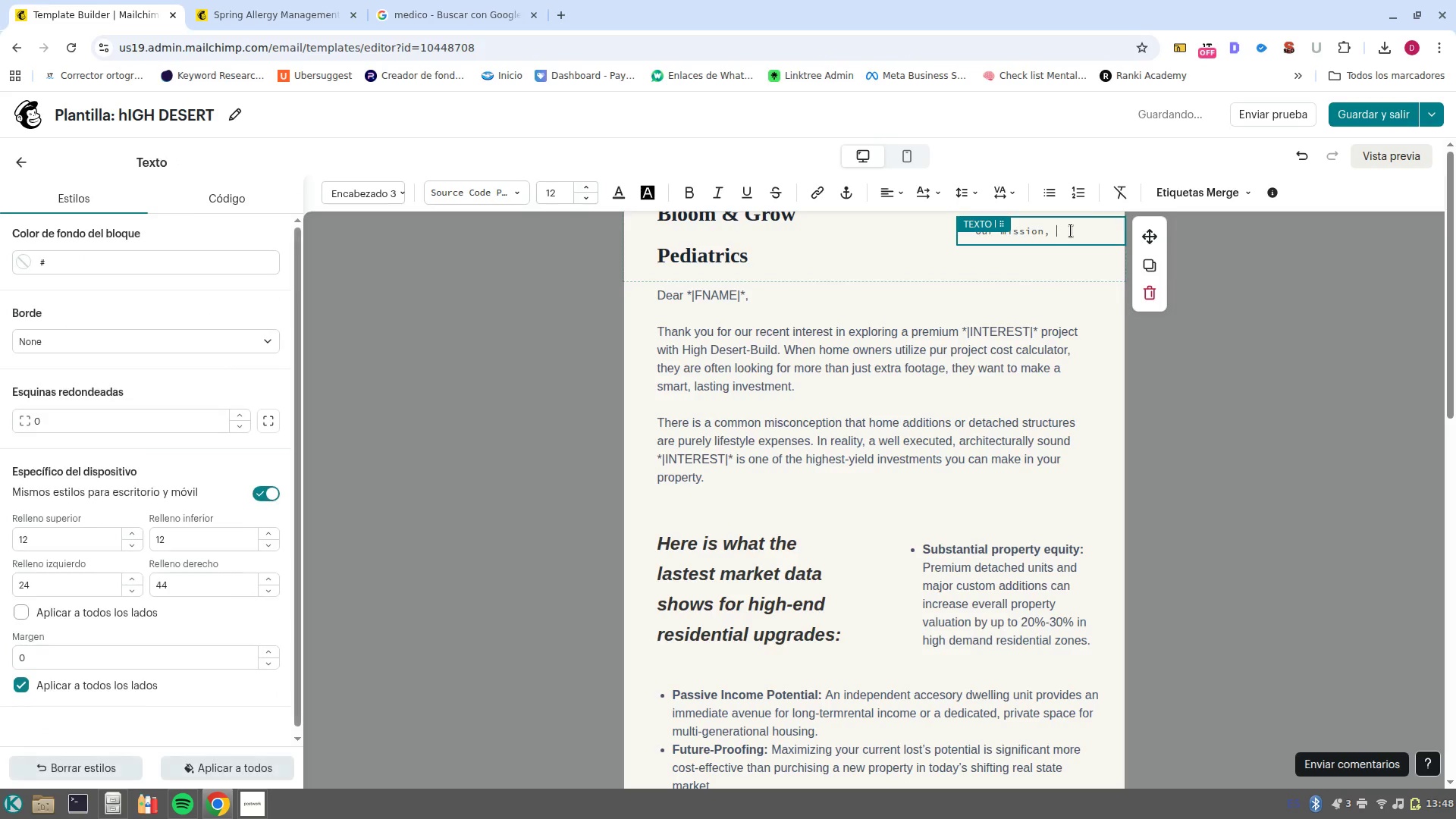 
key(Control+Backspace)
 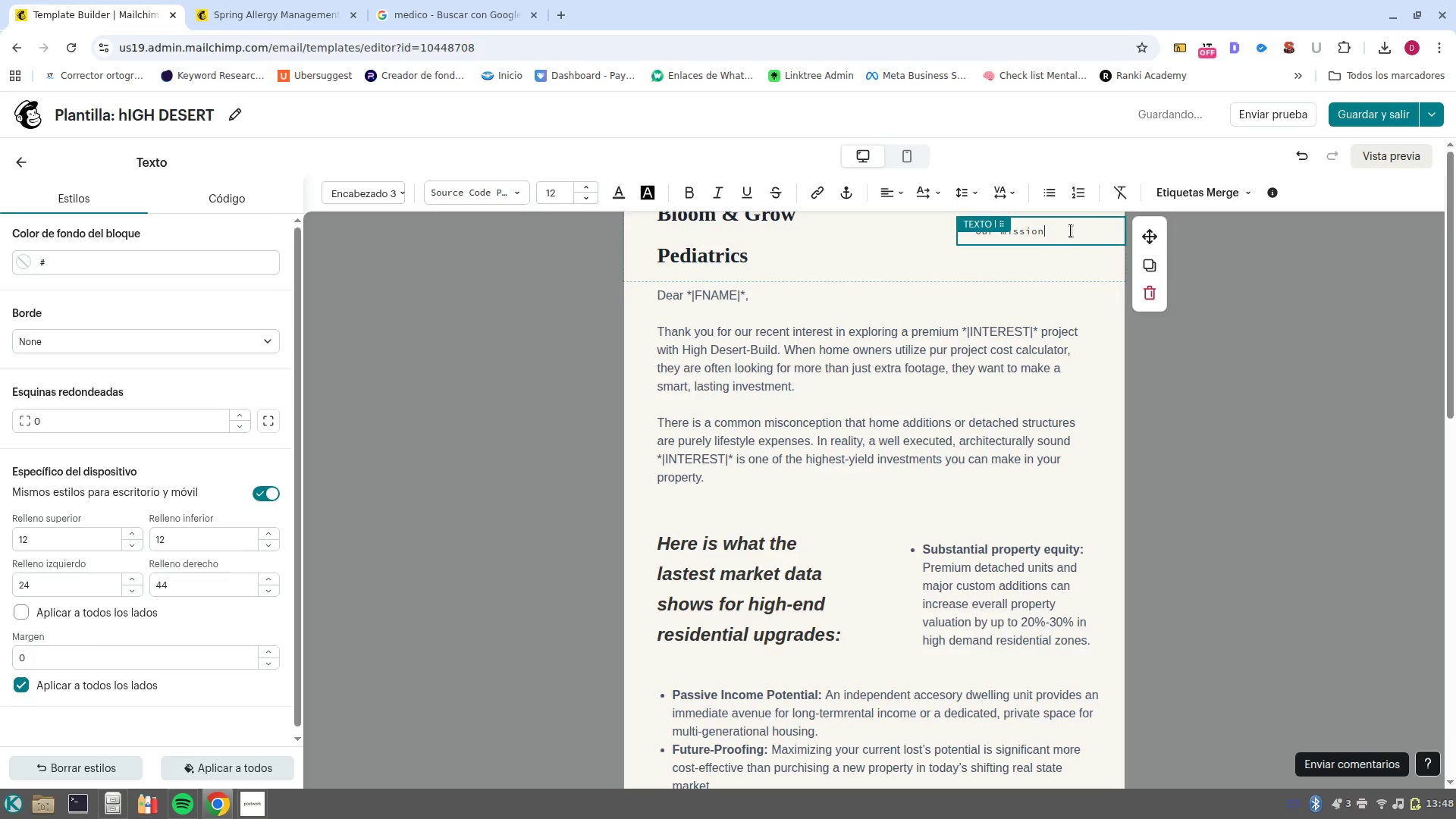 
key(Control+Backspace)
 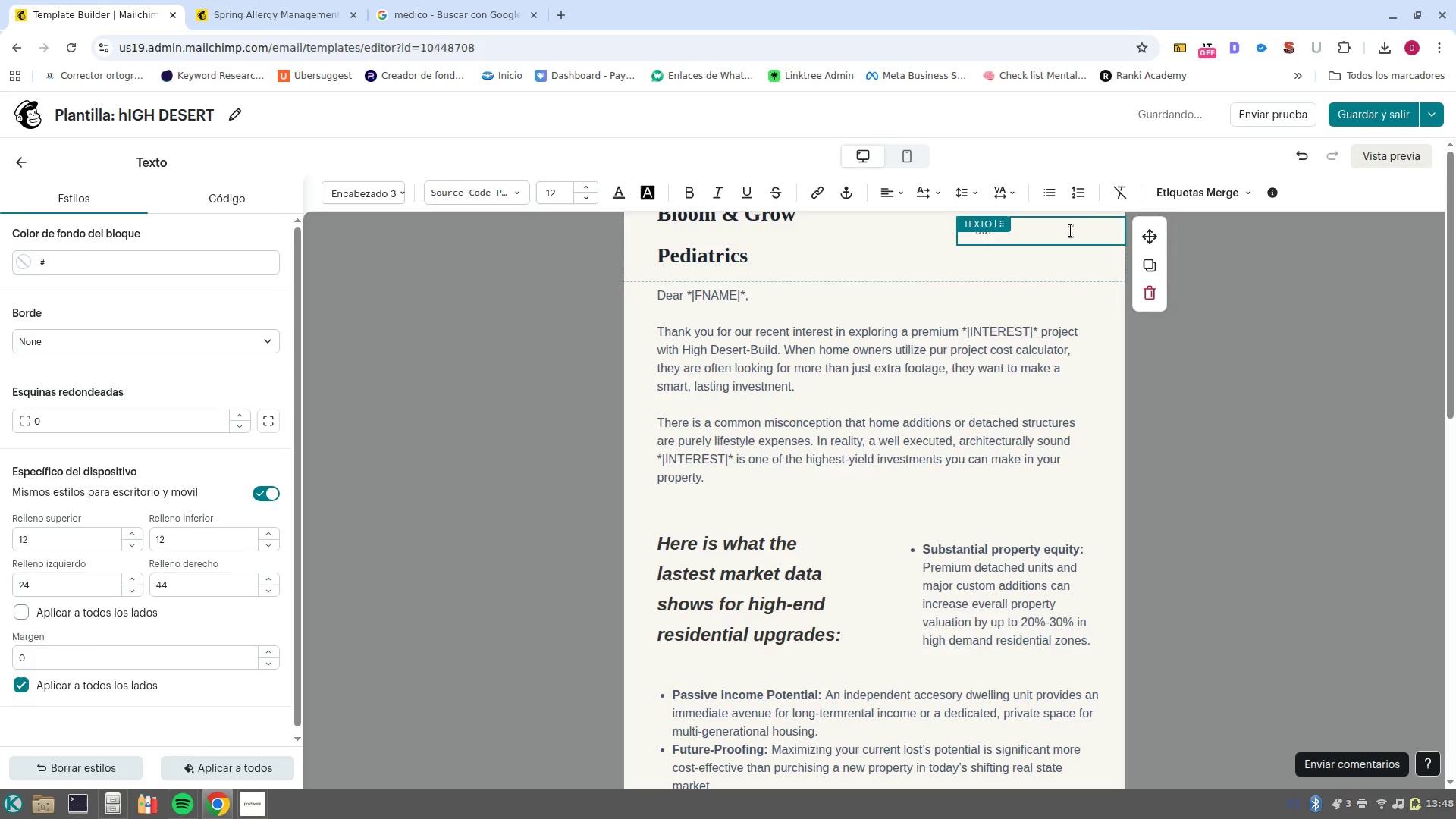 
key(Control+Backspace)
 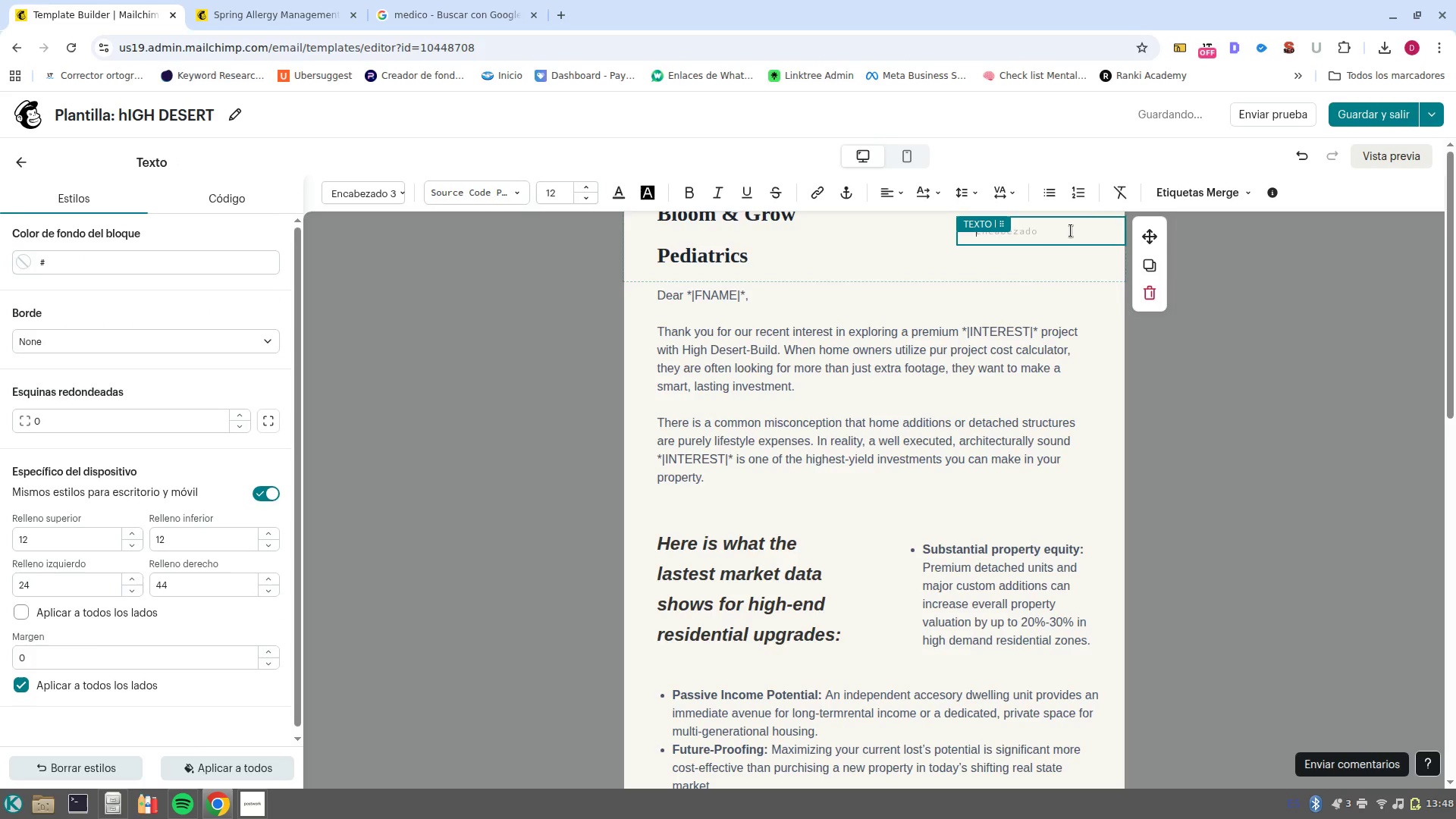 
type(Allergy fre for )
key(Backspace)
key(Backspace)
key(Backspace)
key(Backspace)
key(Backspace)
key(Backspace)
key(Backspace)
type(or the bes time of the year to you childen)
key(Backspace)
key(Backspace)
type(re-s)
 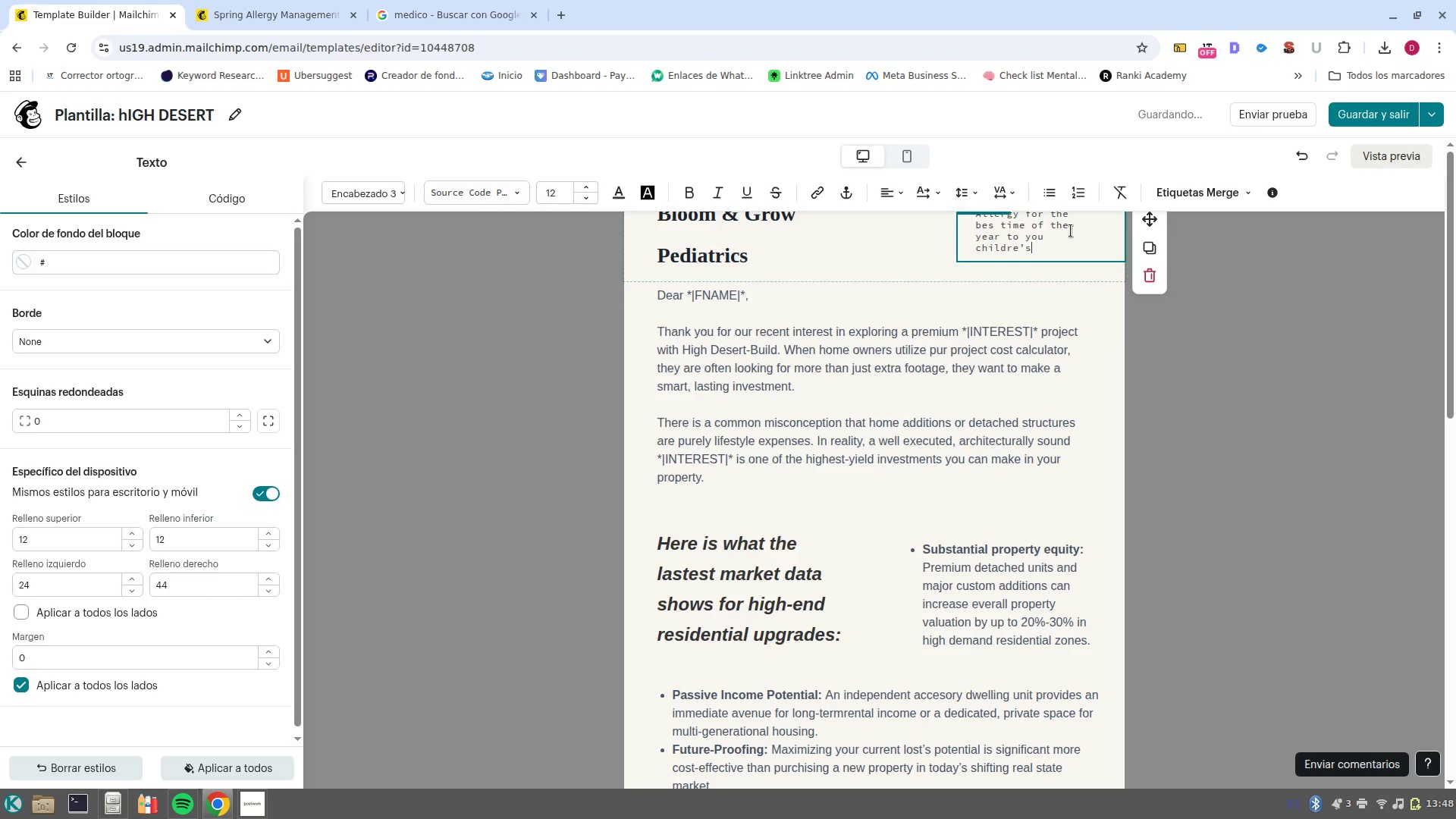 
scroll: coordinate [1071, 231], scroll_direction: up, amount: 2.0
 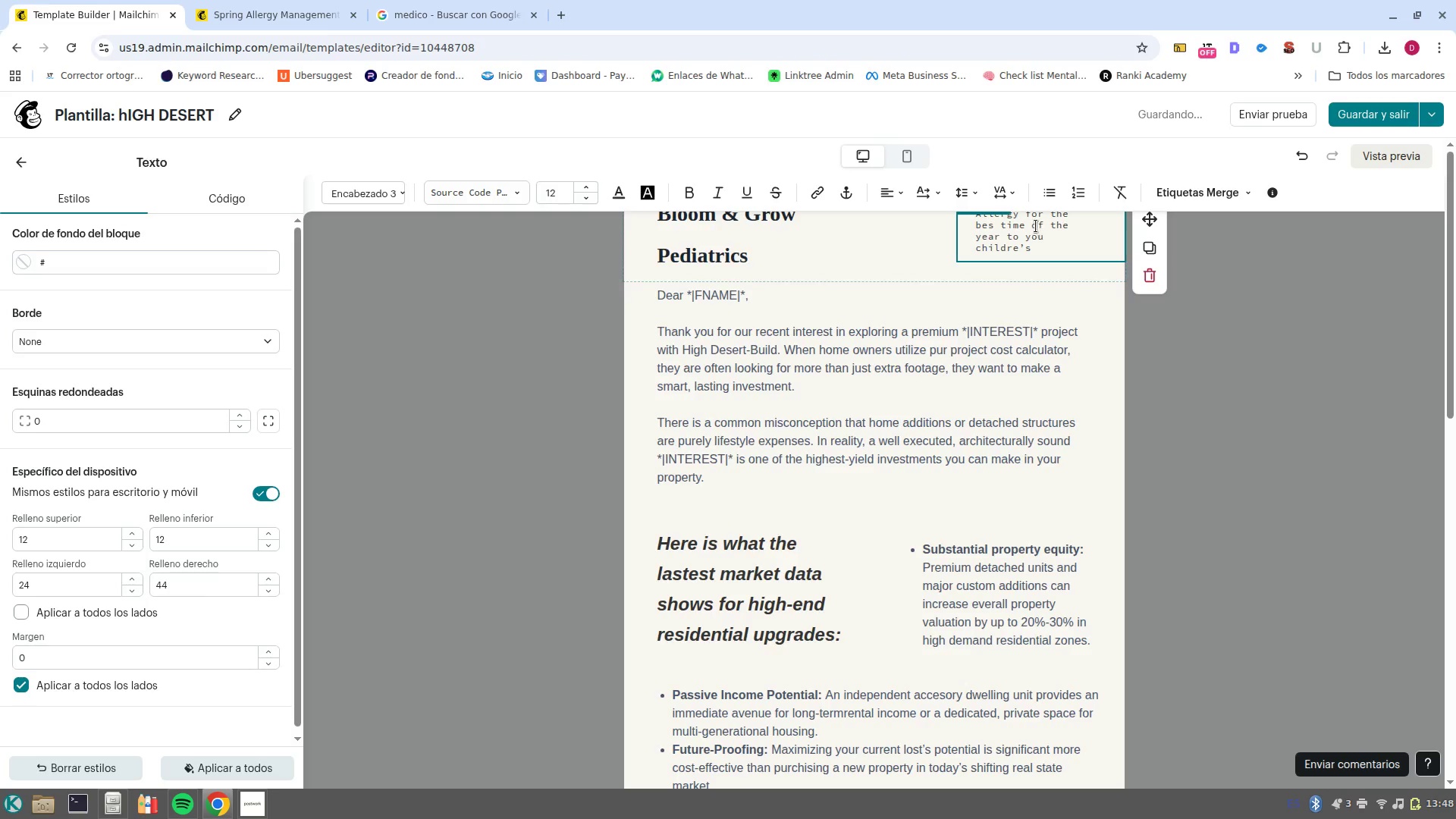 
double_click([1035, 218])
 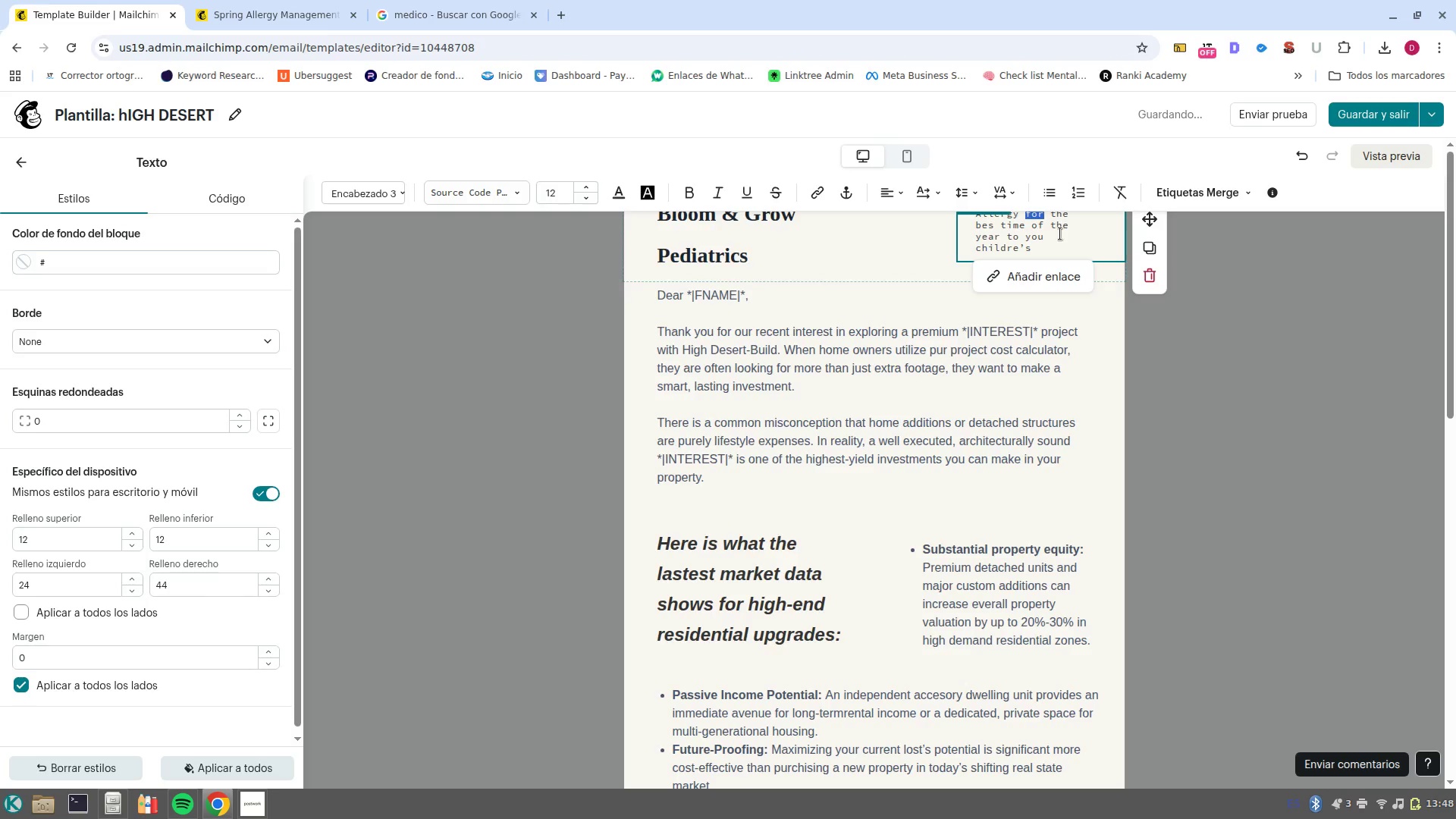 
type(free for )
 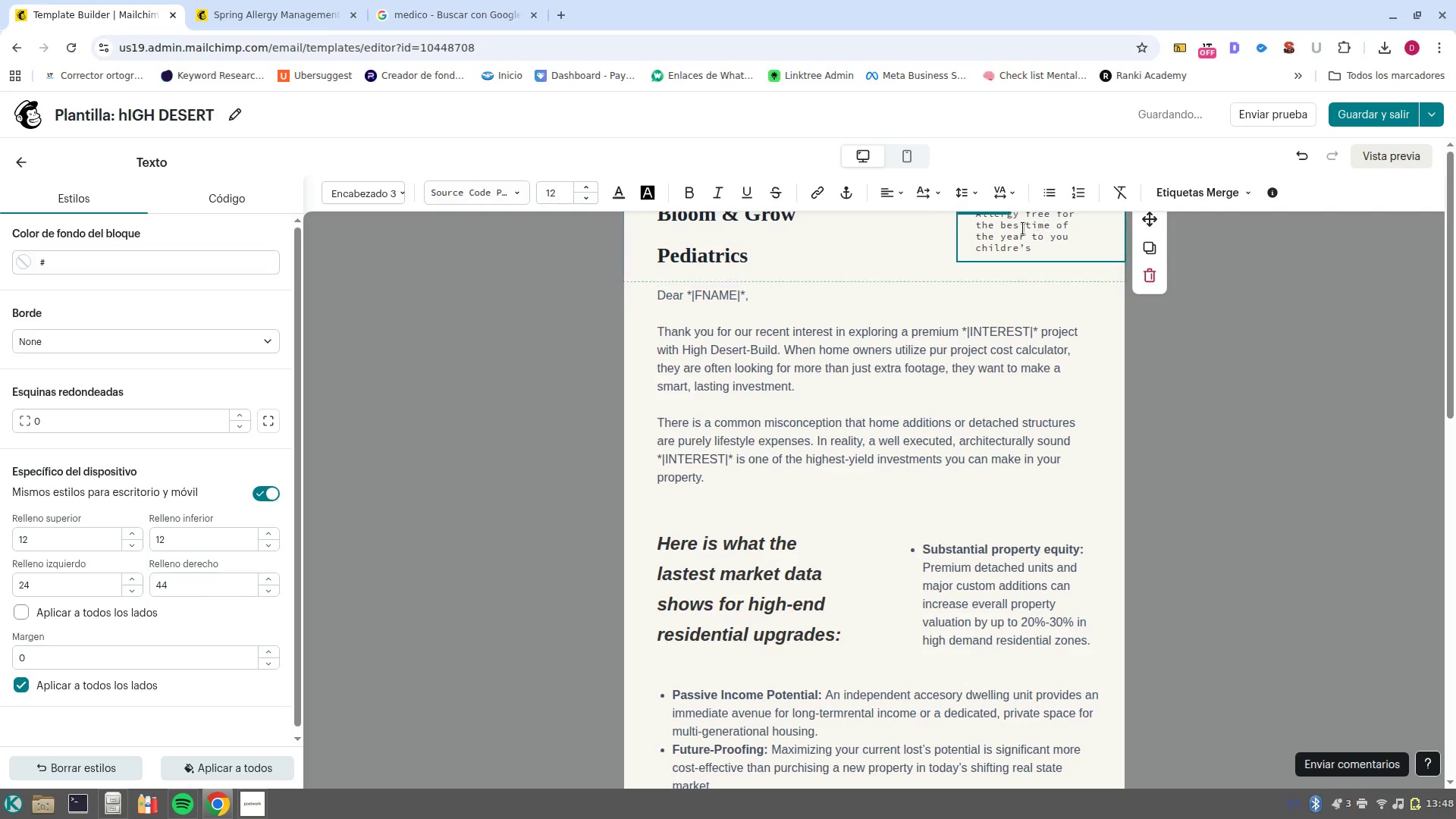 
left_click([1018, 227])
 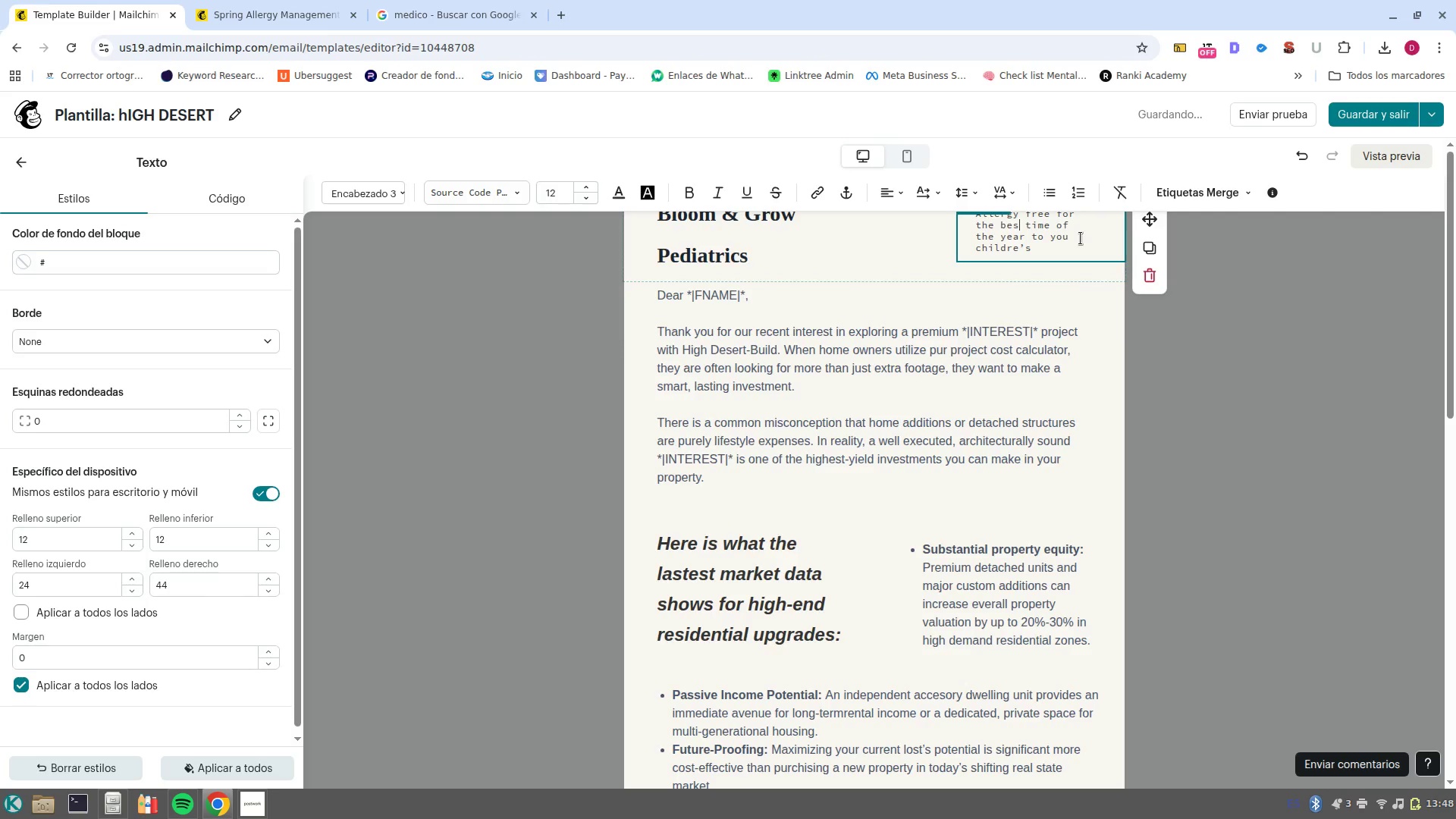 
key(T)
 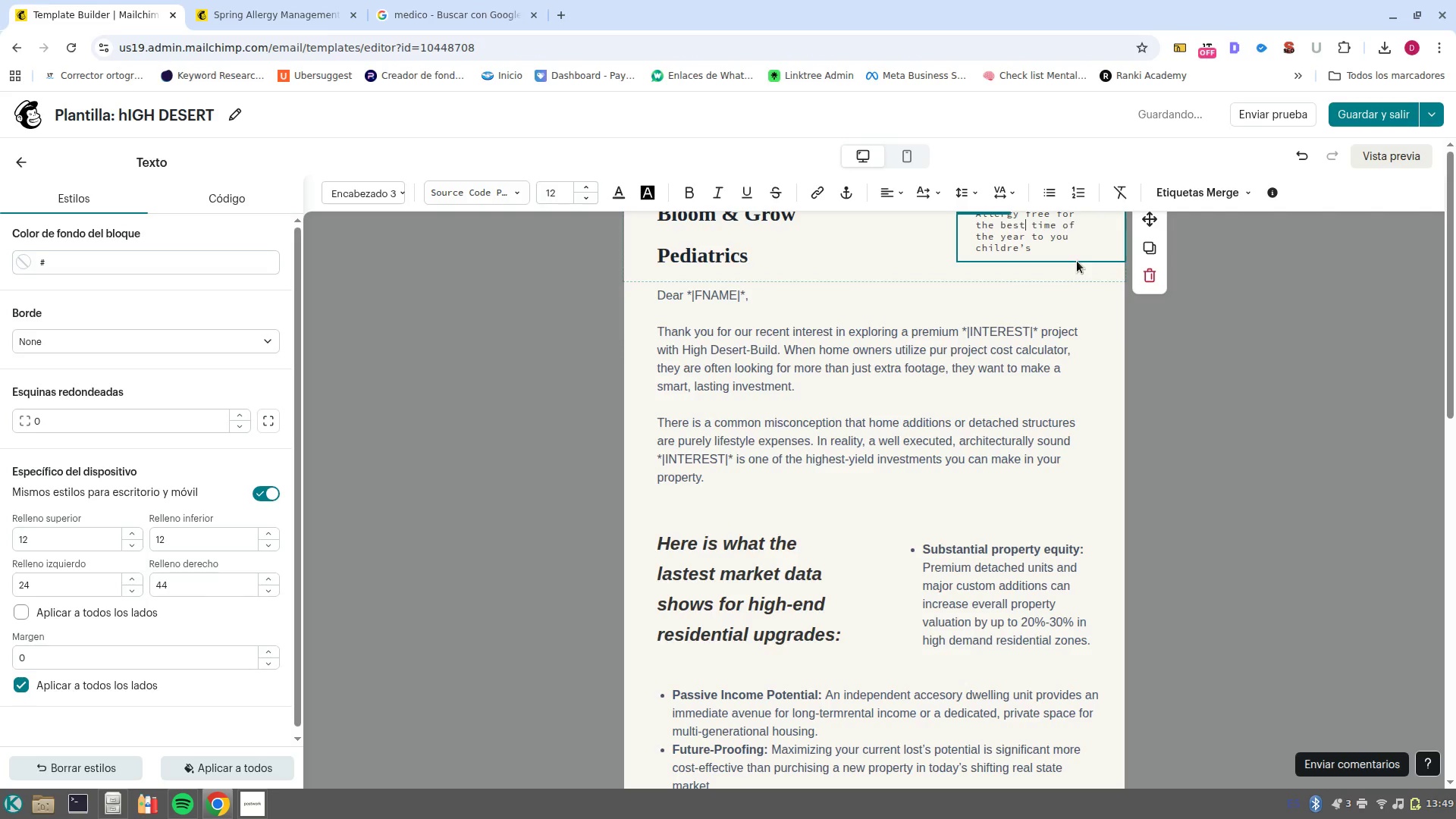 
left_click([1040, 315])
 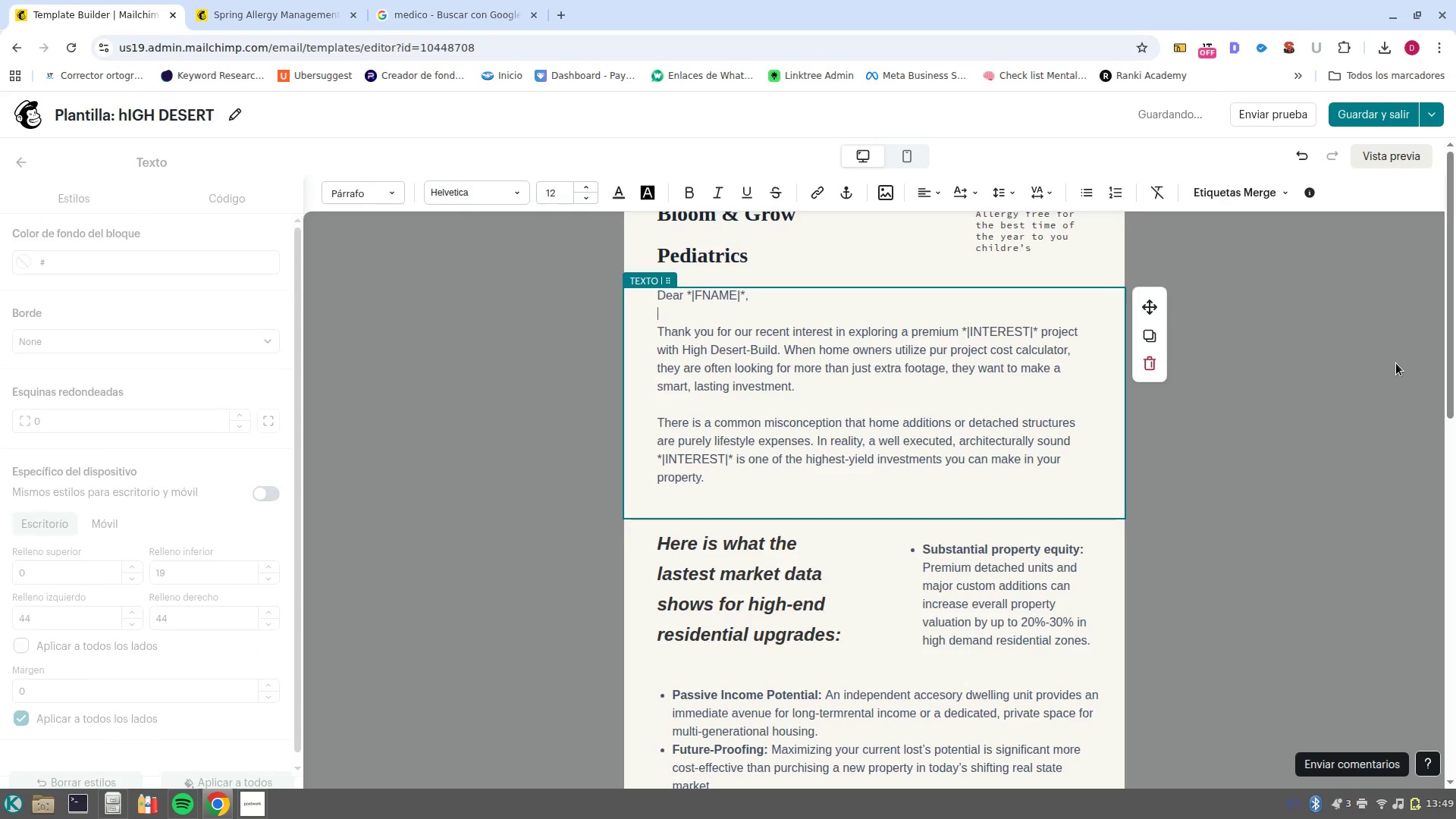 
scroll: coordinate [991, 302], scroll_direction: up, amount: 1.0
 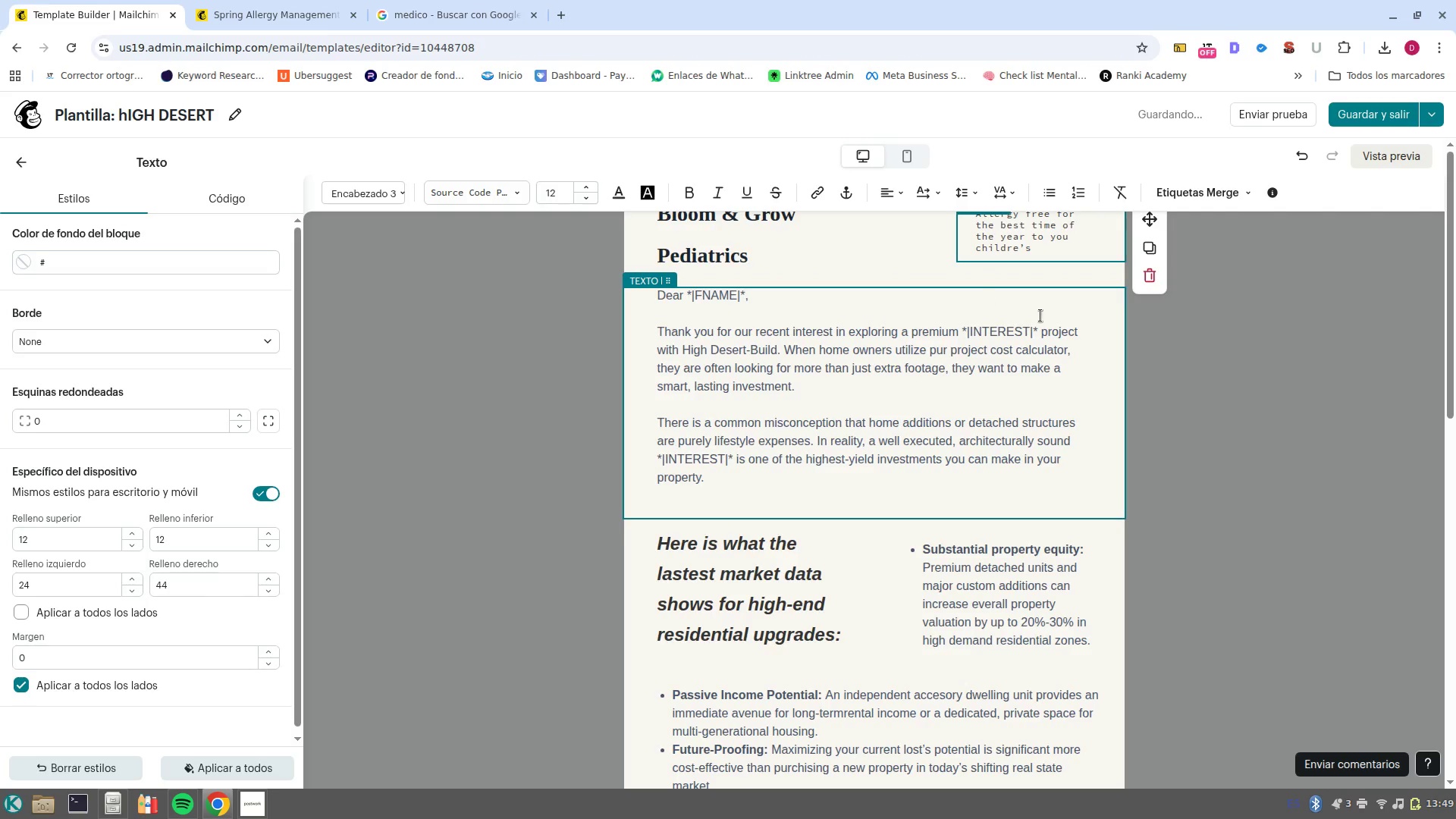 
left_click([1396, 363])
 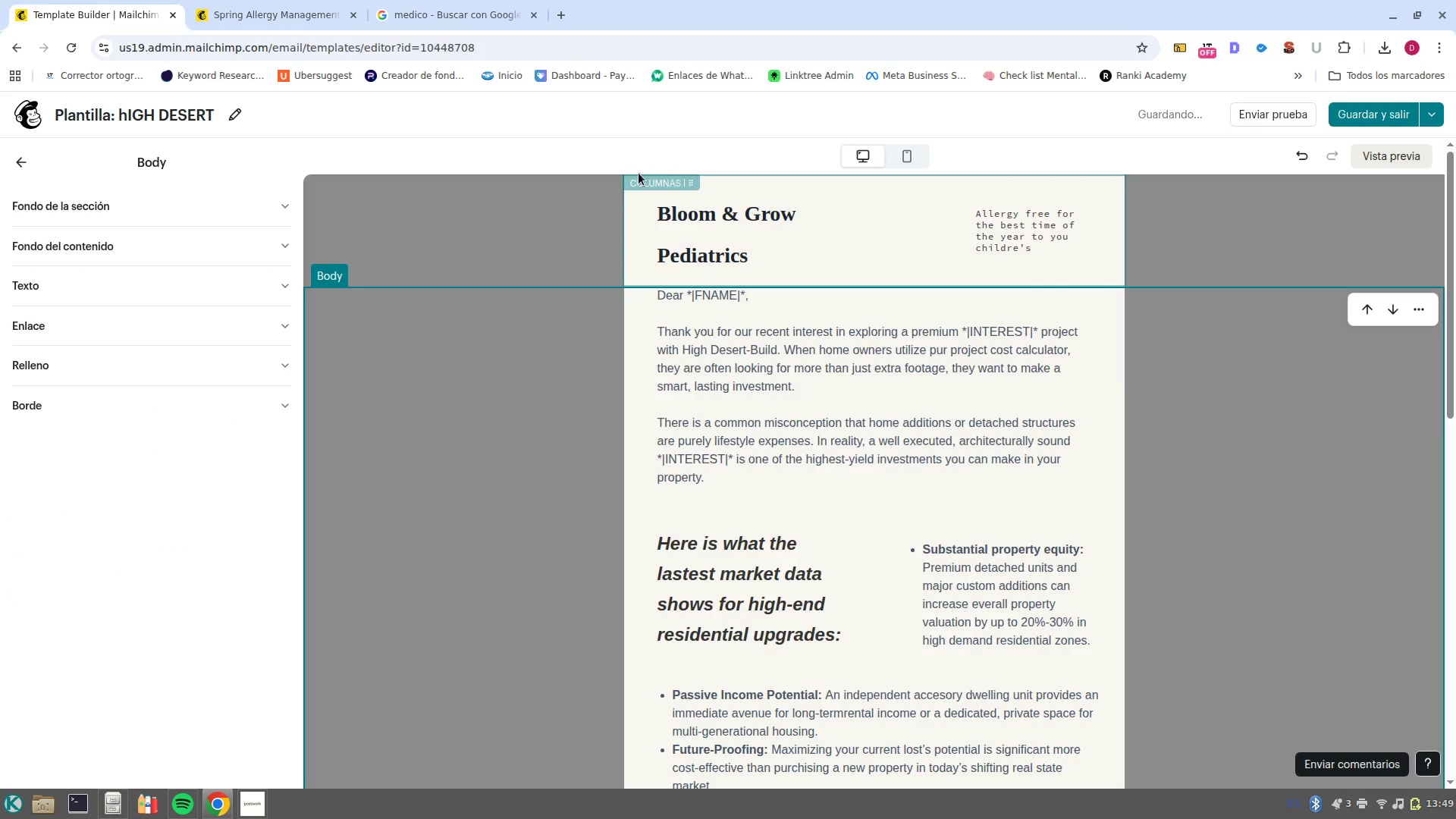 
left_click([635, 182])
 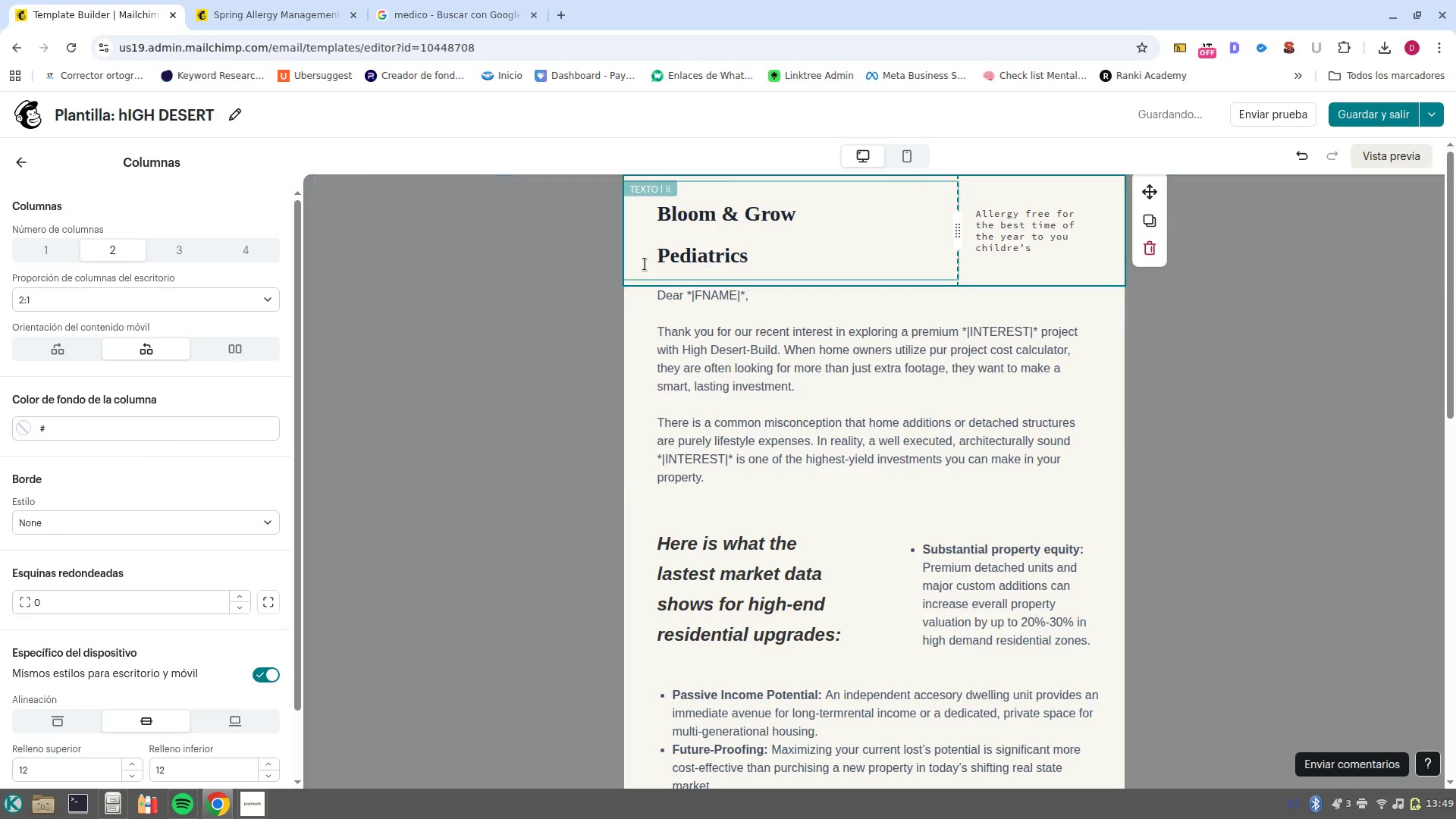 
left_click([632, 282])
 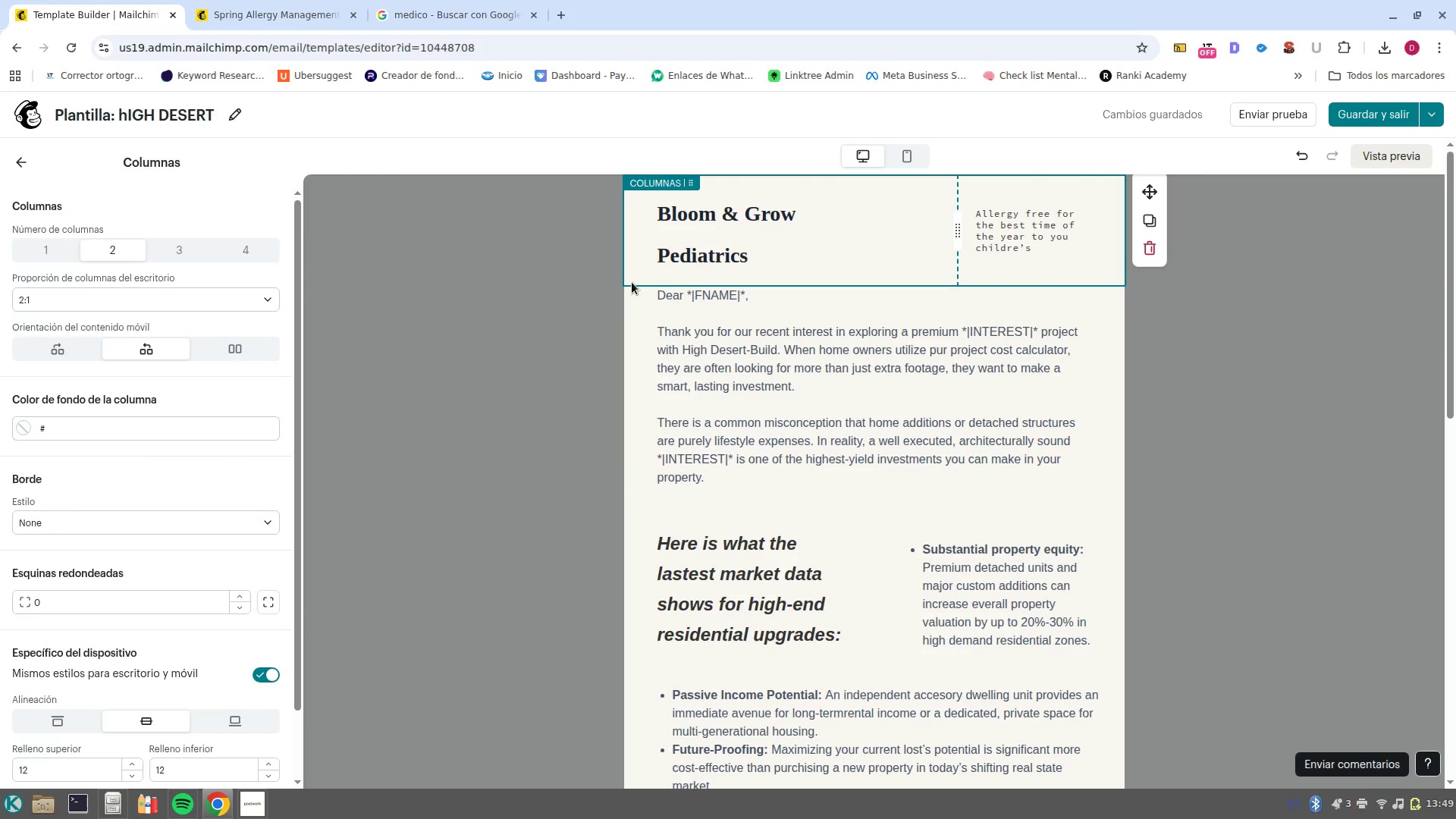 
left_click([632, 282])
 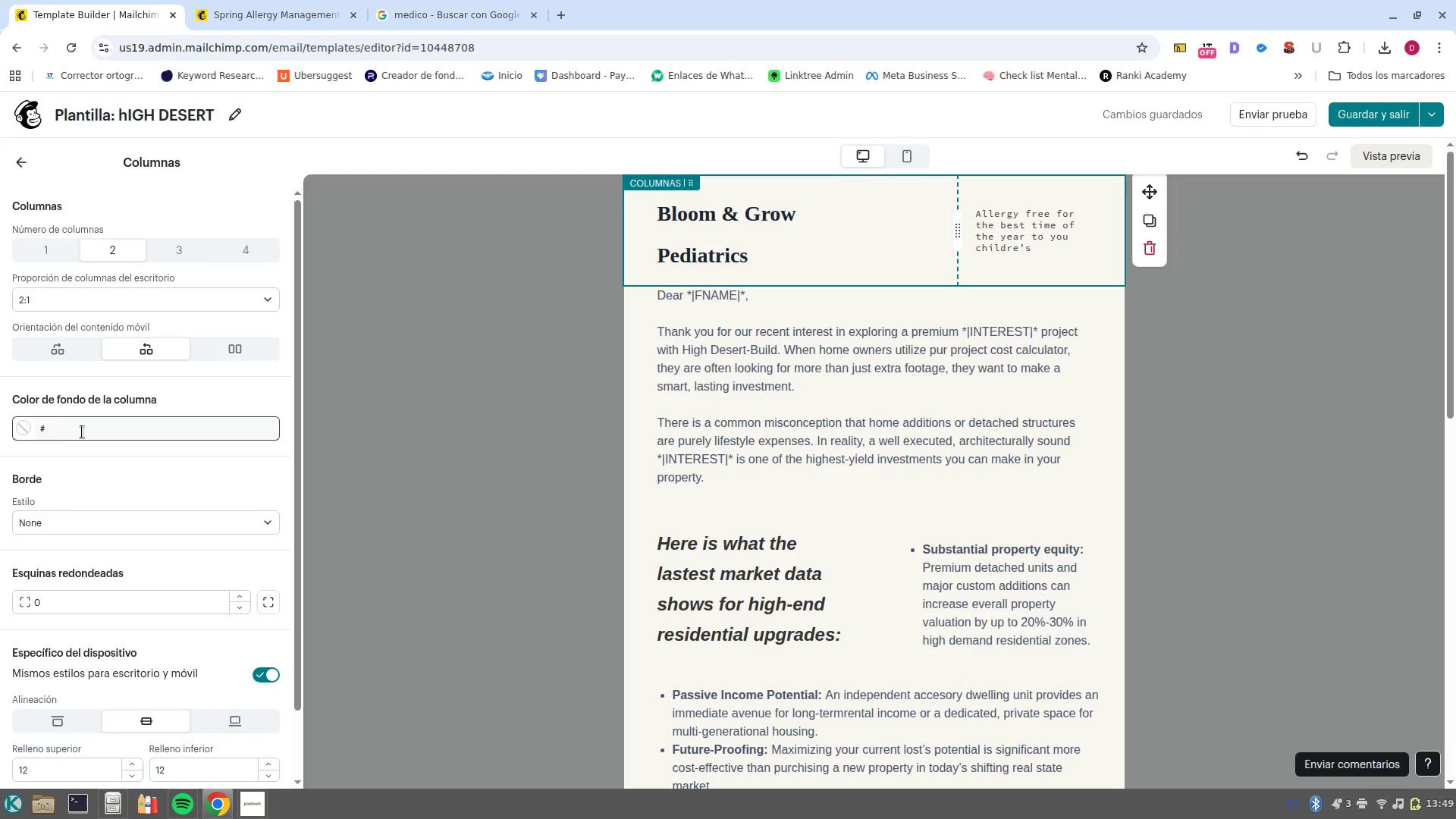 
left_click([83, 432])
 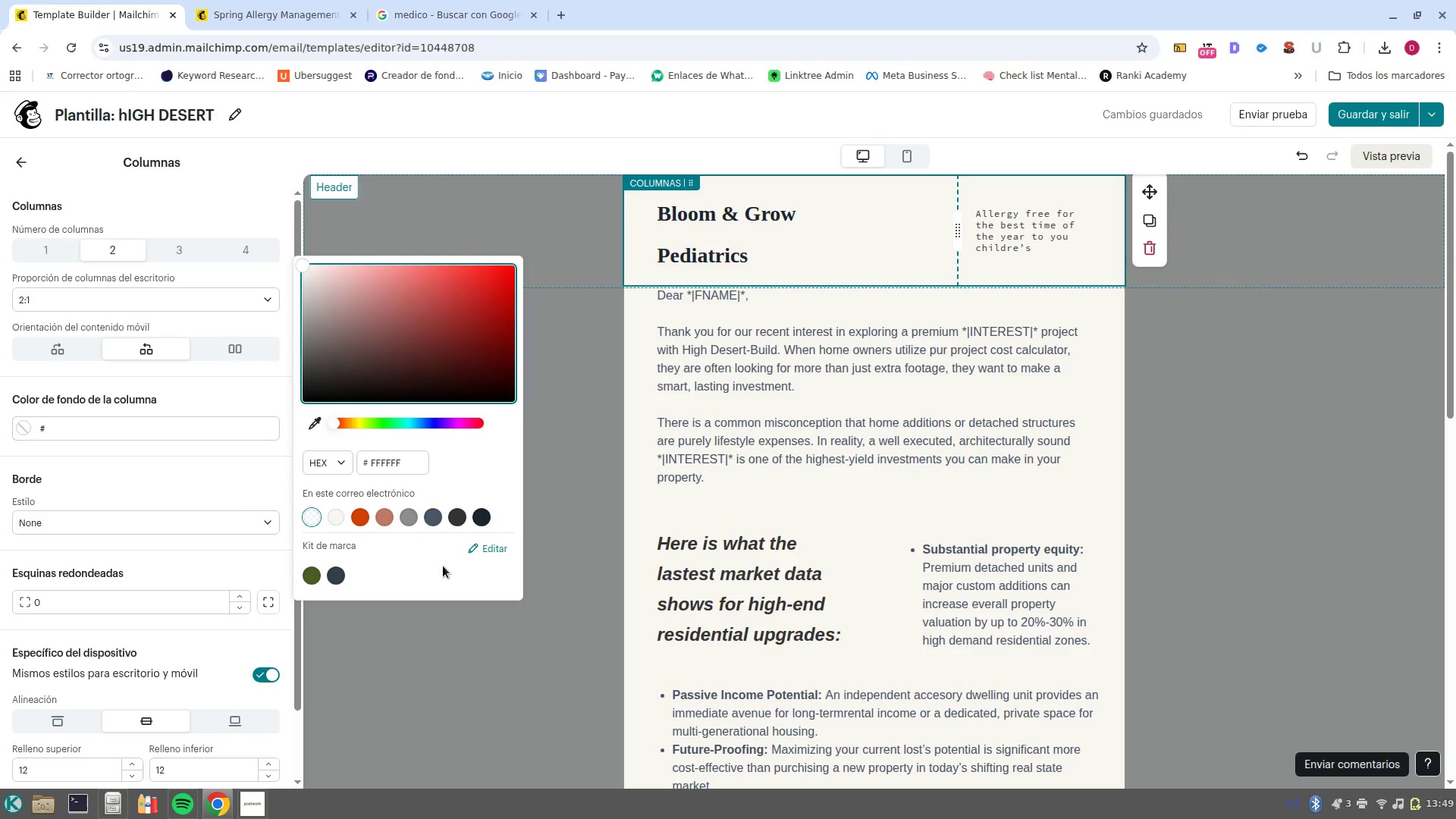 
left_click([300, 5])
 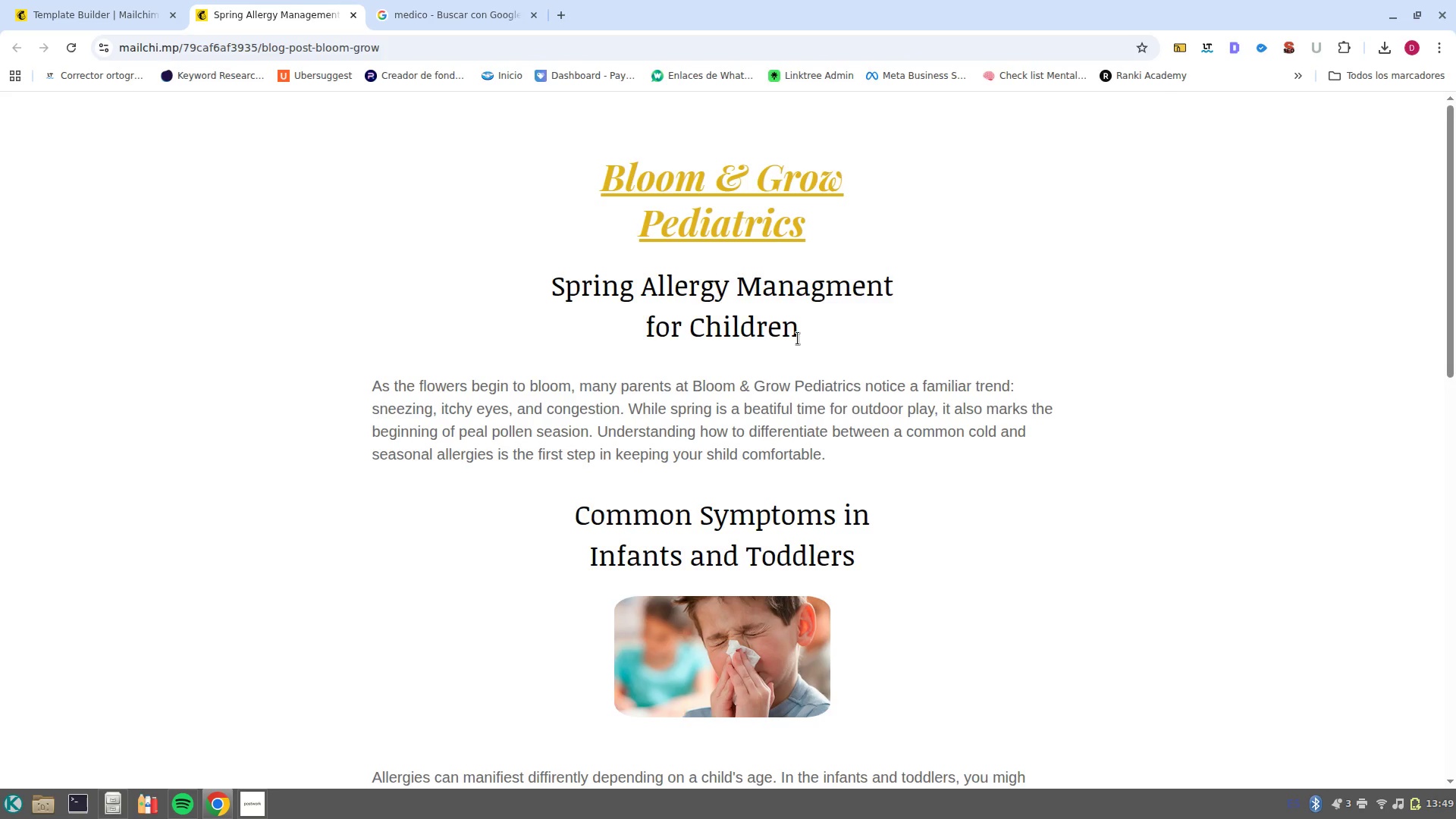 
scroll: coordinate [807, 362], scroll_direction: down, amount: 14.0
 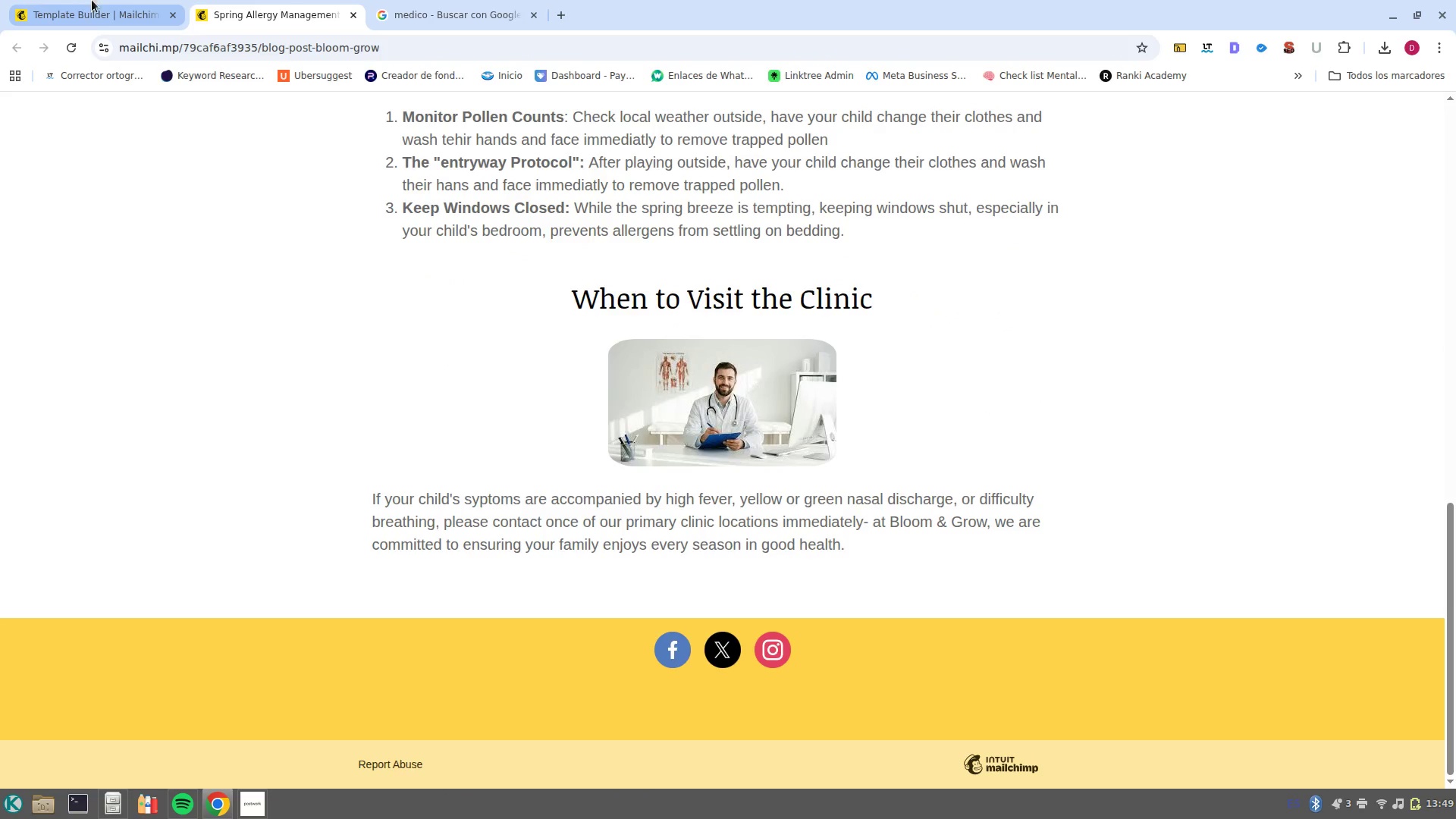 
left_click([113, 4])
 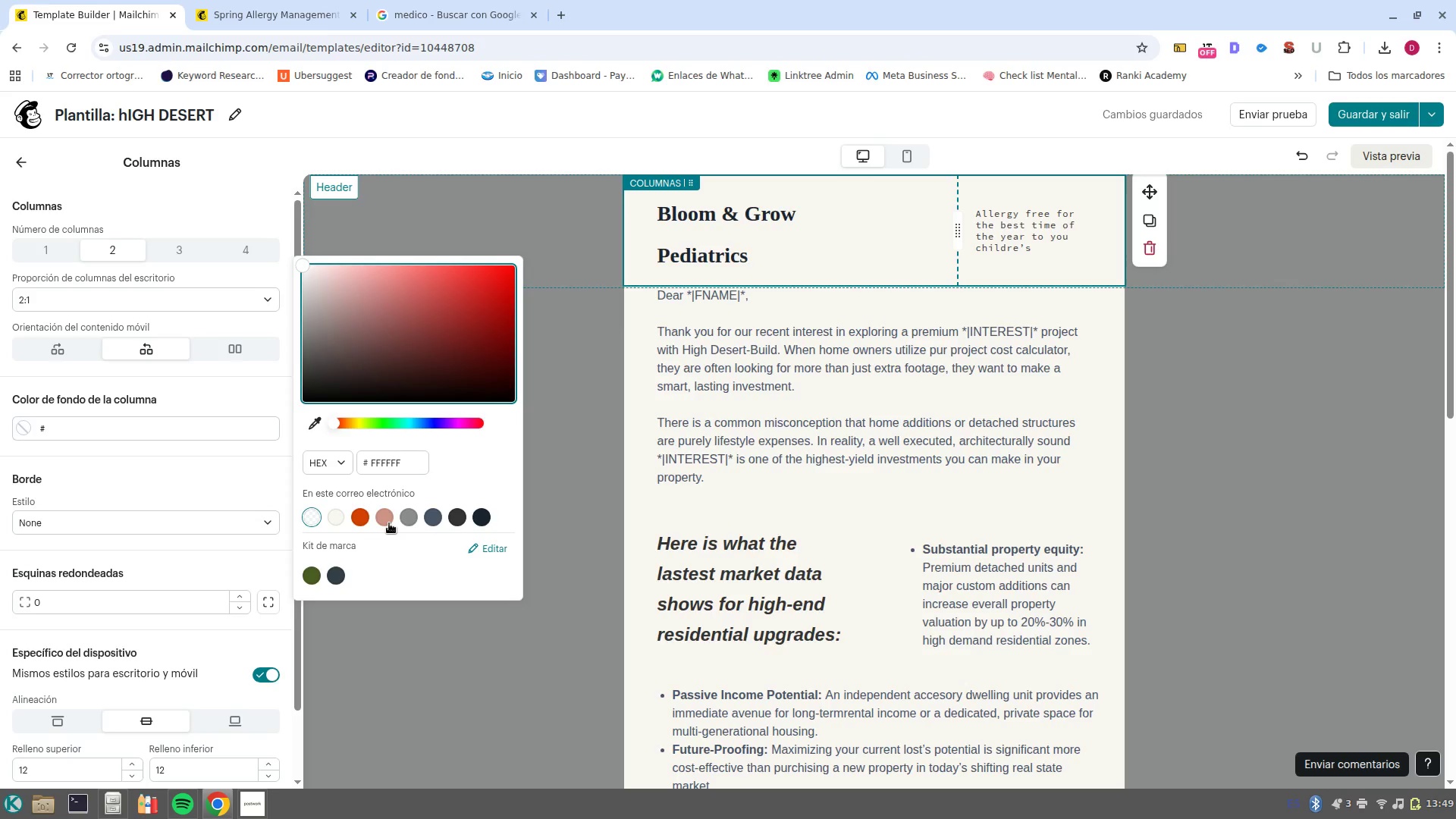 
left_click([408, 522])
 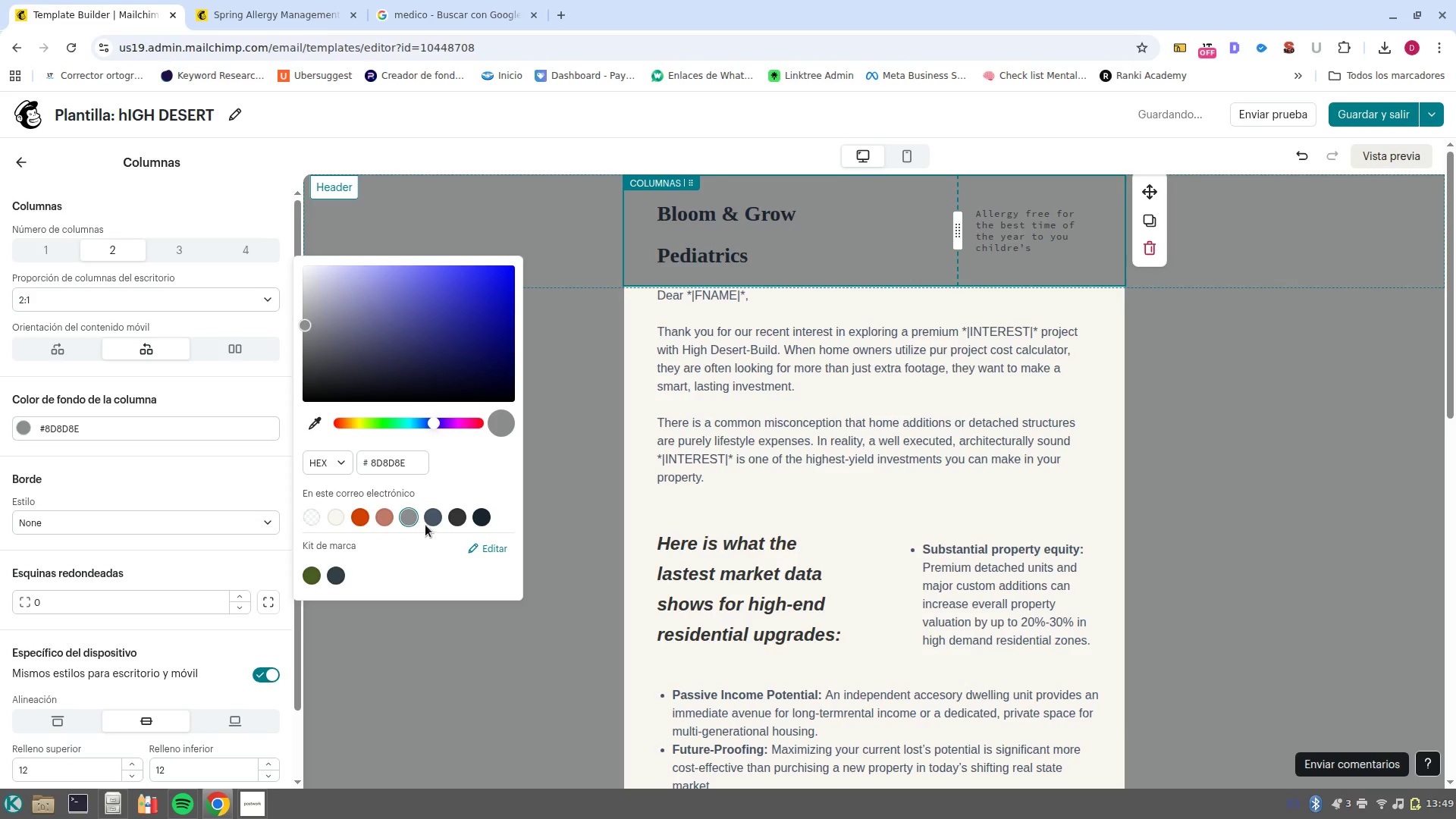 
left_click([428, 522])
 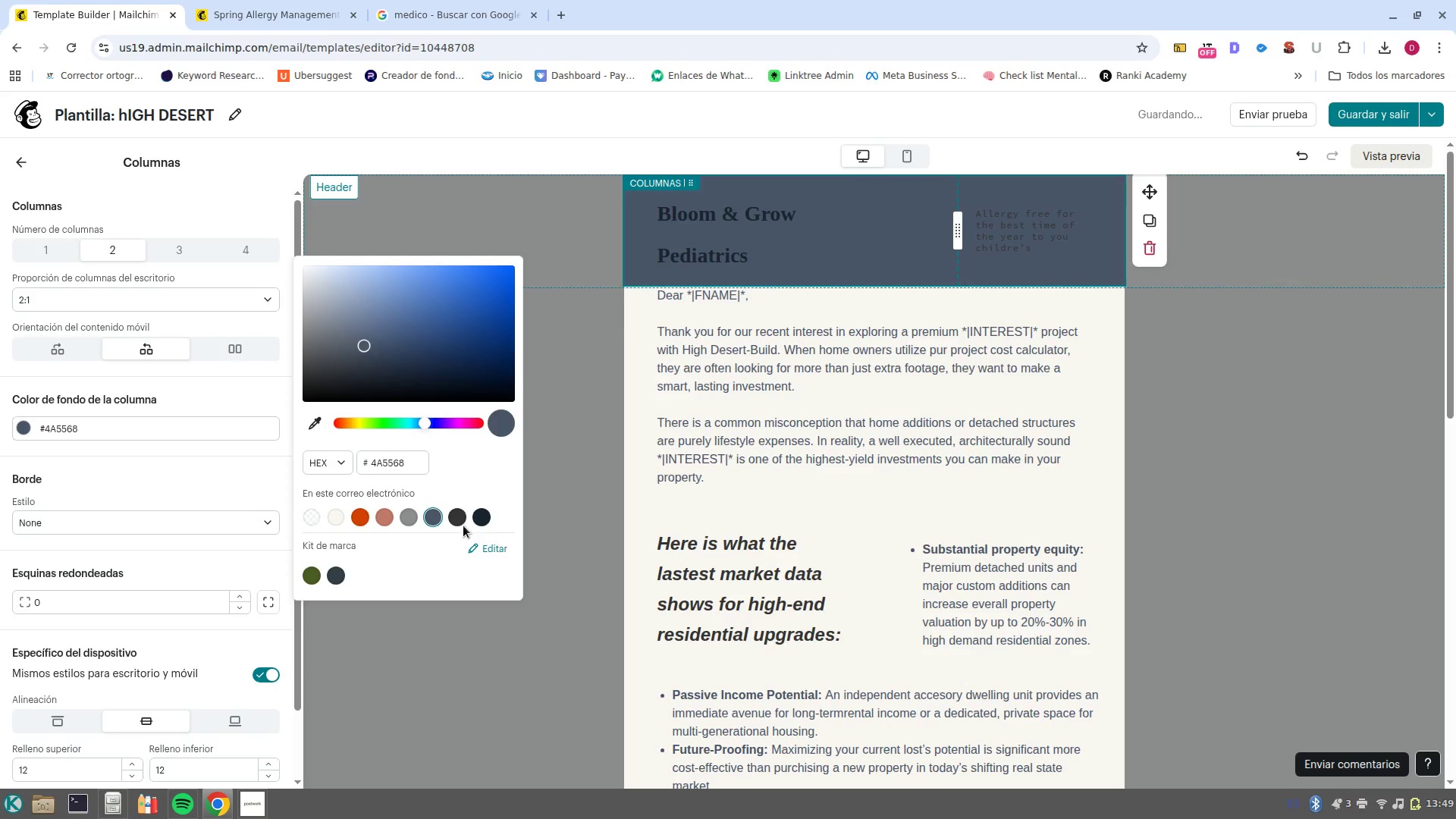 
left_click([462, 522])
 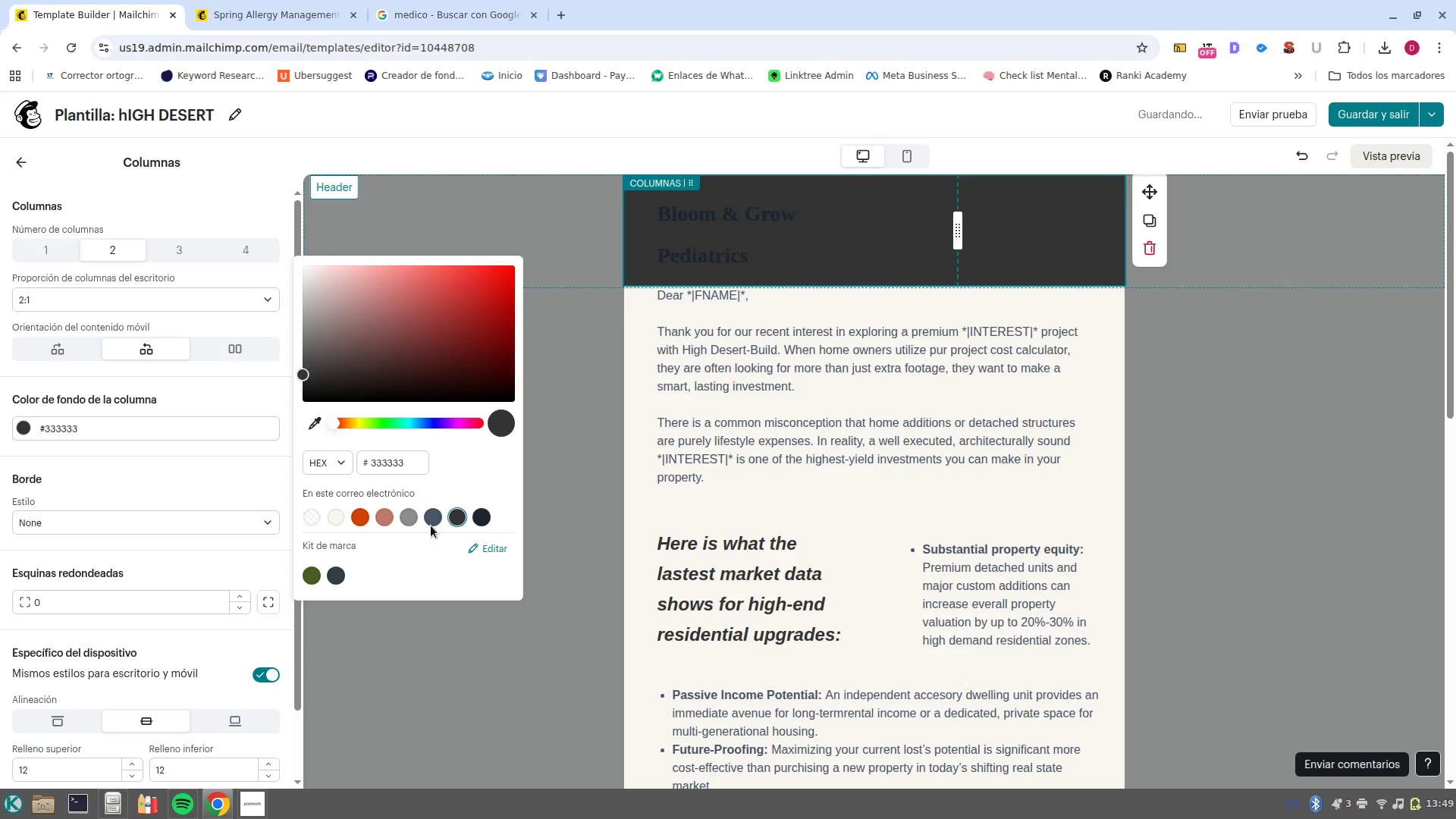 
left_click([334, 516])
 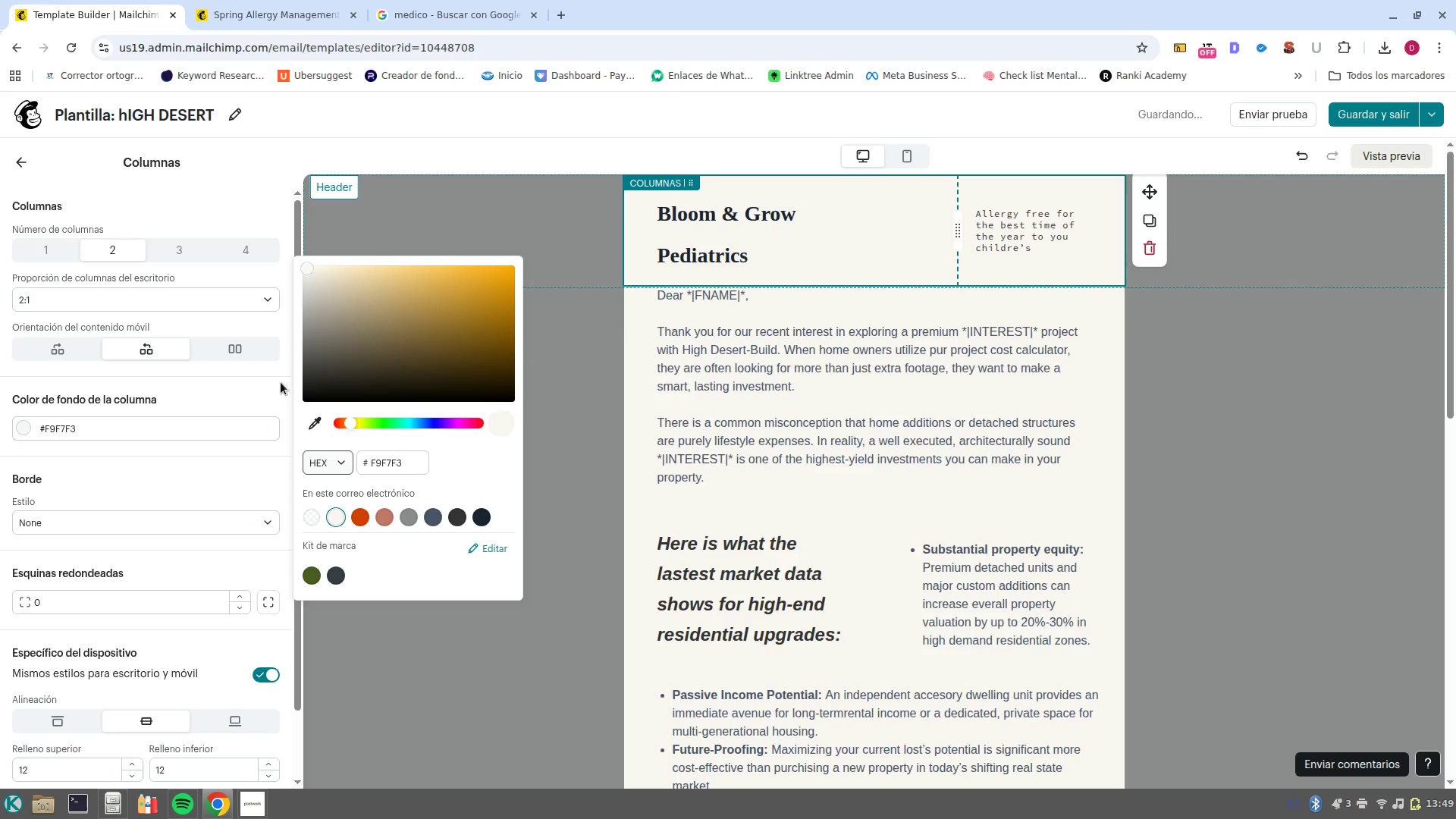 
double_click([401, 459])
 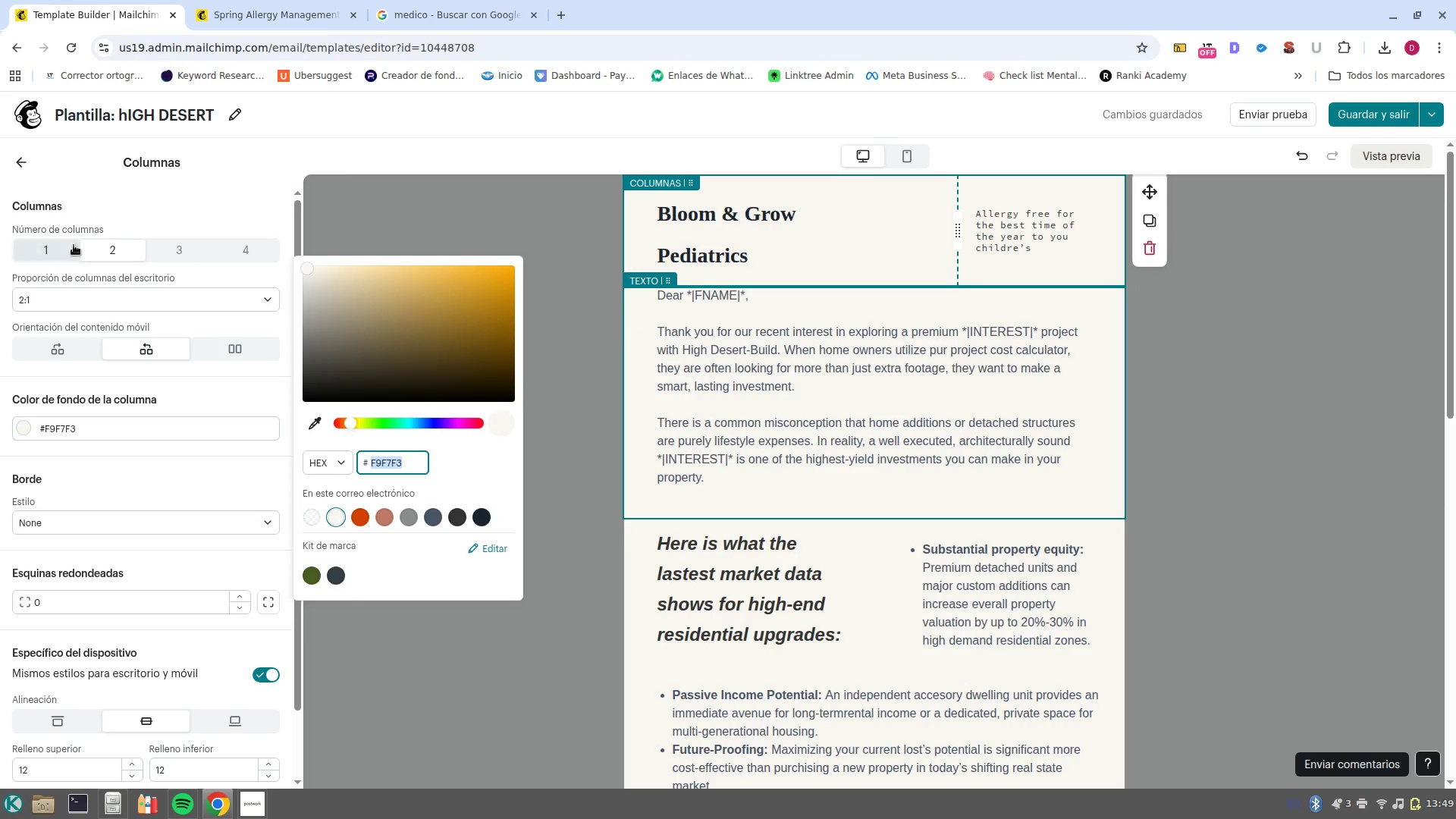 
left_click([20, 171])
 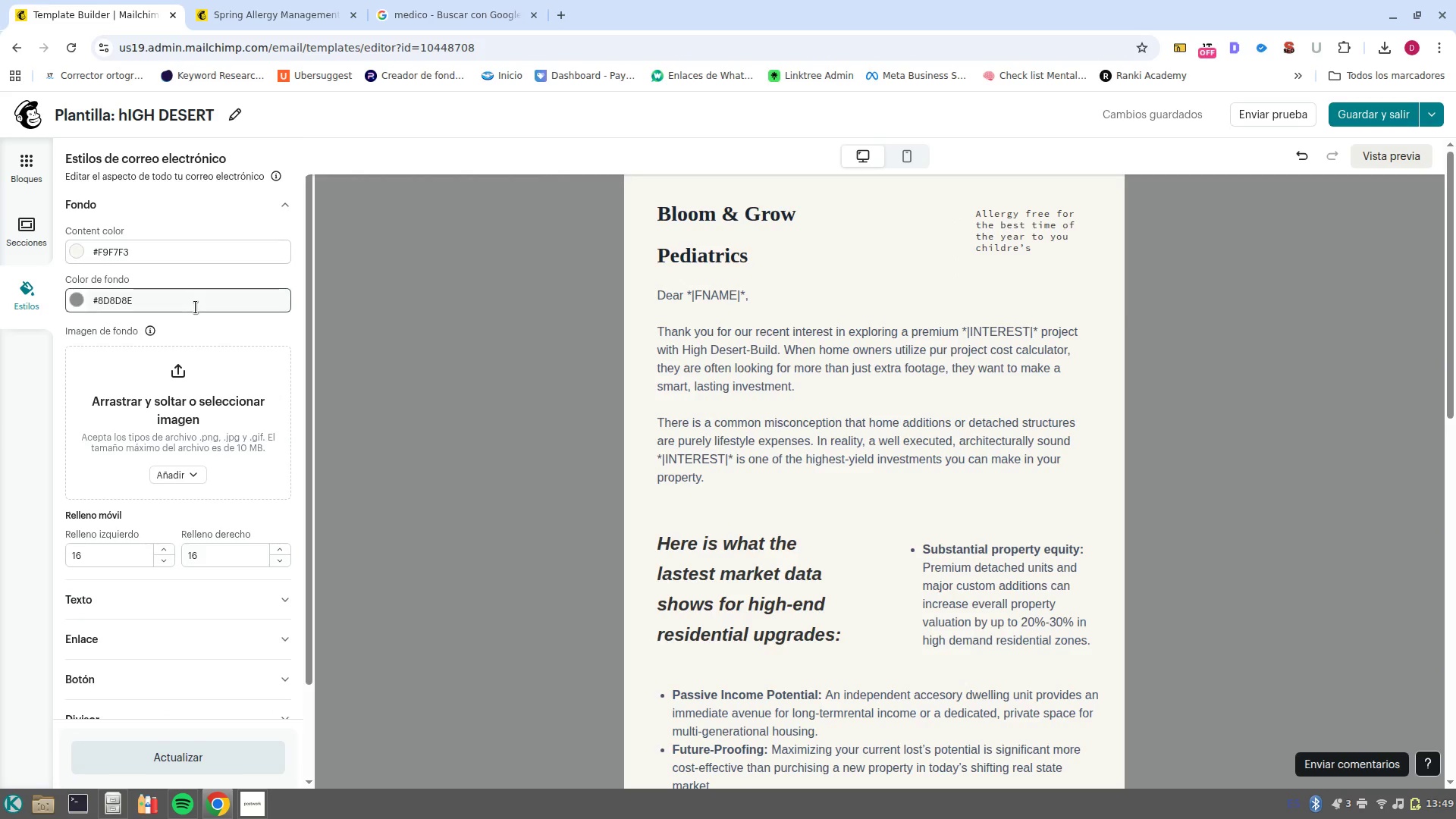 
left_click([196, 306])
 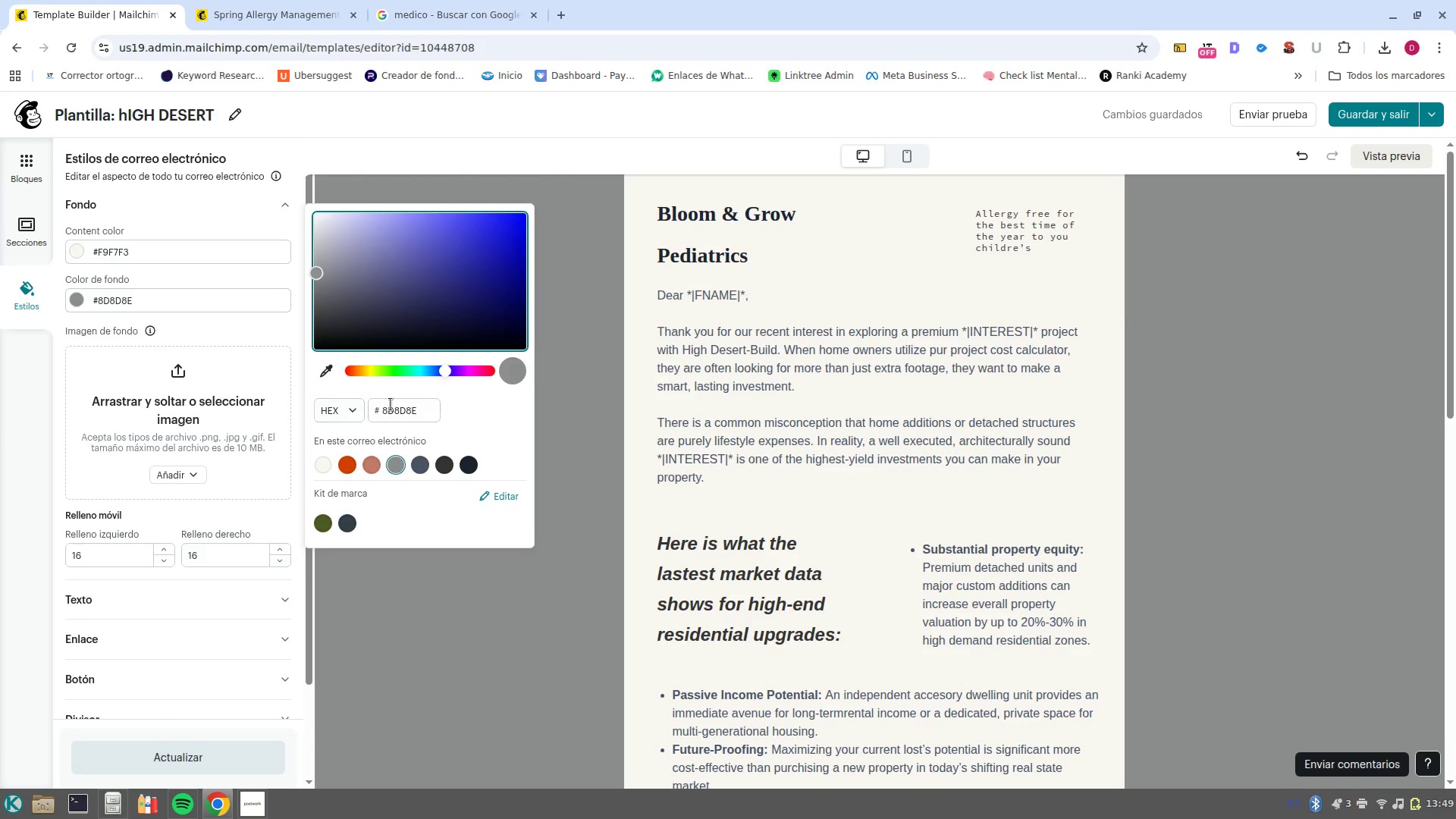 
left_click([394, 410])
 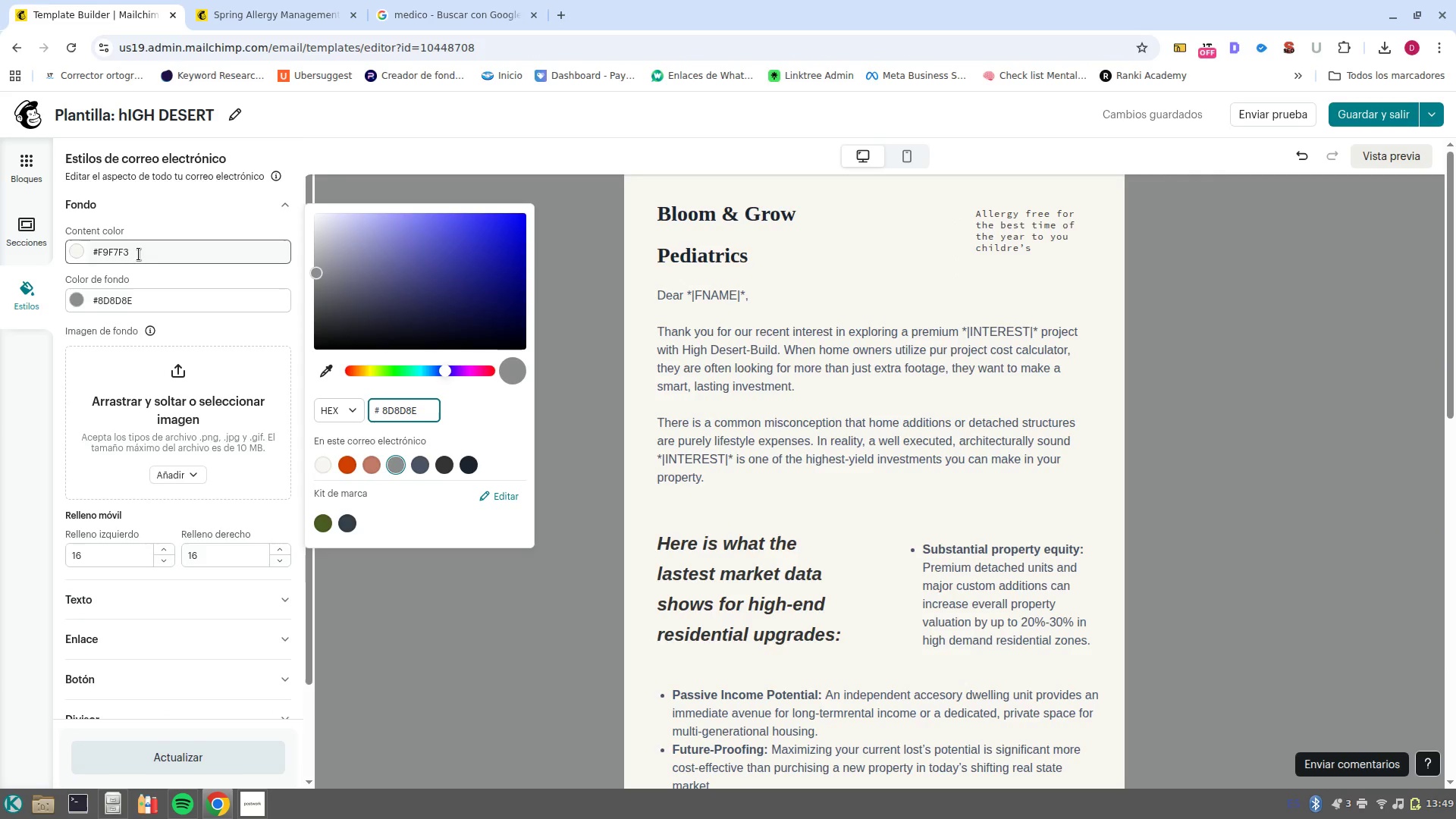 
double_click([138, 254])
 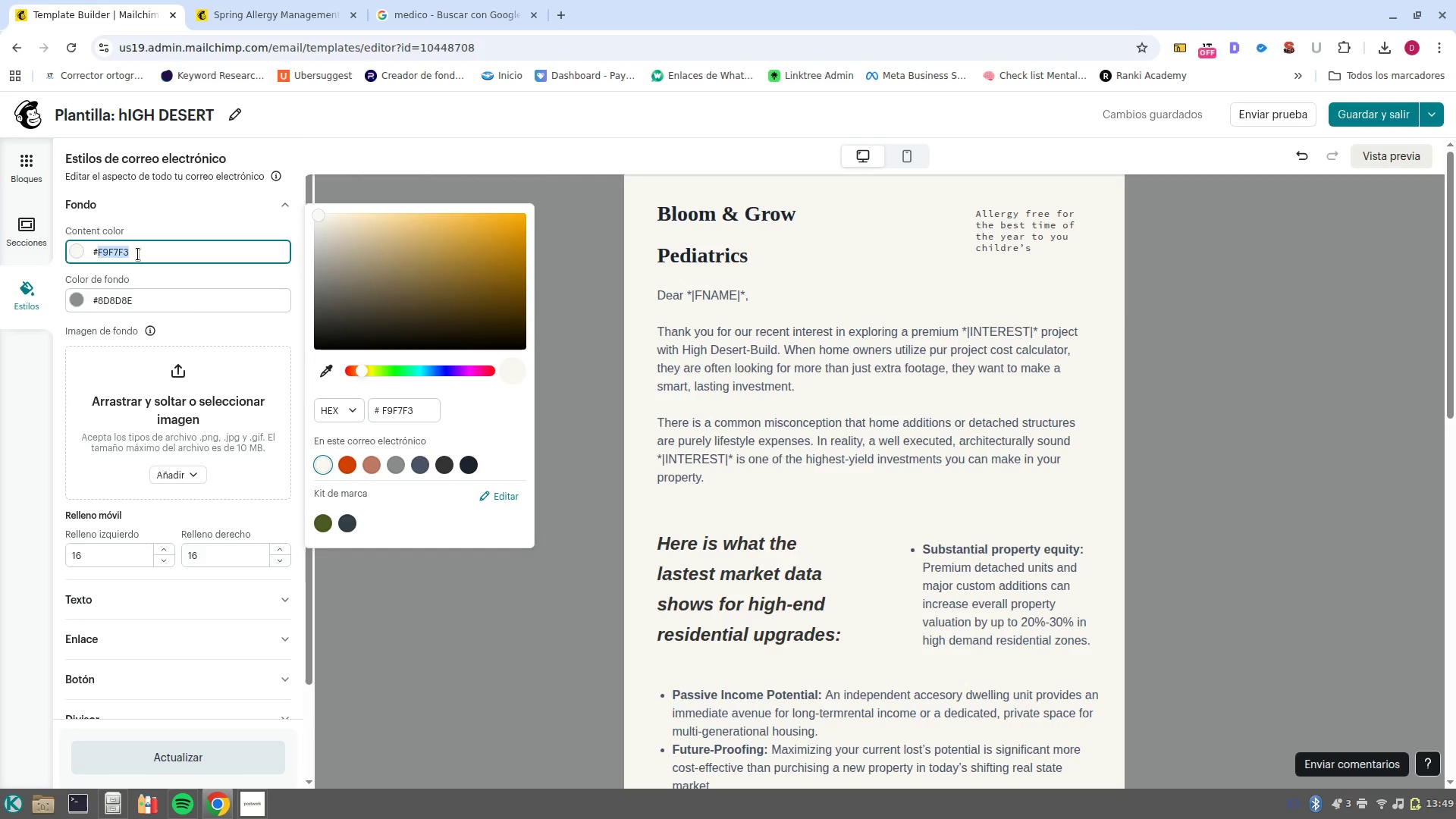 
type(ffff)
key(NumpadEnter)
 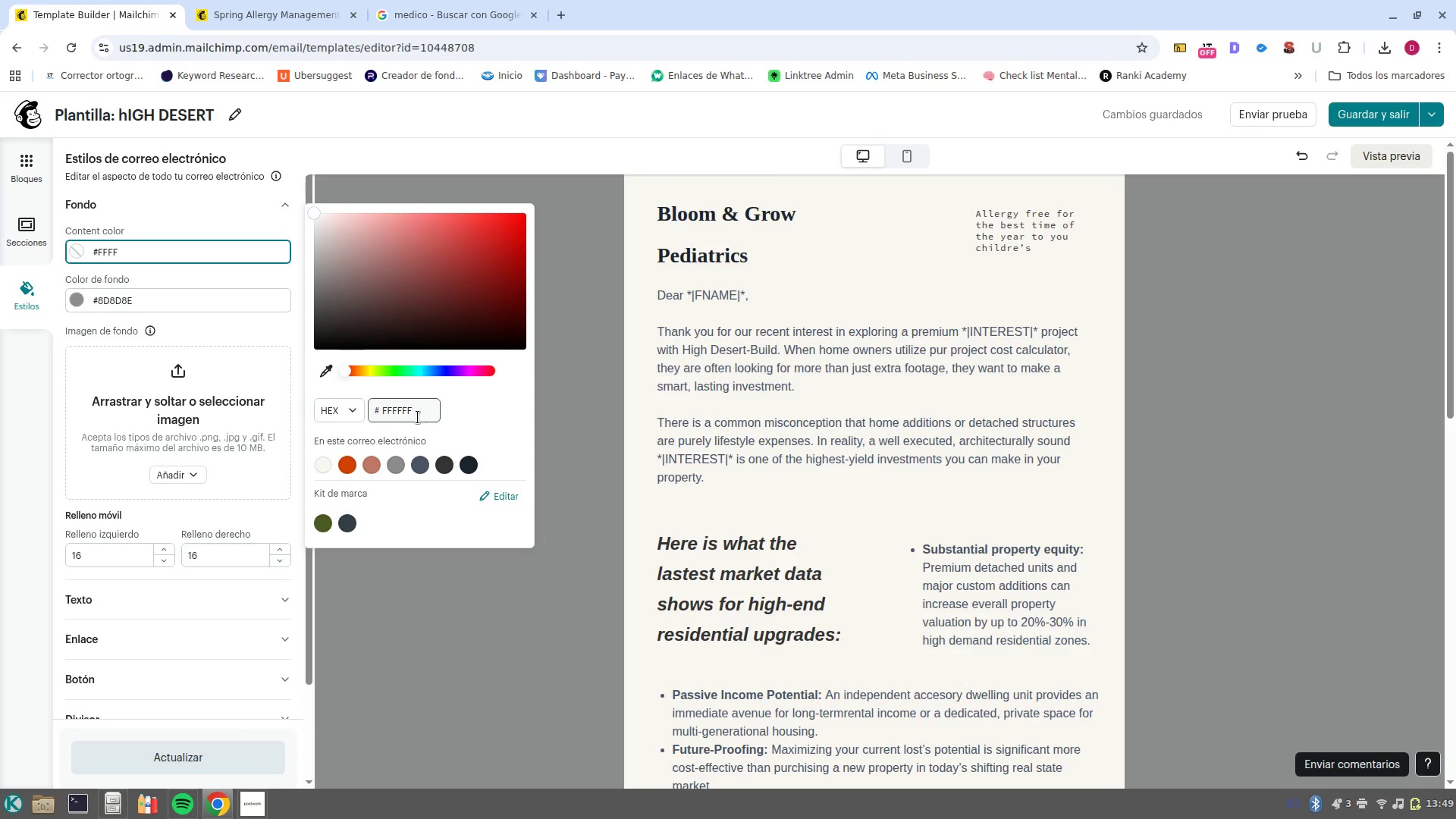 
left_click([417, 402])
 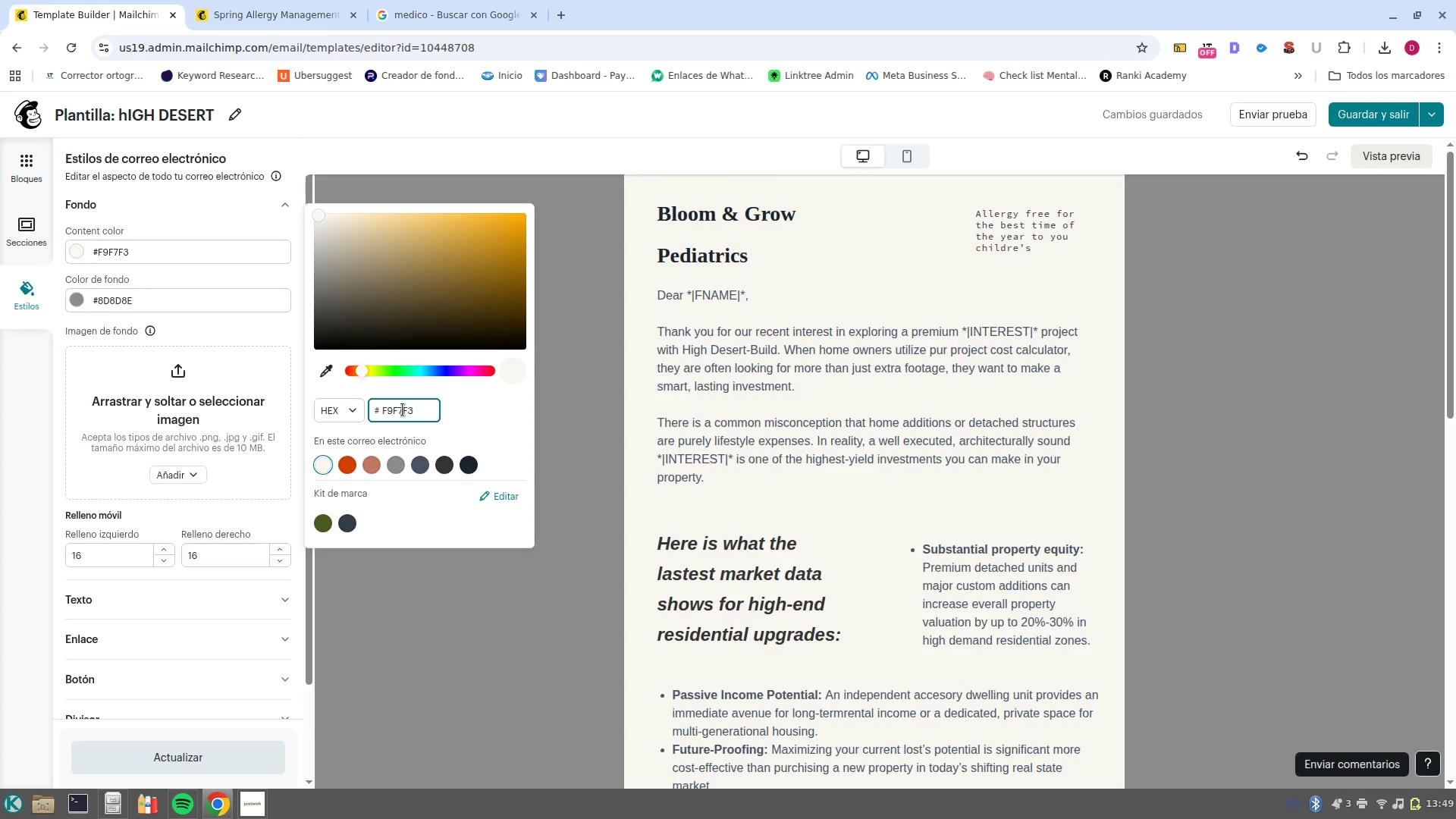 
double_click([399, 409])
 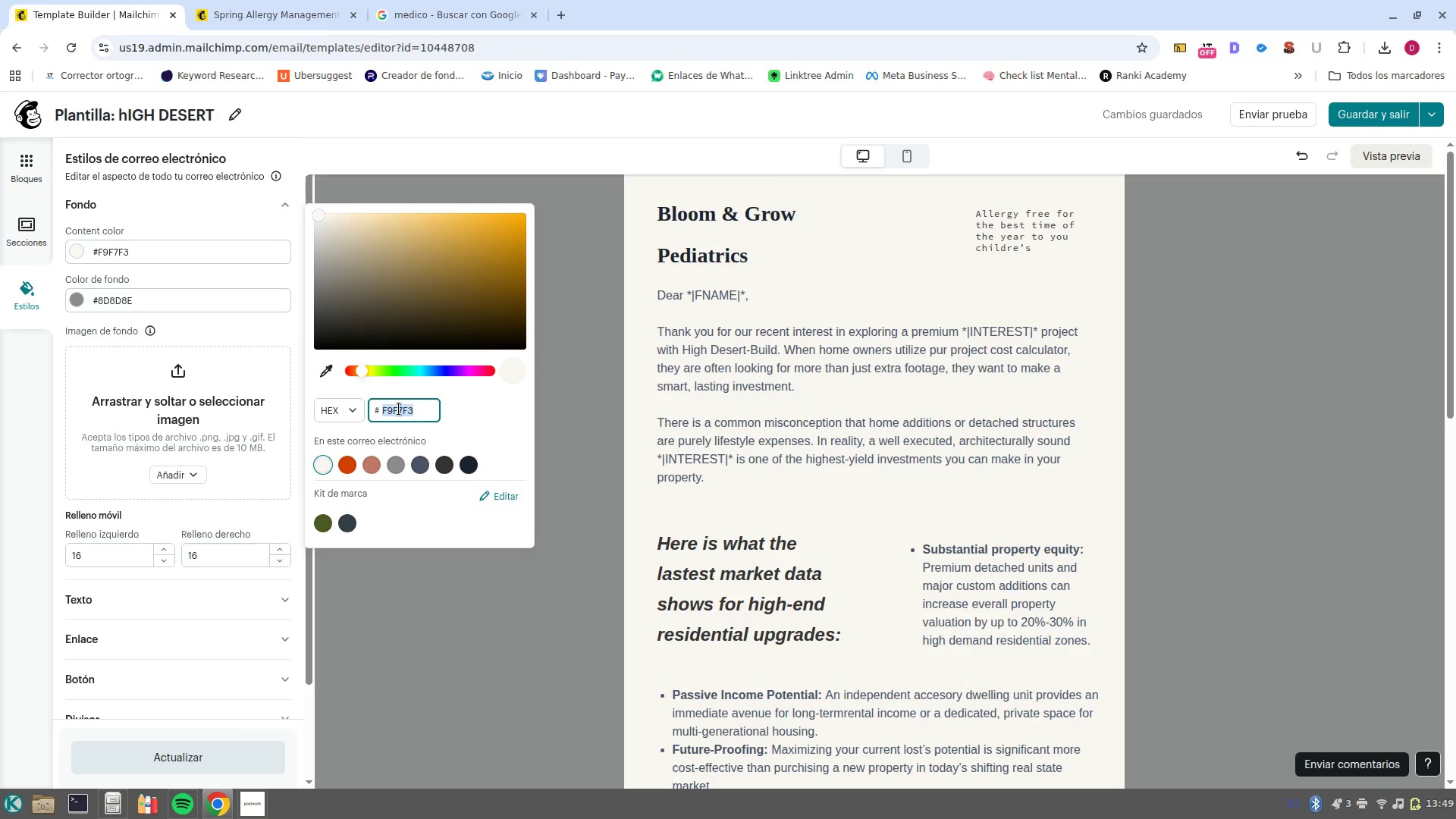 
type(ffffff)
key(NumpadEnter)
 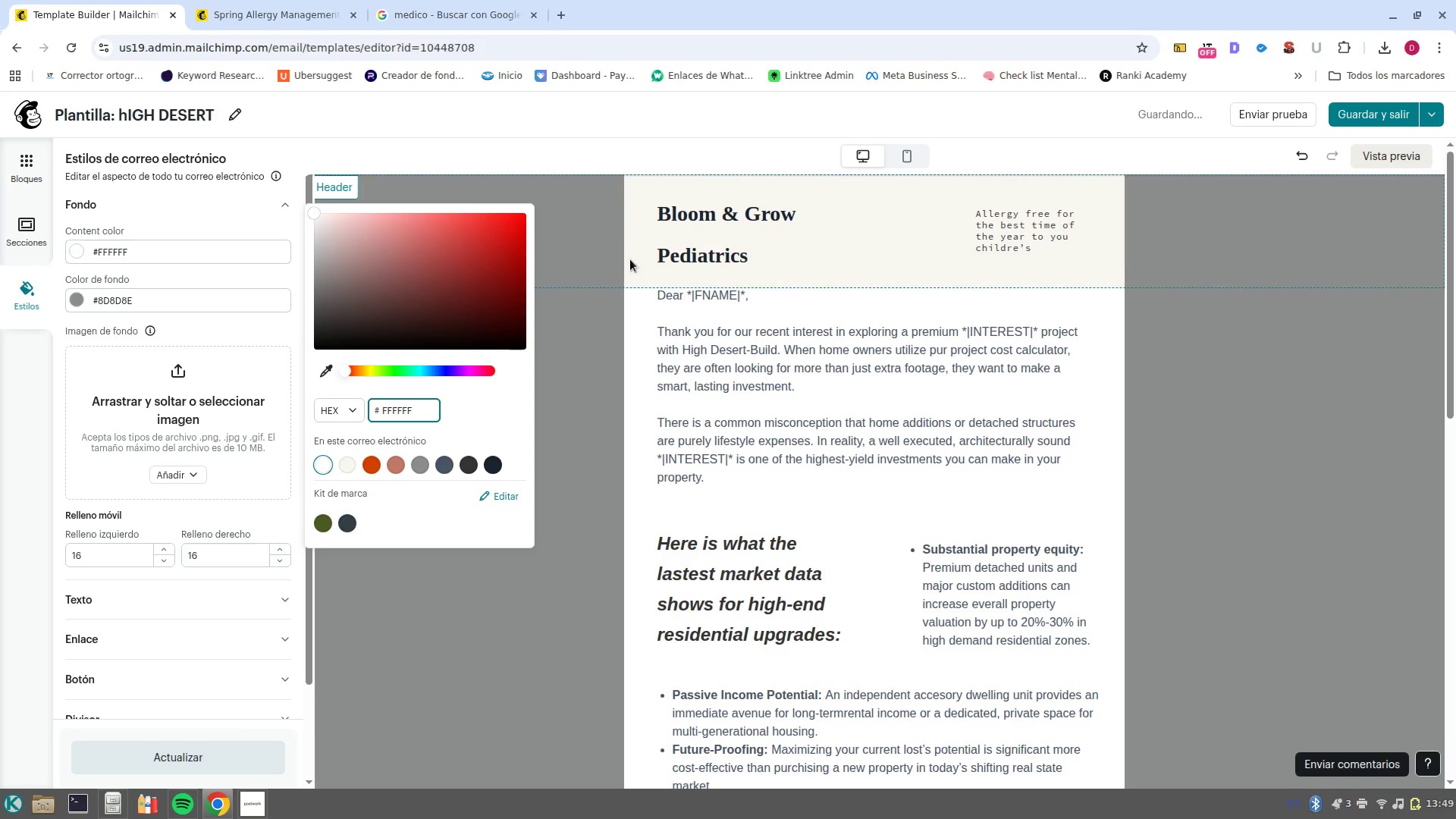 
left_click([633, 269])
 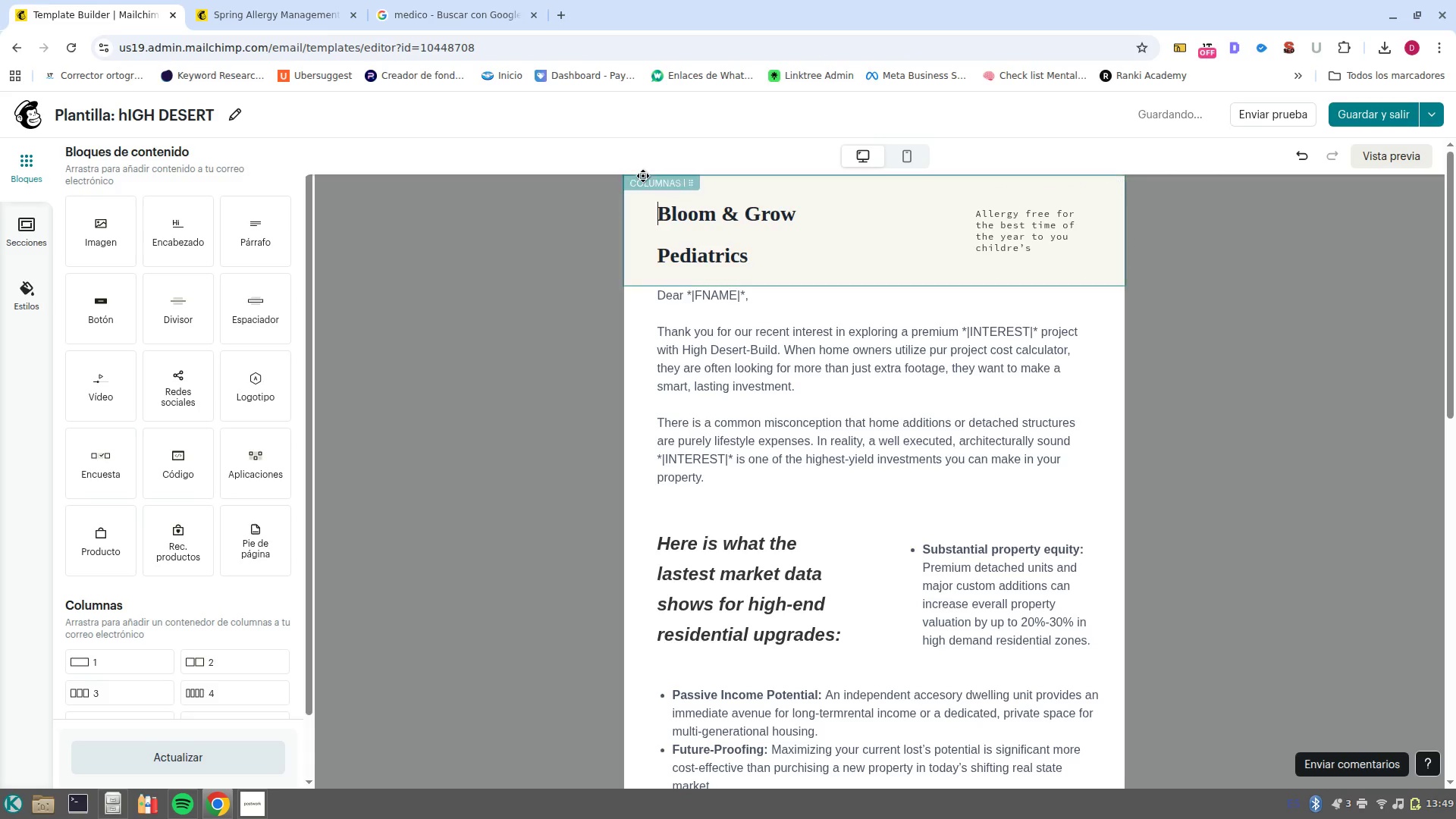 
left_click([629, 186])
 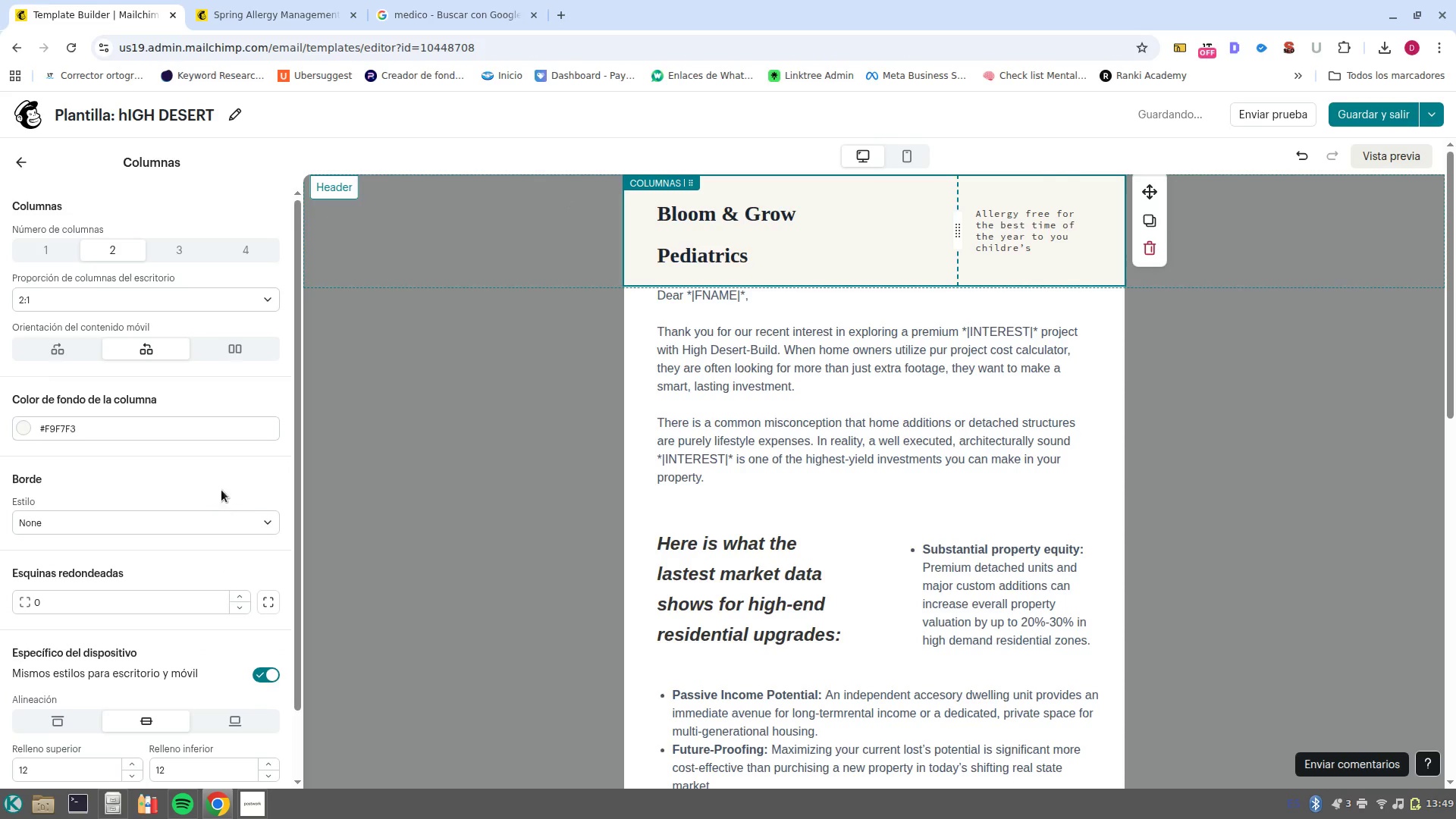 
left_click([210, 423])
 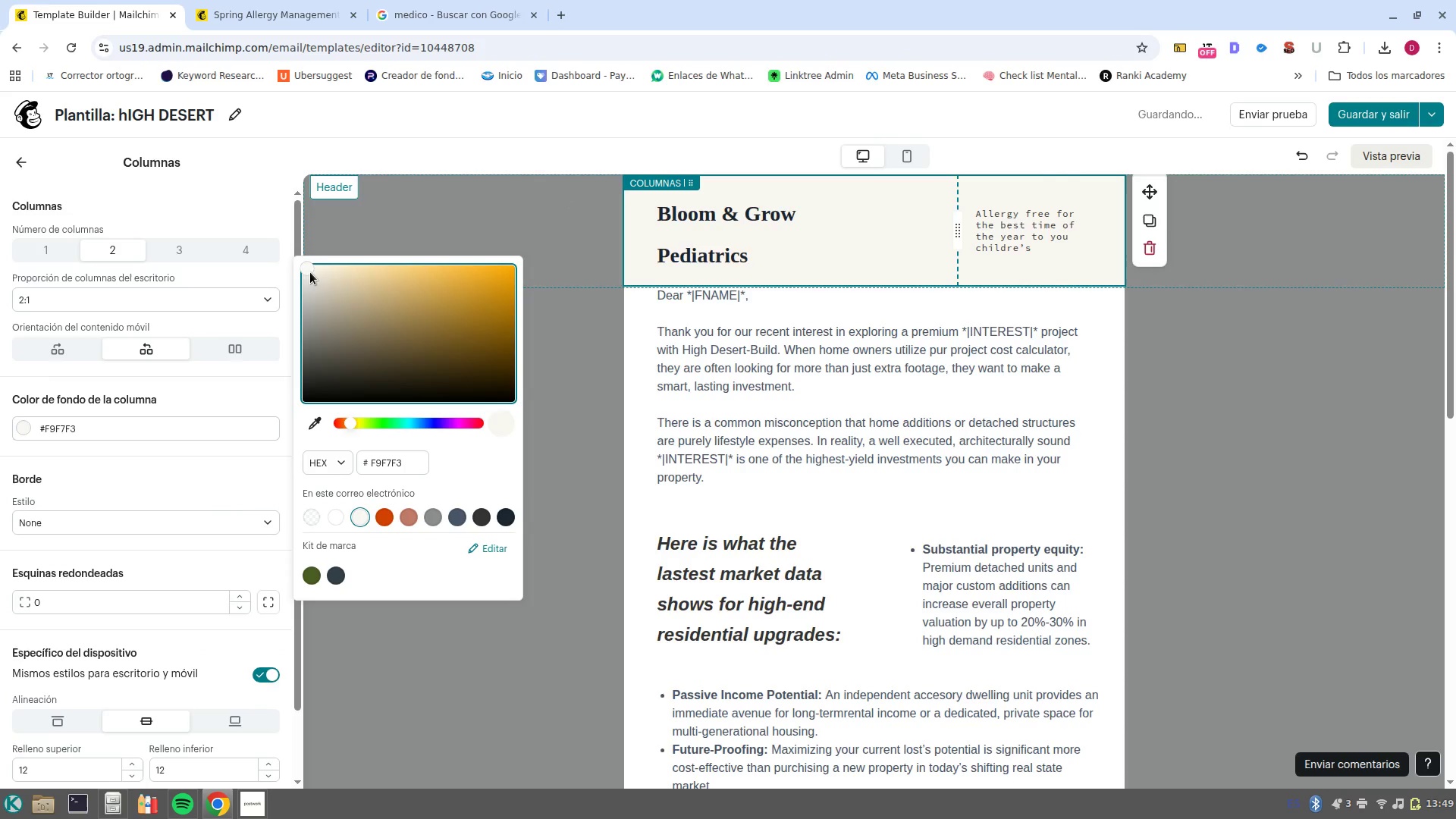 
left_click_drag(start_coordinate=[309, 269], to_coordinate=[359, 265])
 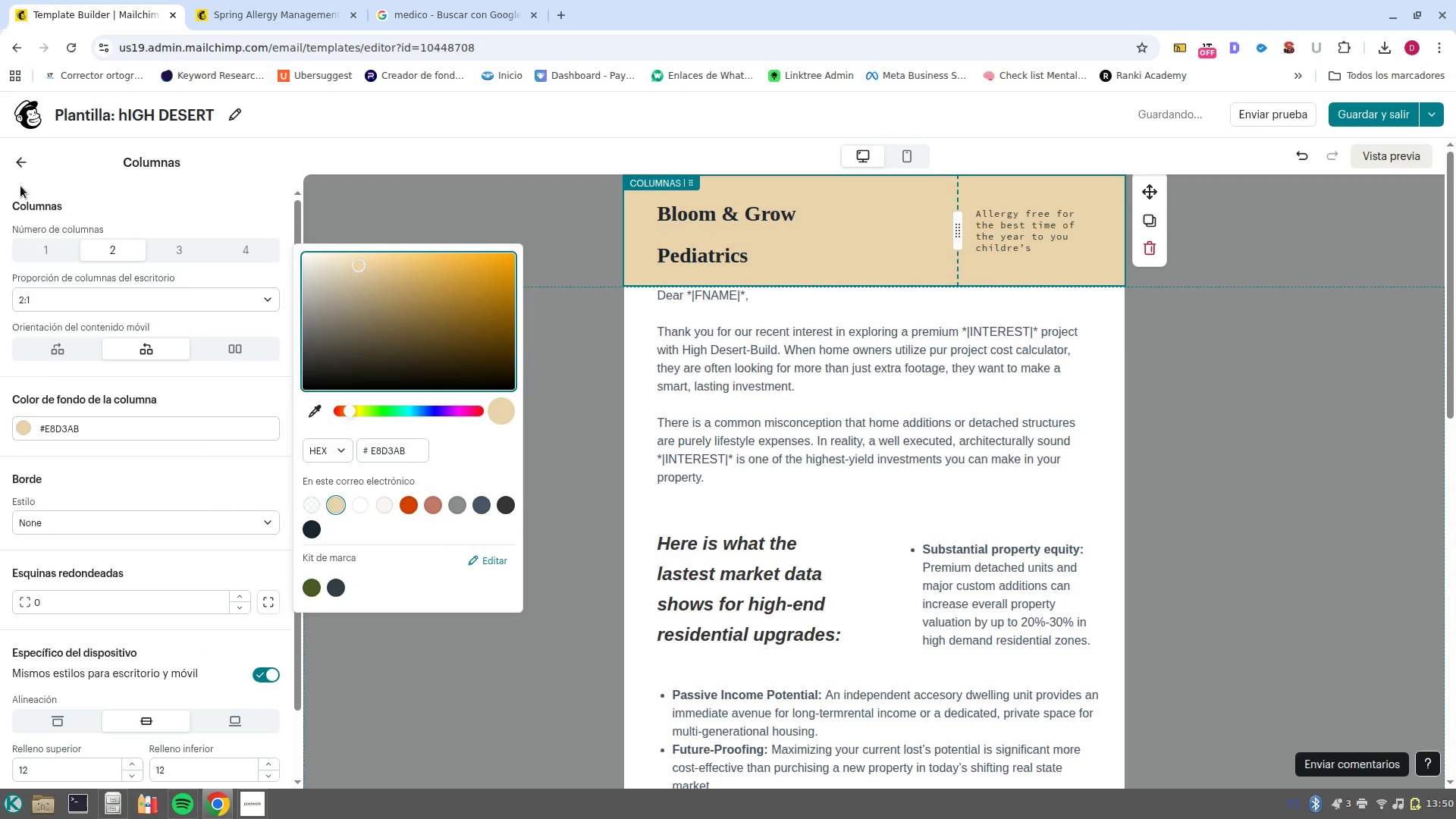 
left_click([30, 160])
 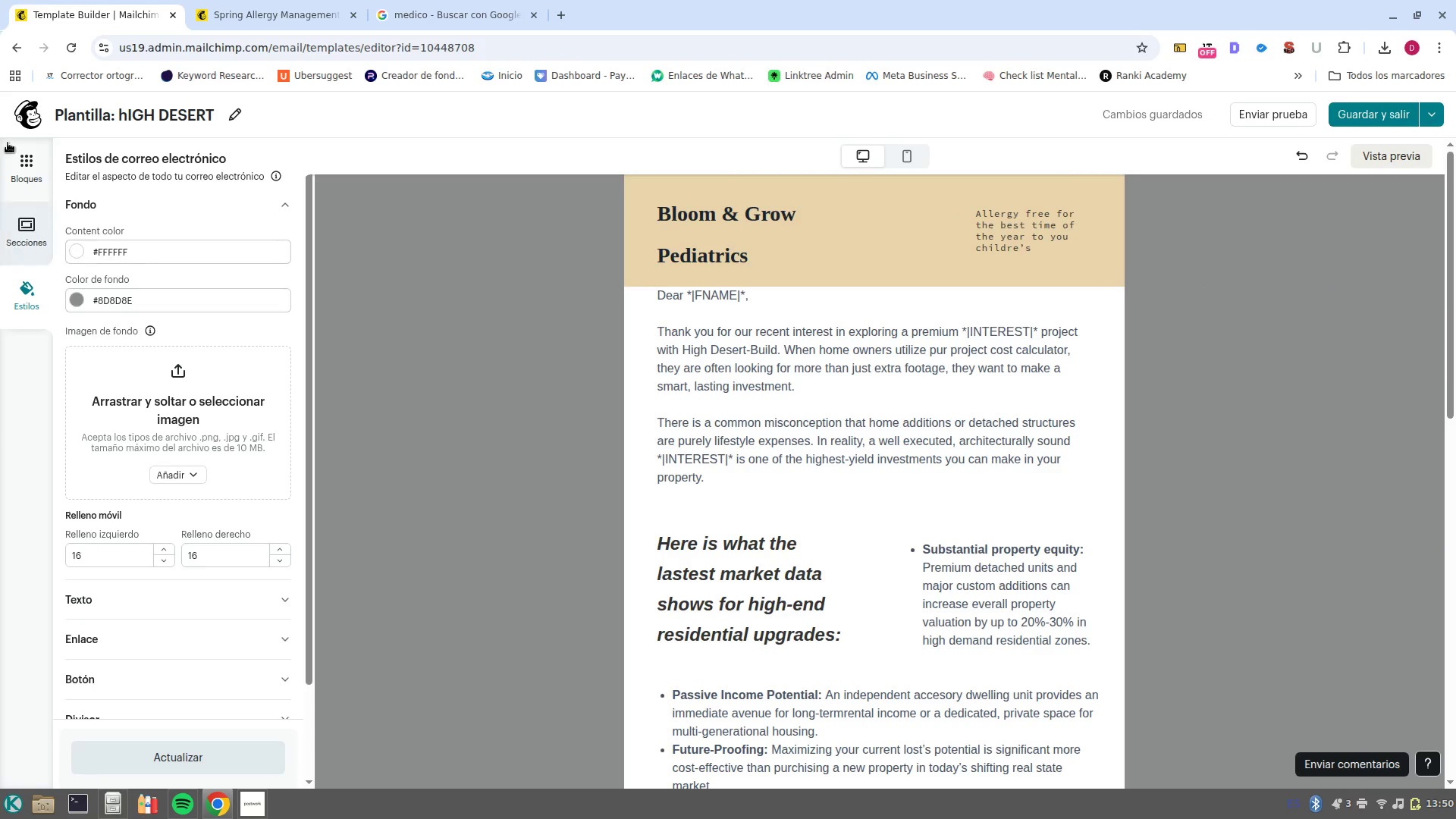 
left_click([33, 153])
 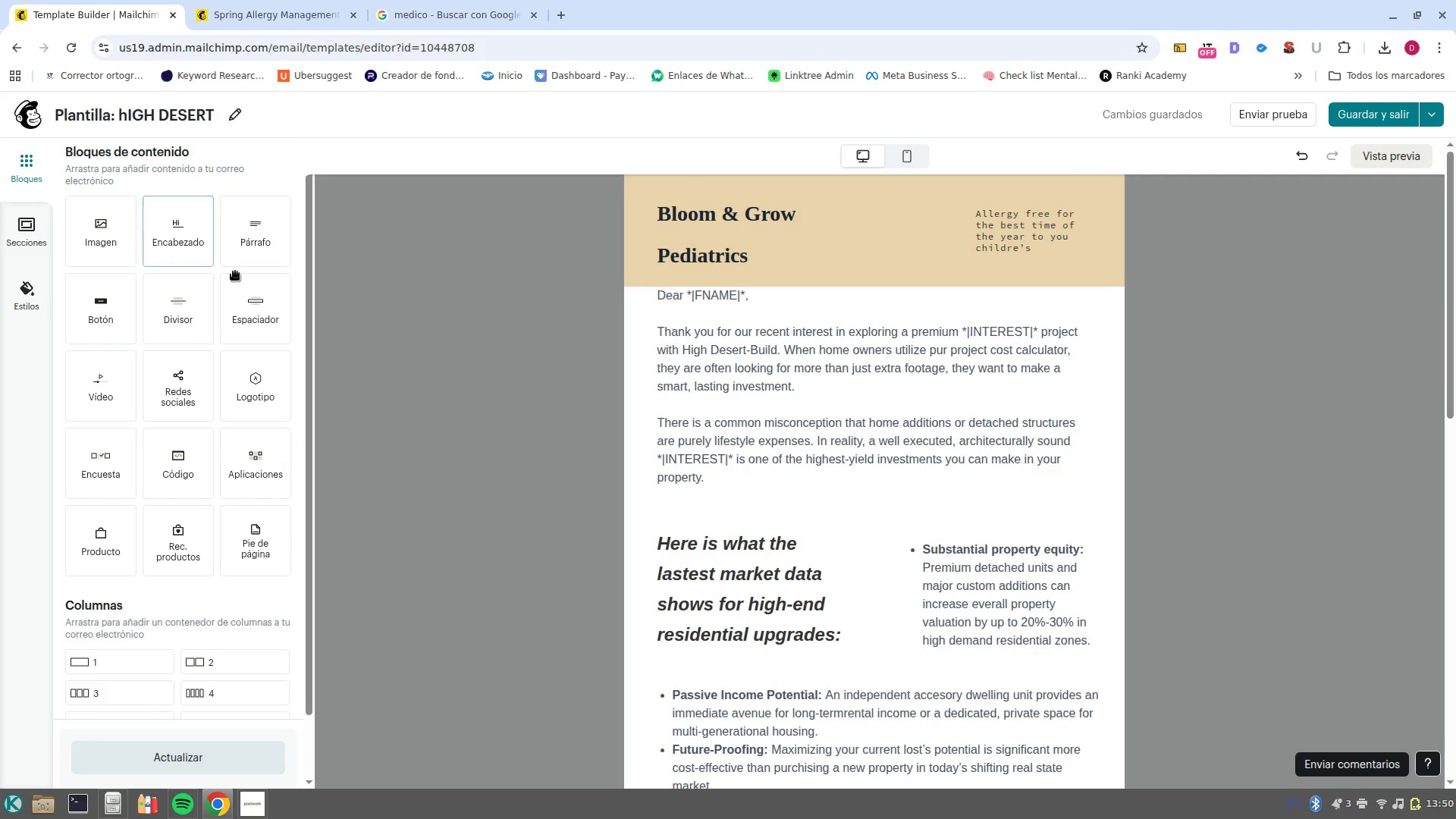 
left_click_drag(start_coordinate=[250, 300], to_coordinate=[910, 289])
 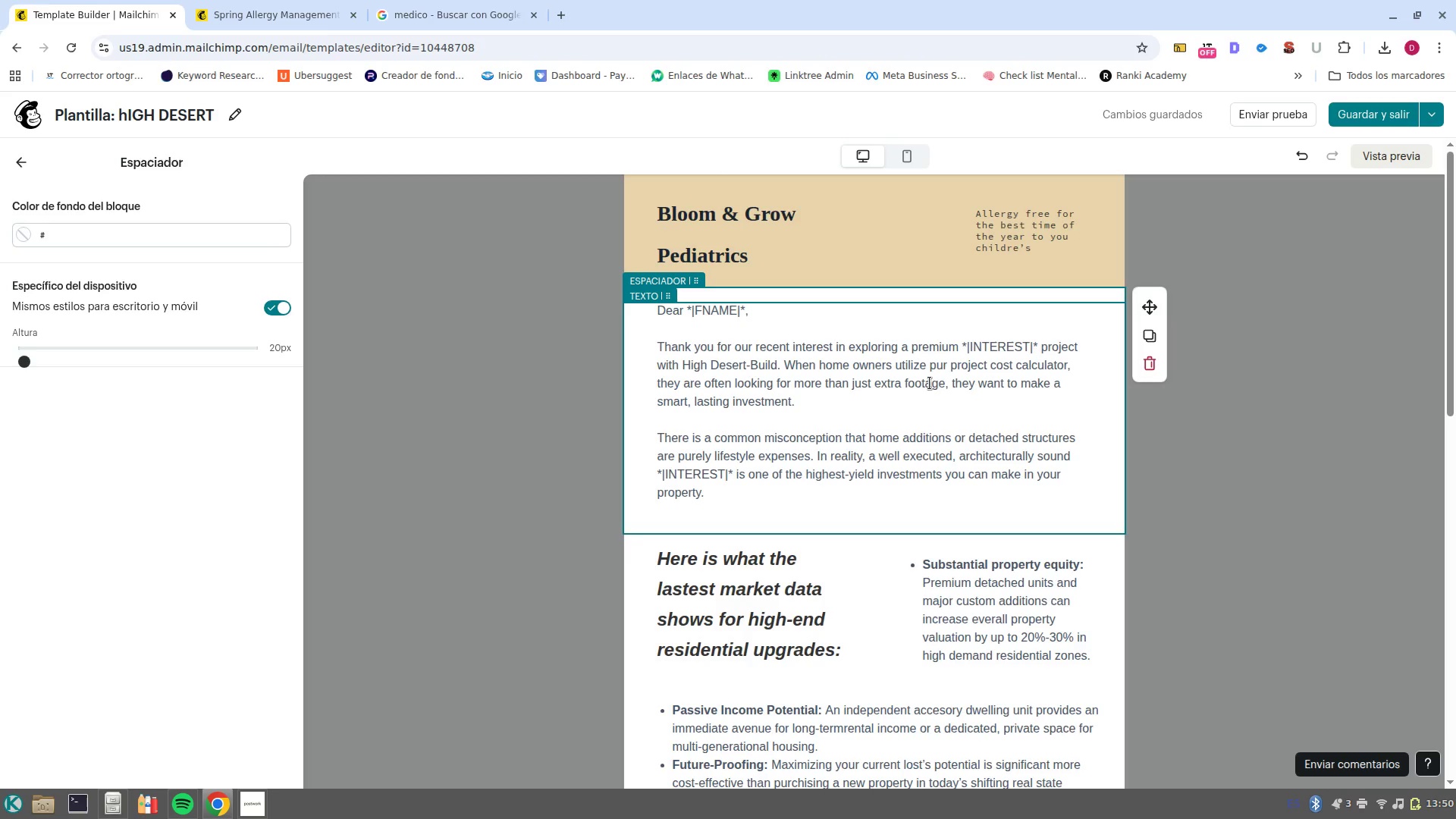 
wait(12.97)
 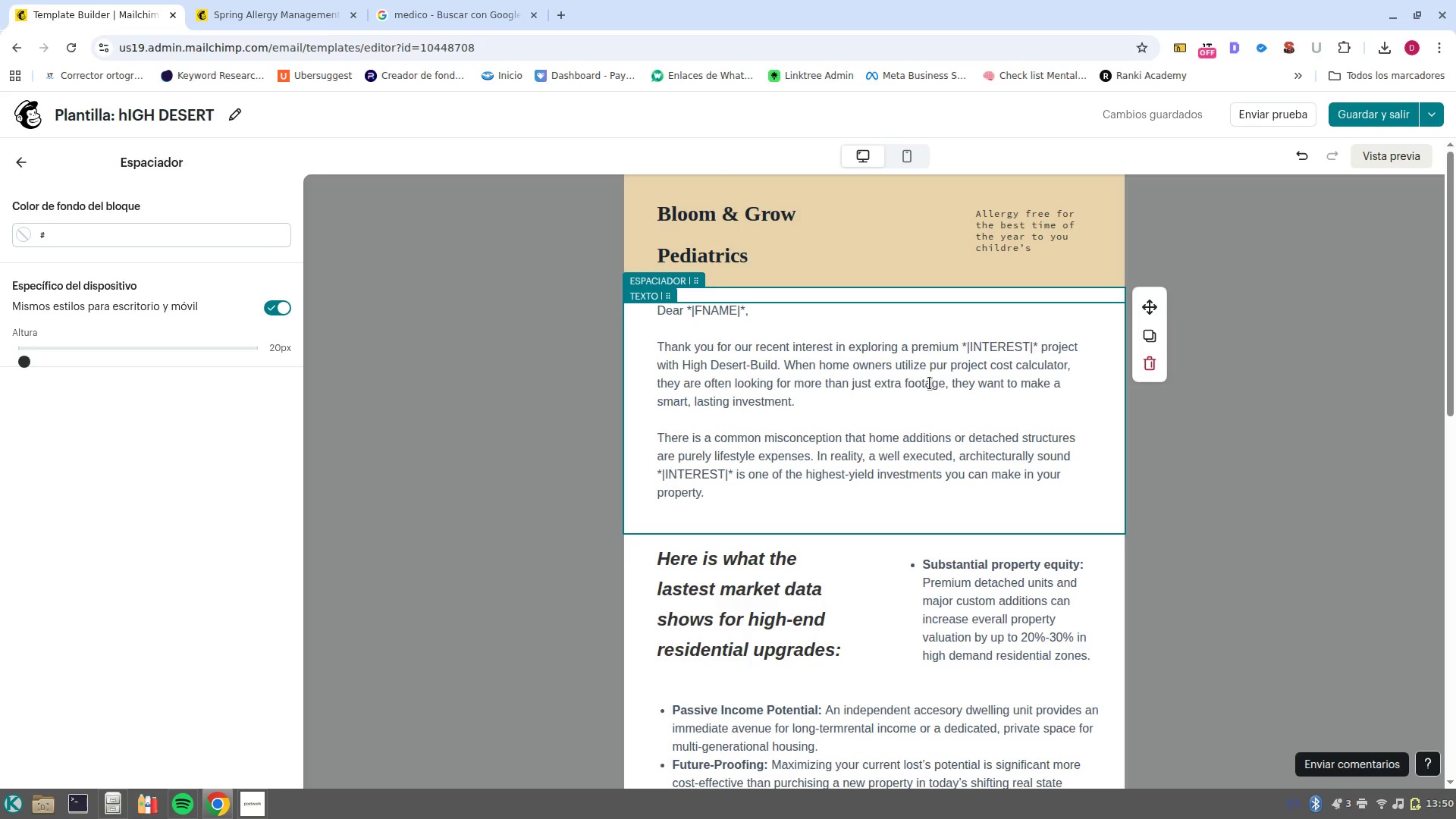 
scroll: coordinate [914, 574], scroll_direction: down, amount: 5.0
 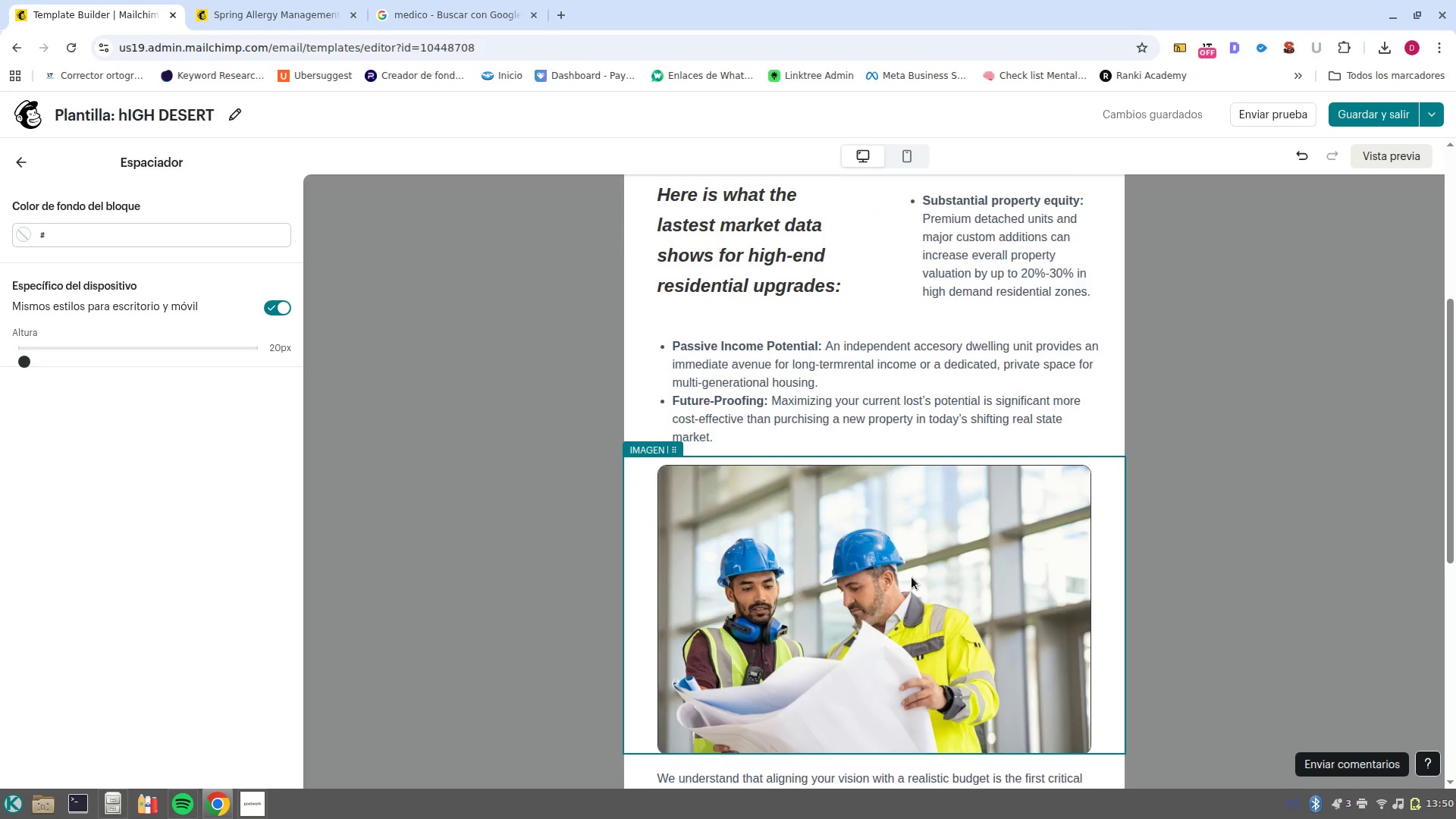 
left_click([912, 577])
 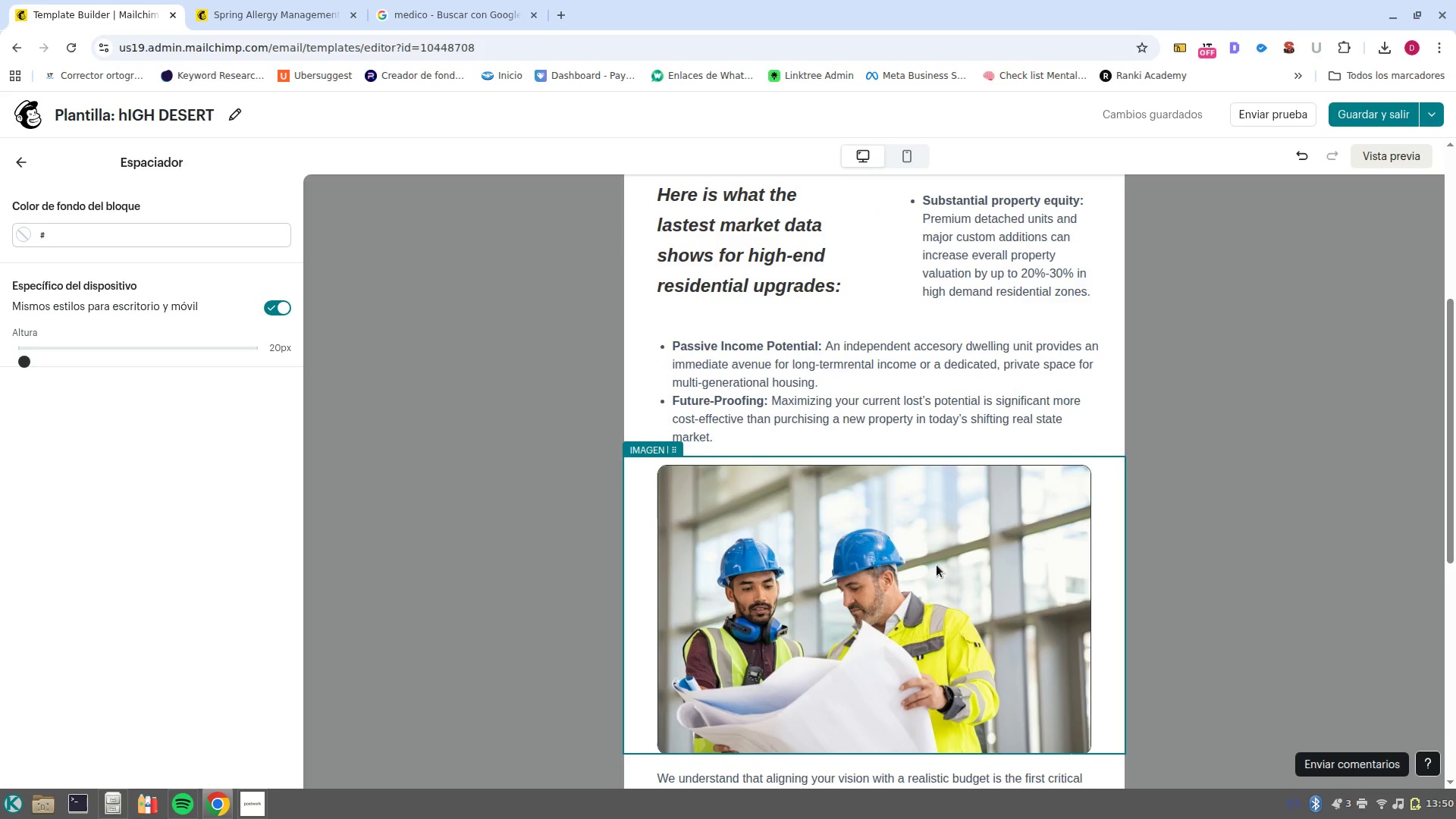 
scroll: coordinate [937, 565], scroll_direction: up, amount: 1.0
 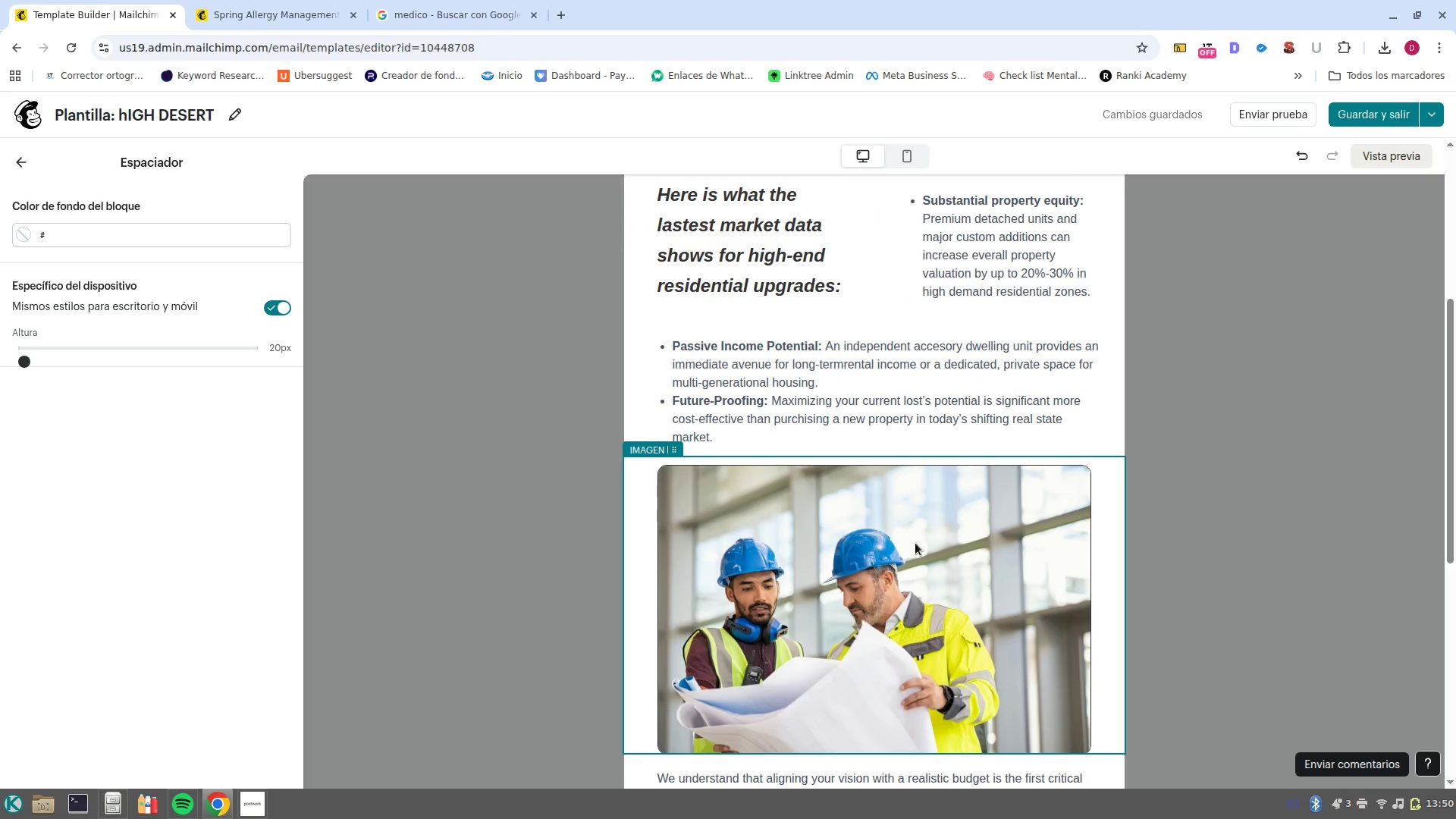 
left_click([915, 543])
 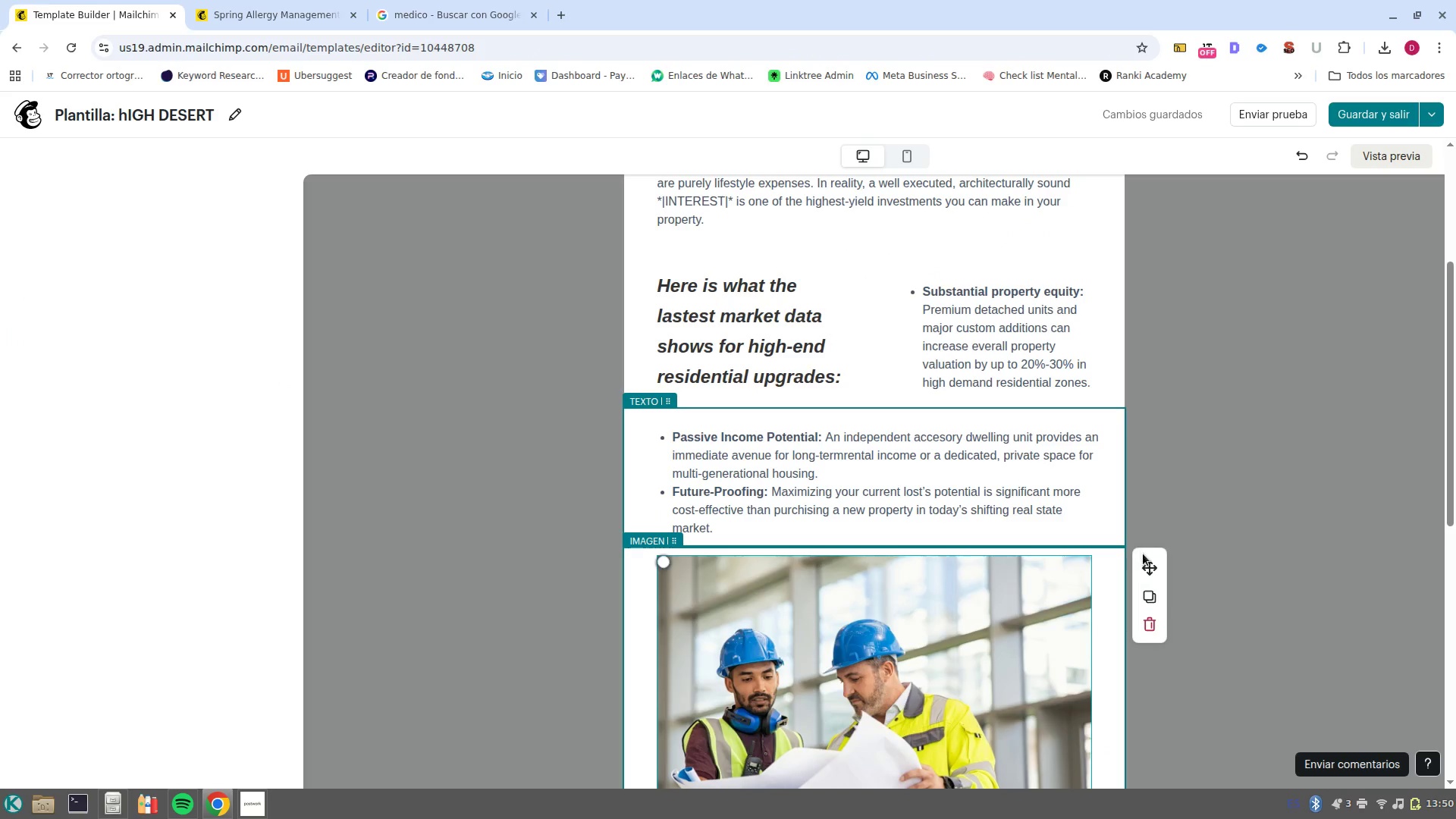 
left_click_drag(start_coordinate=[1145, 560], to_coordinate=[883, 472])
 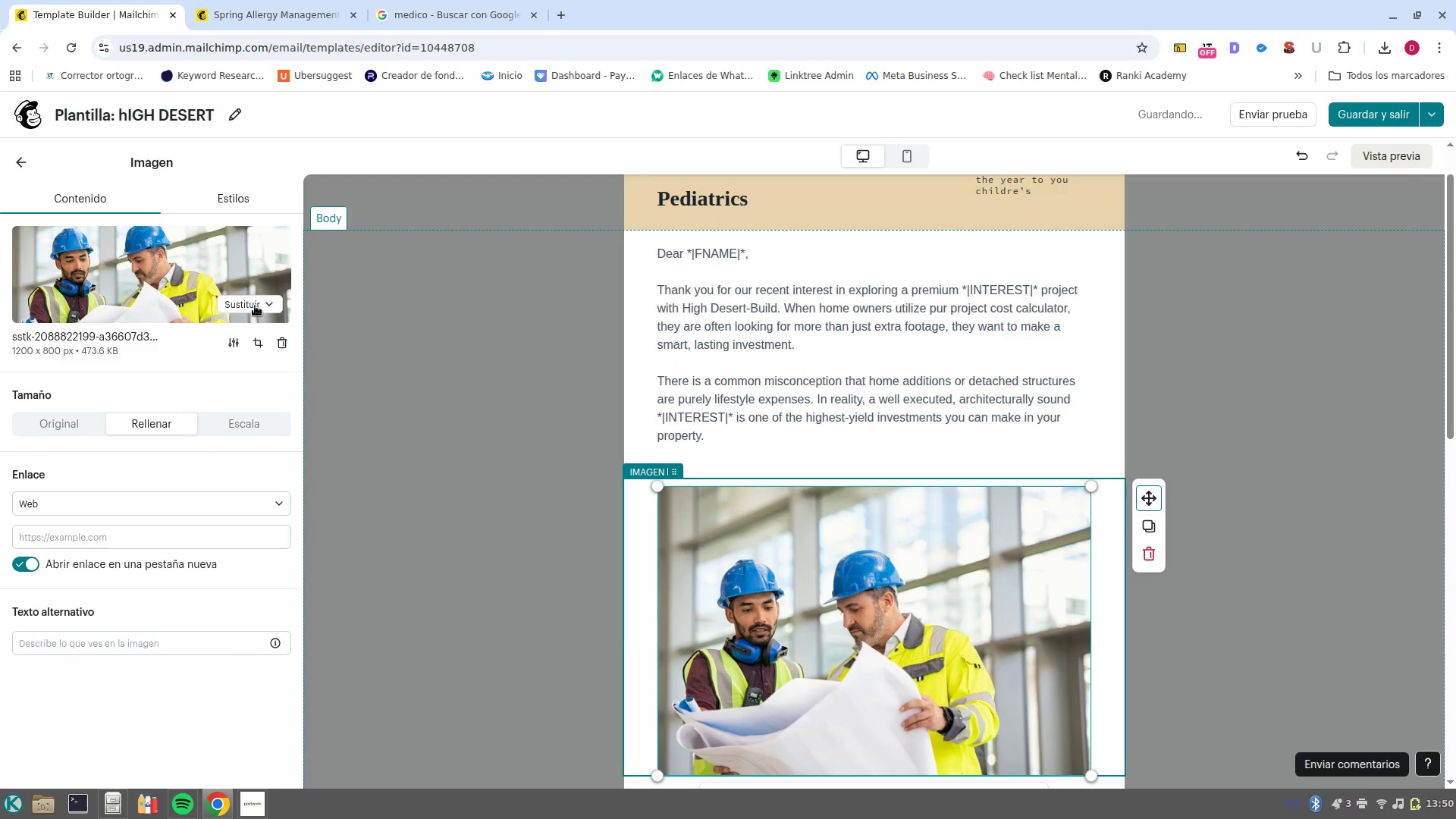 
left_click([254, 305])
 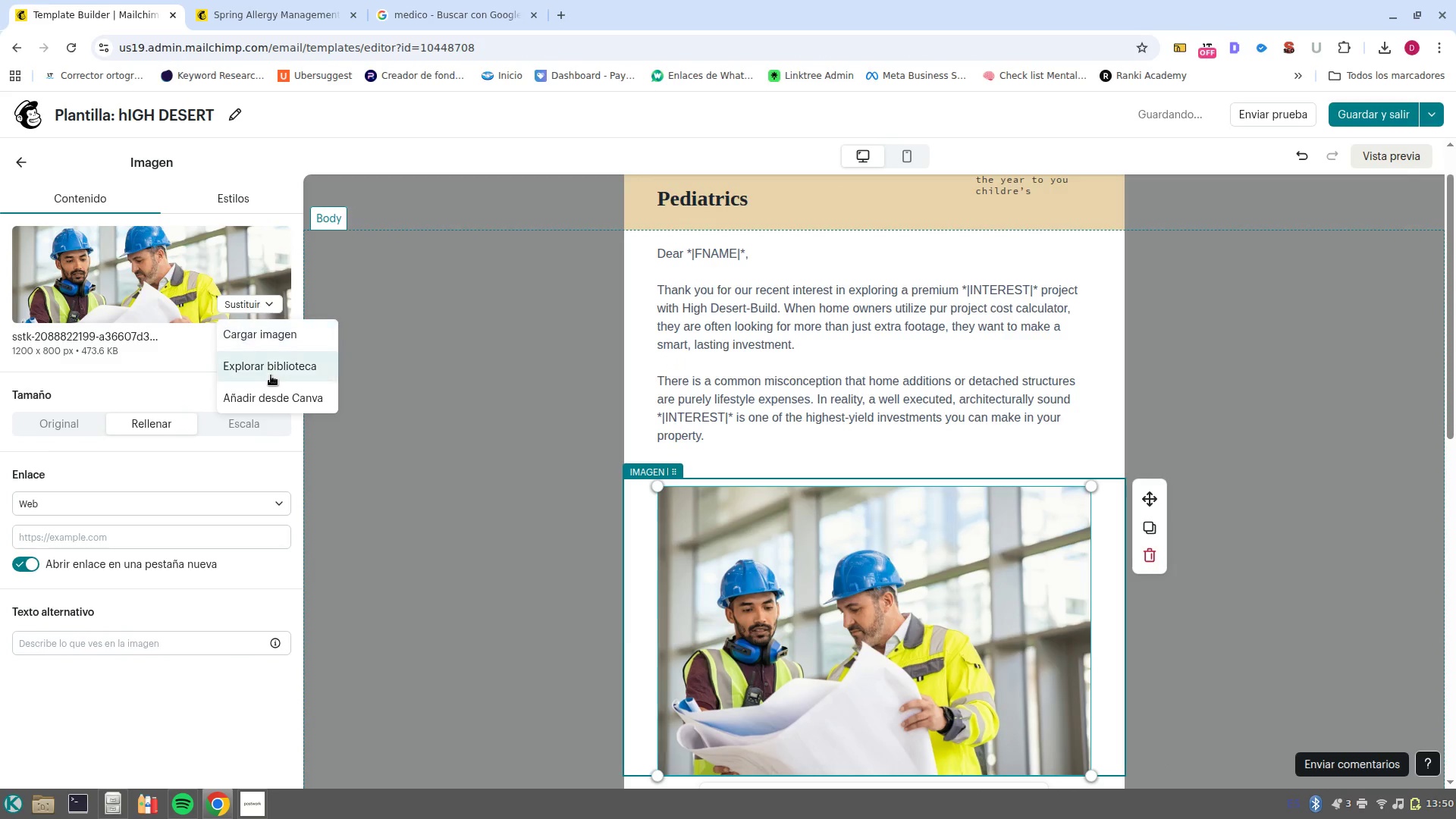 
left_click([273, 372])
 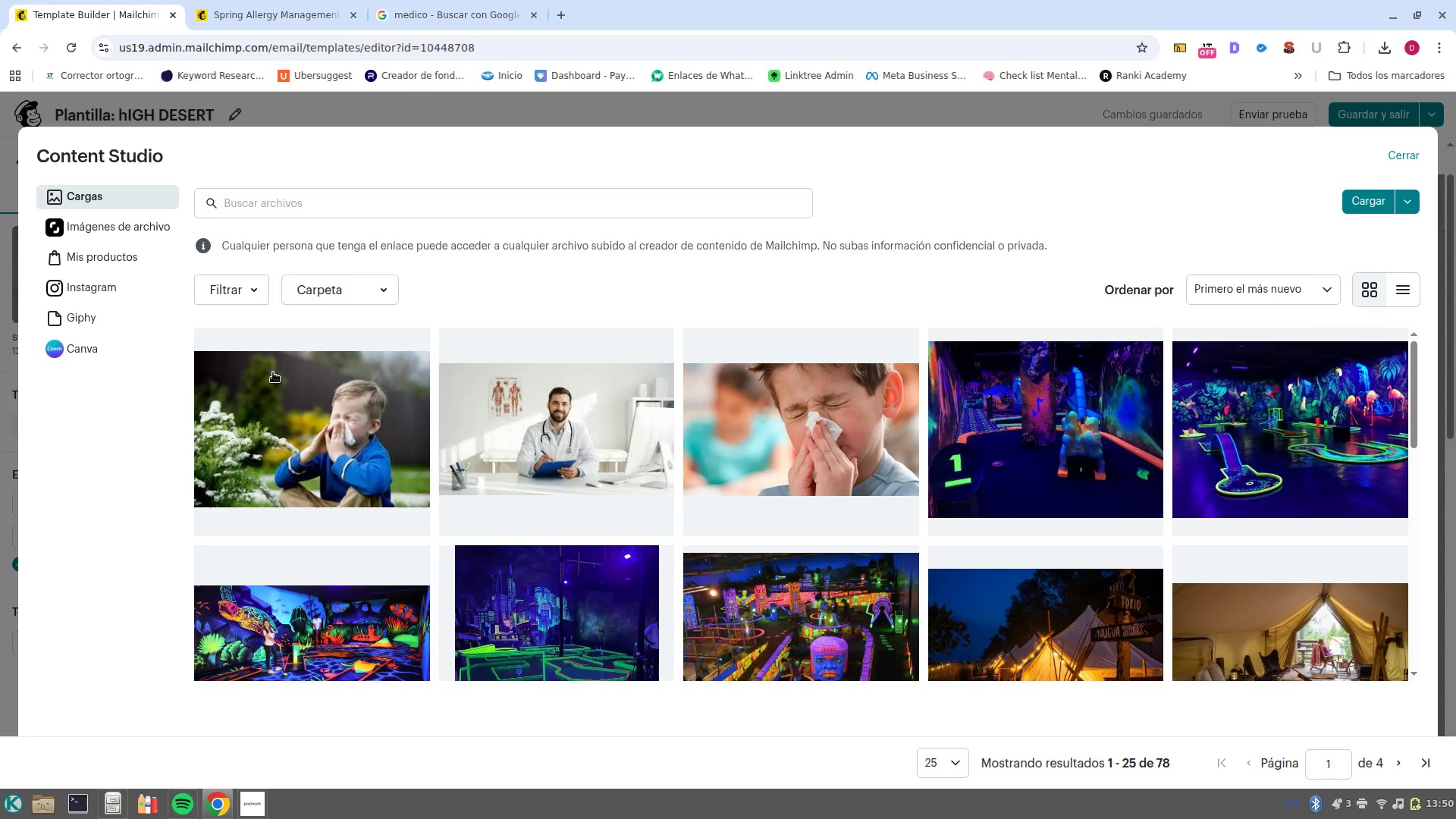 
wait(6.48)
 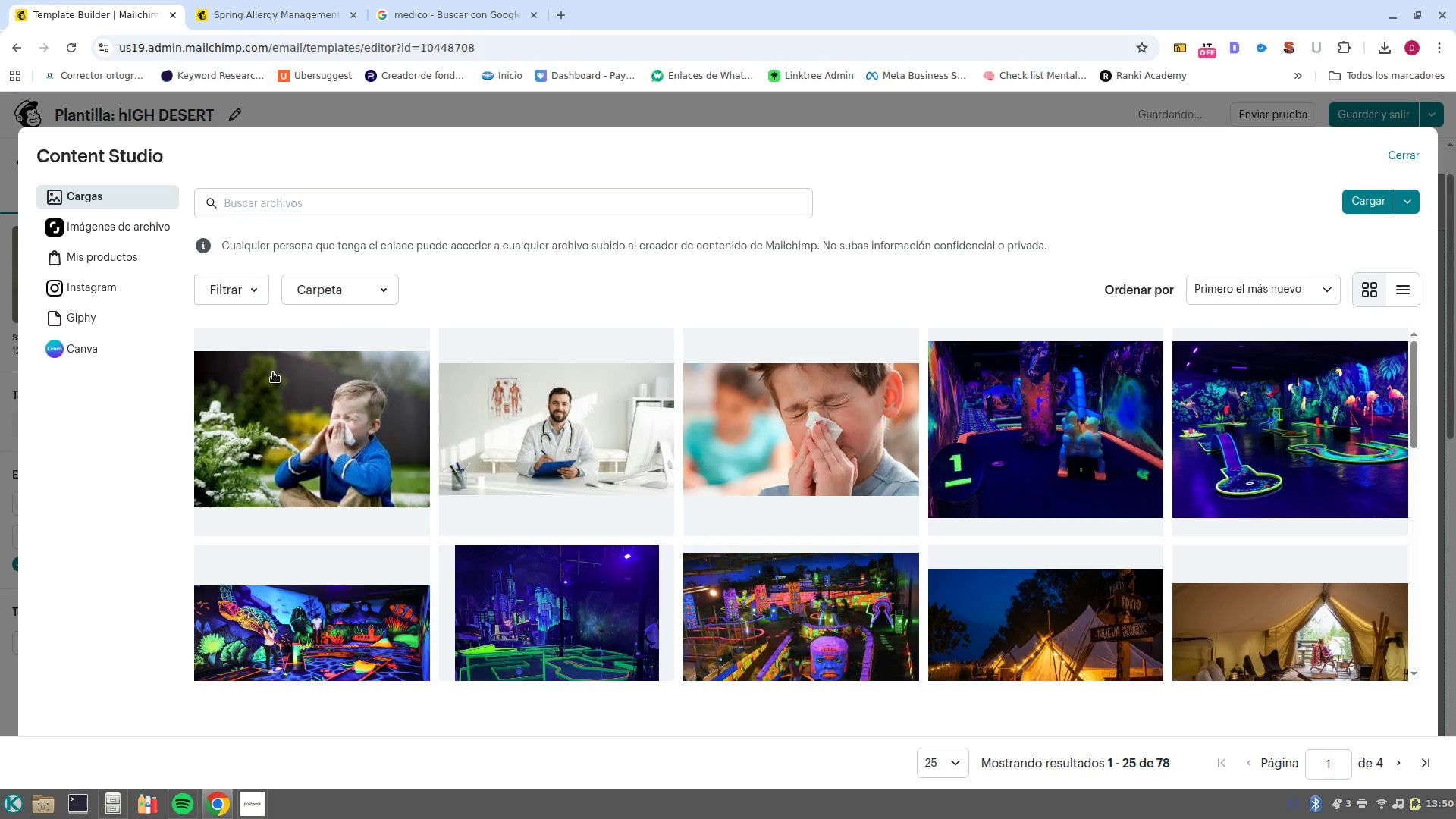 
left_click([387, 446])
 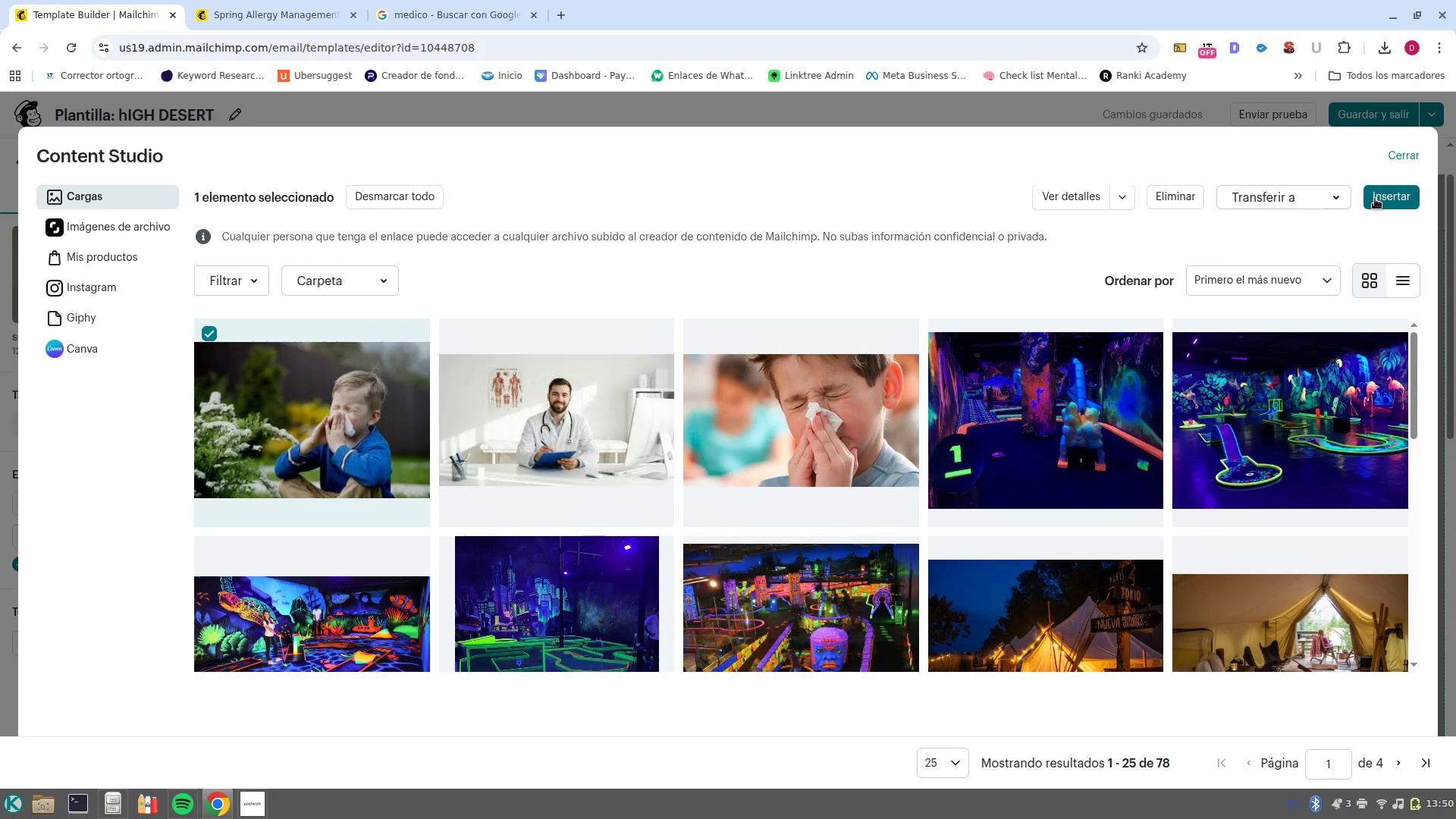 
left_click([1375, 199])
 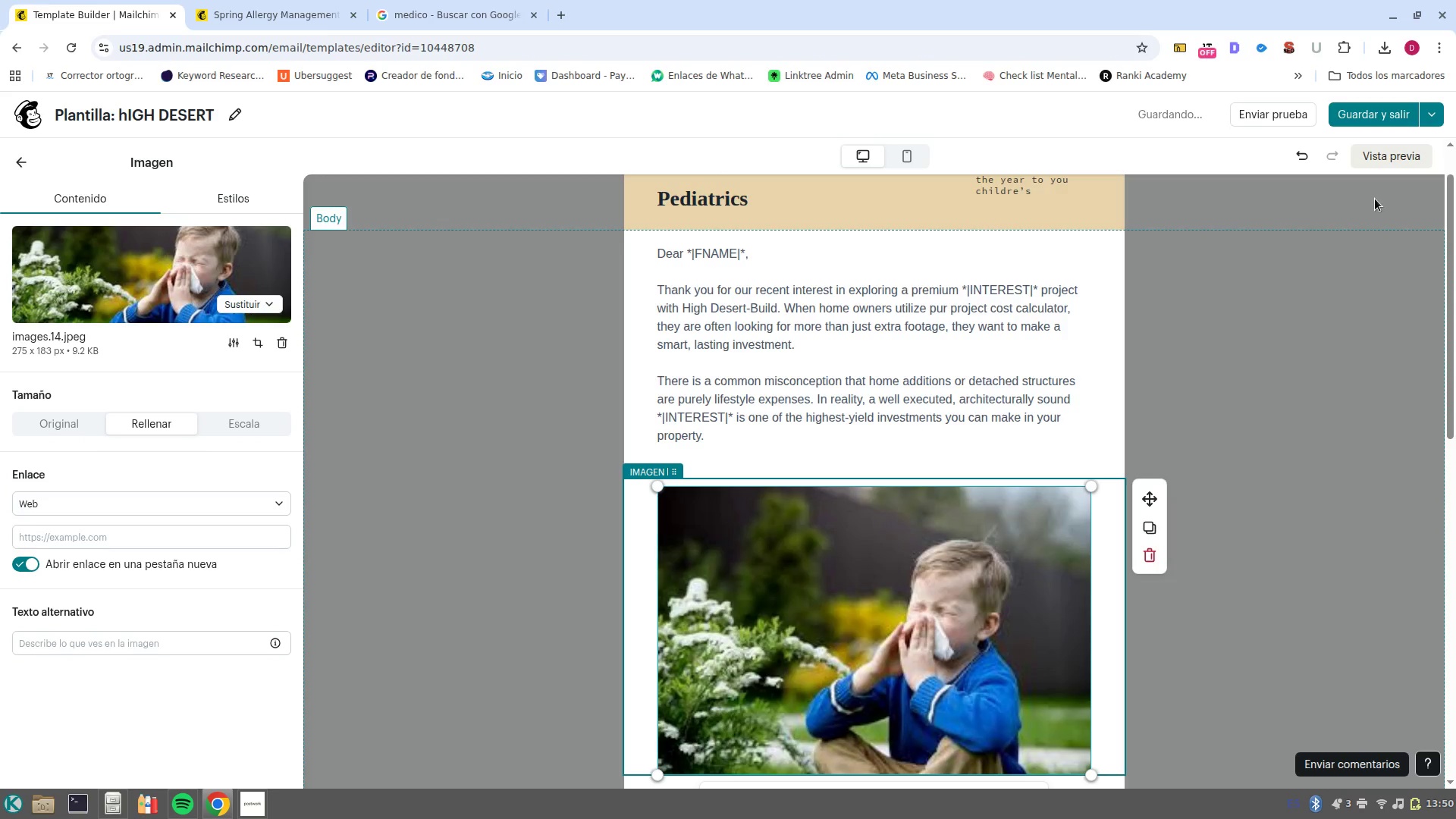 
scroll: coordinate [1005, 485], scroll_direction: down, amount: 5.0
 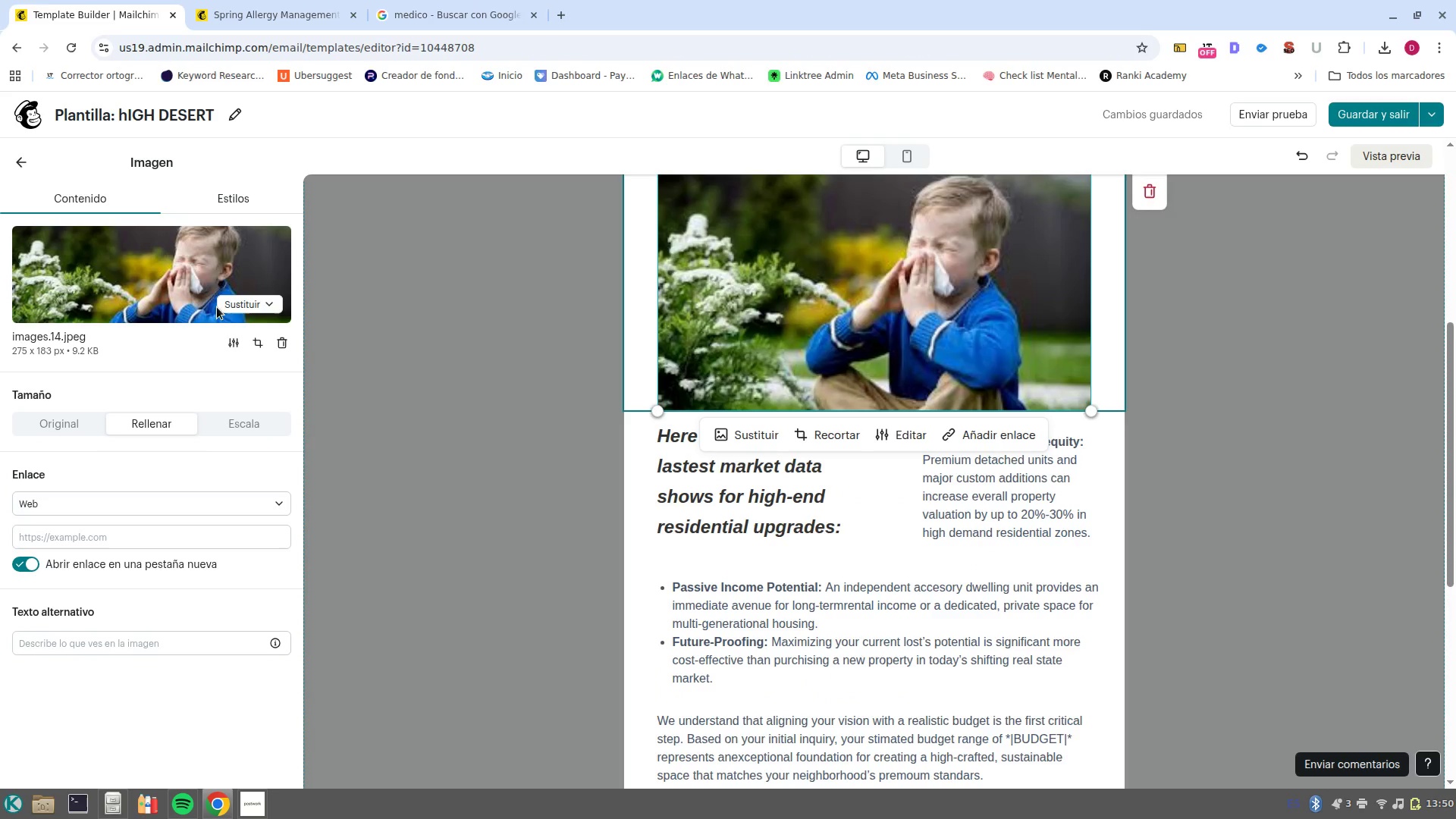 
left_click([230, 301])
 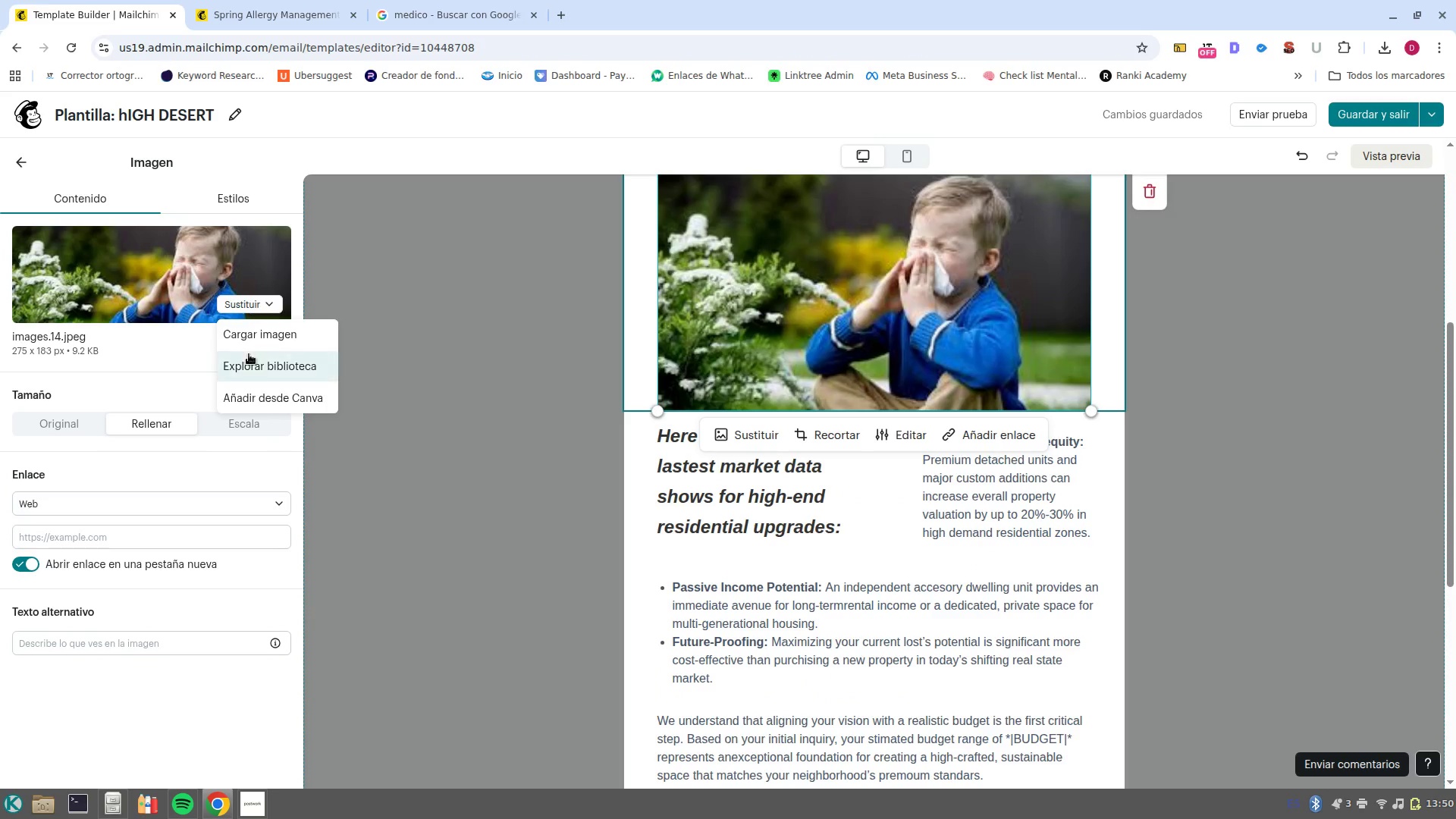 
left_click([252, 359])
 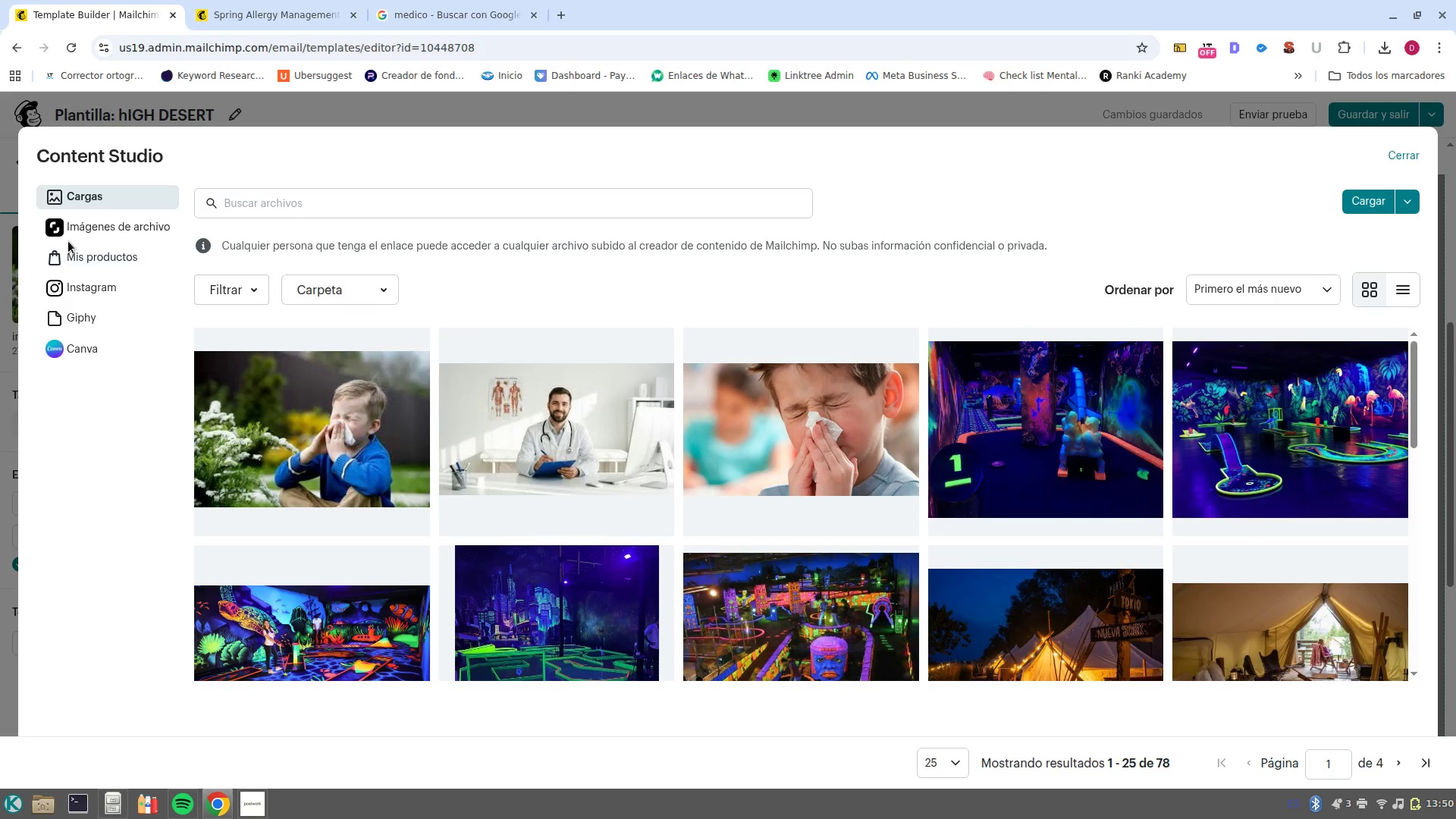 
left_click([71, 239])
 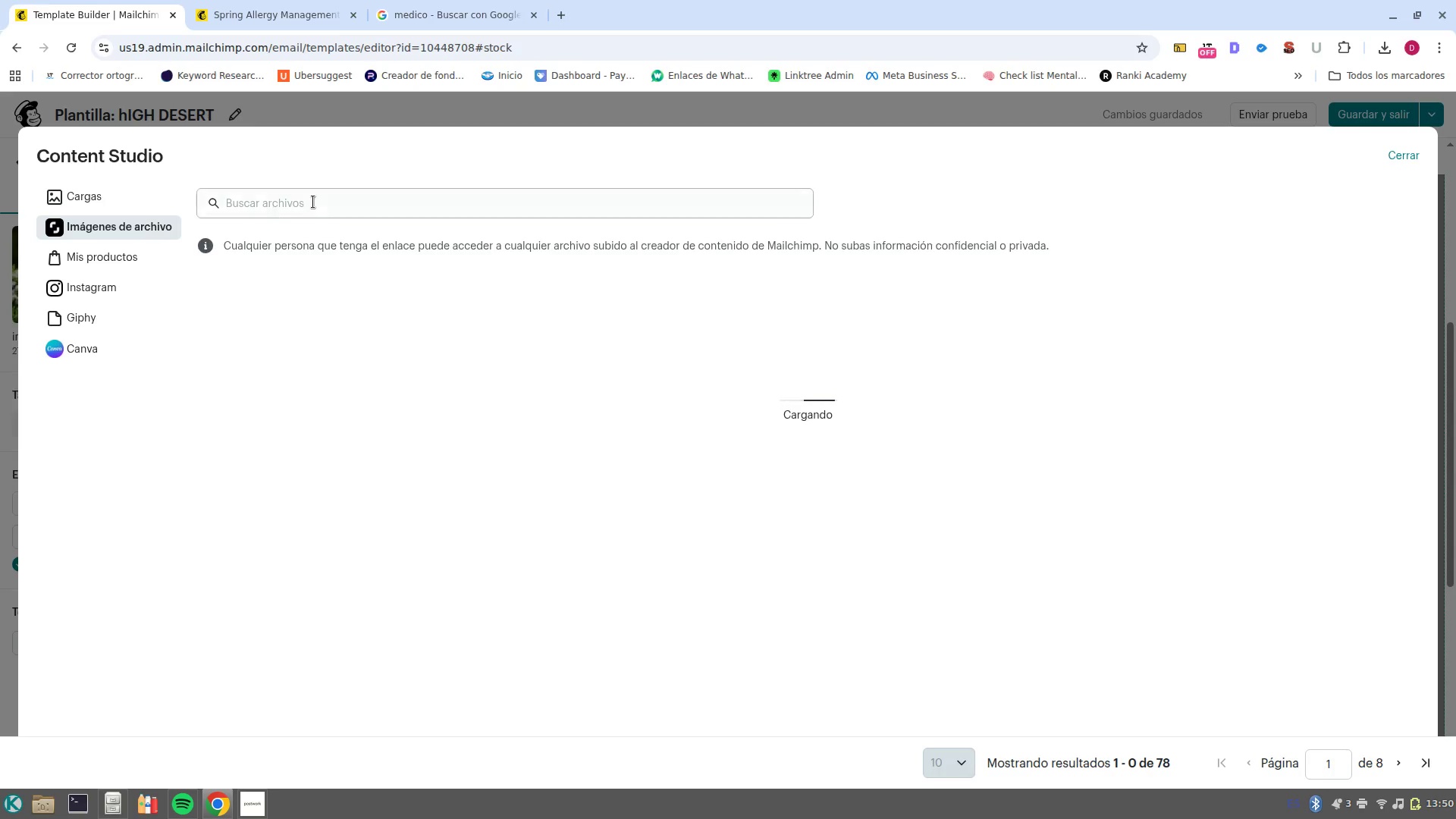 
left_click([313, 202])
 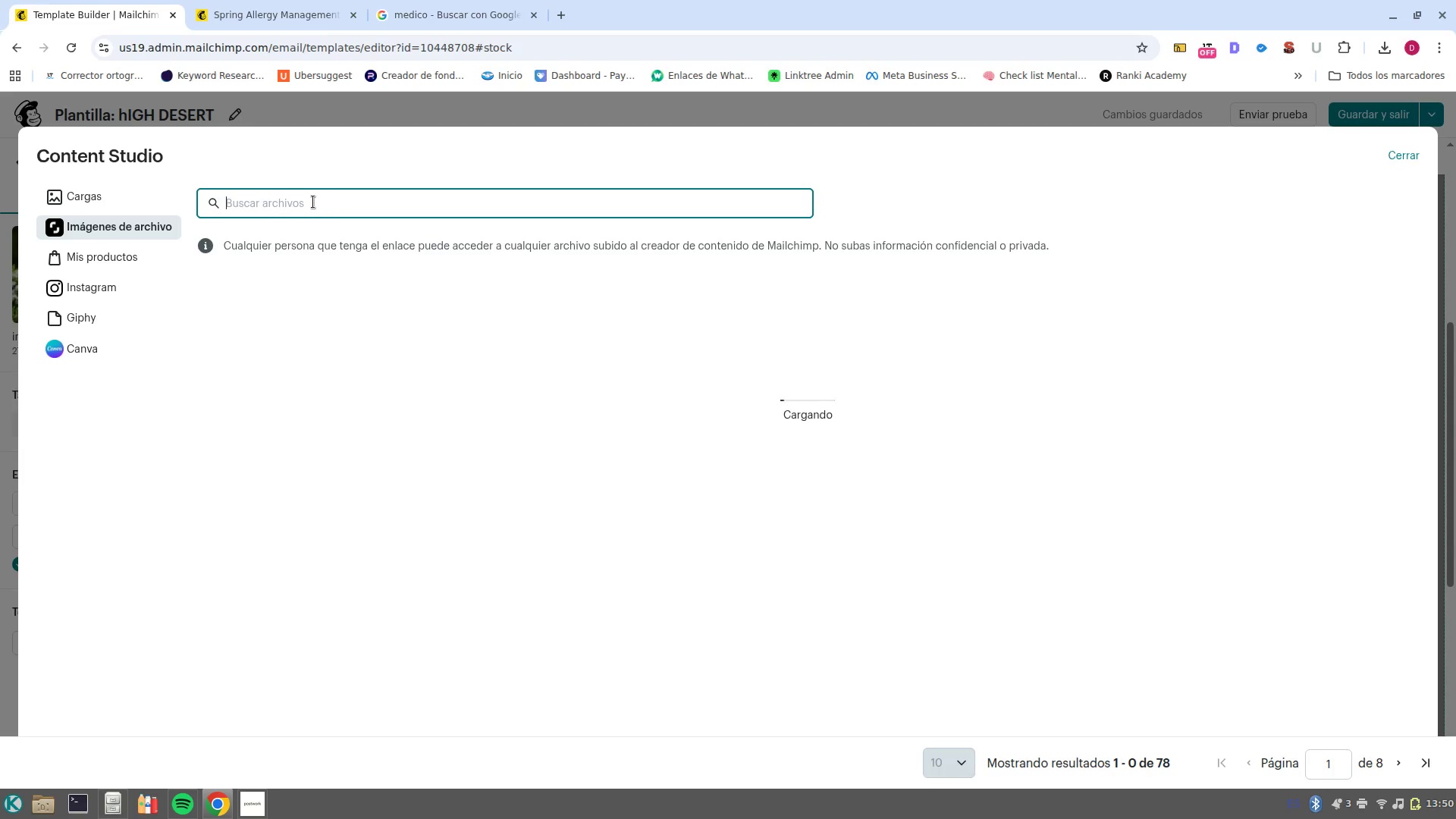 
type(allergy)
key(NumpadEnter)
 